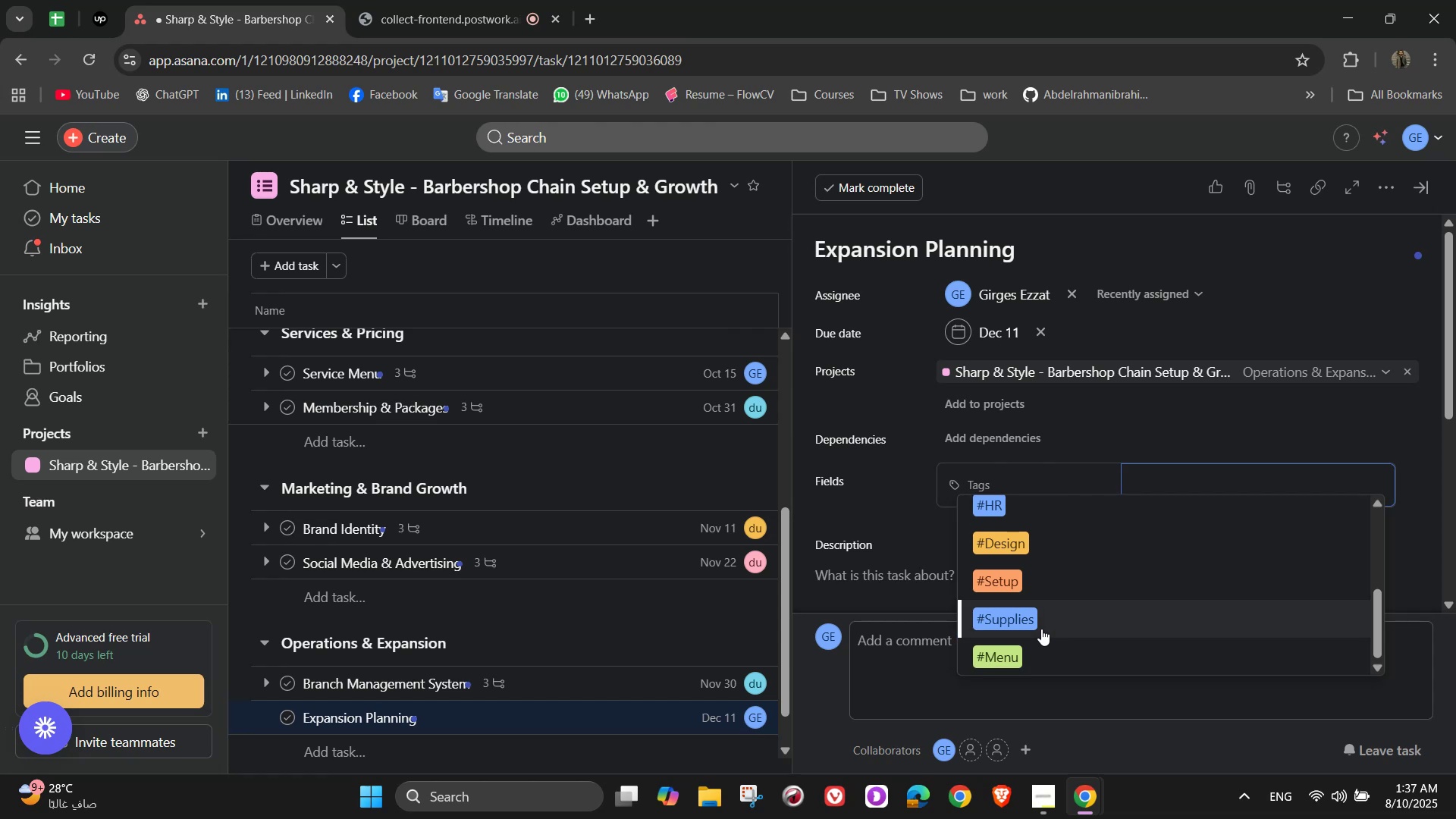 
scroll: coordinate [1041, 629], scroll_direction: up, amount: 8.0
 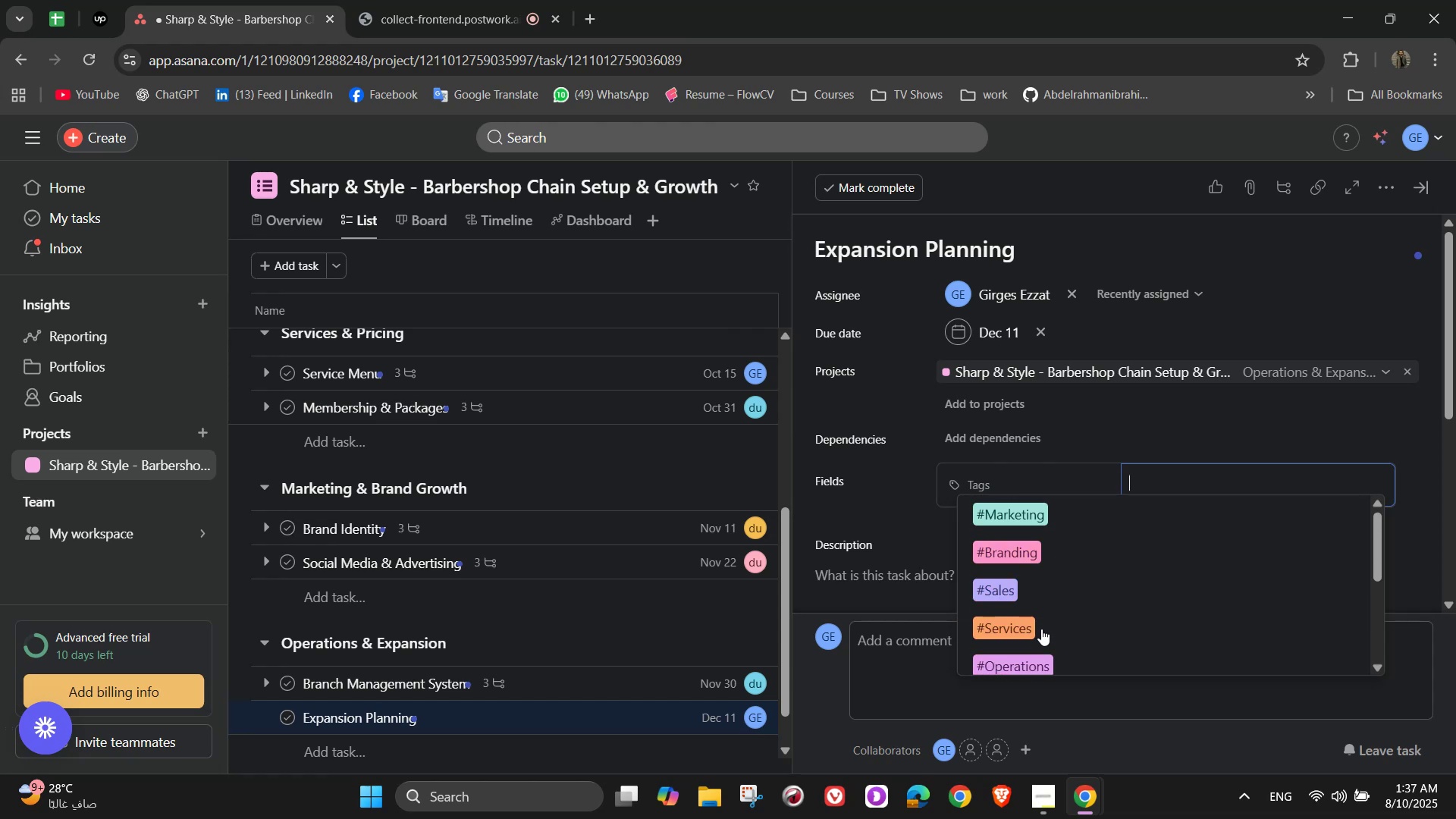 
key(Shift+3)
 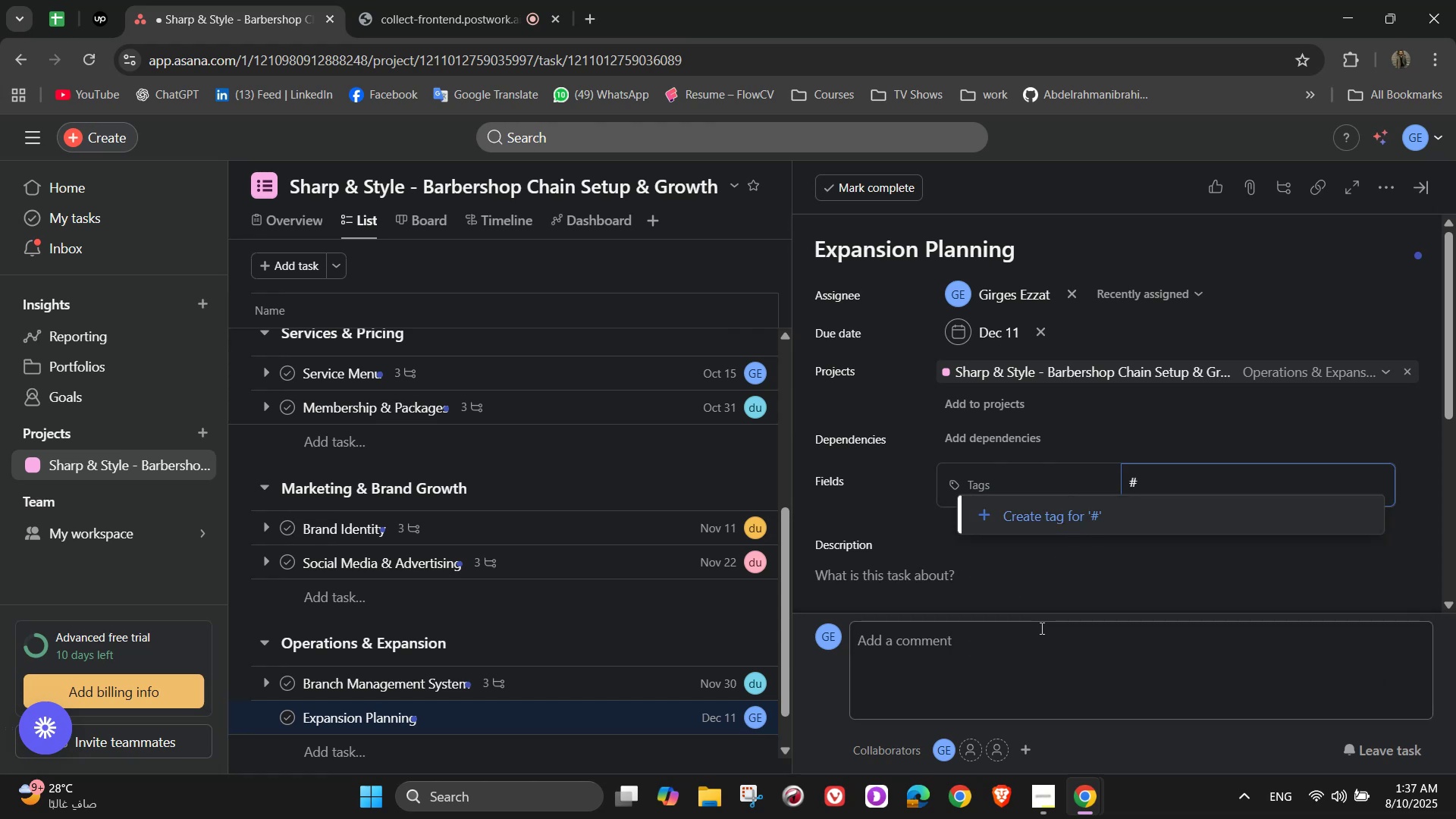 
key(Control+Shift+ControlLeft)
 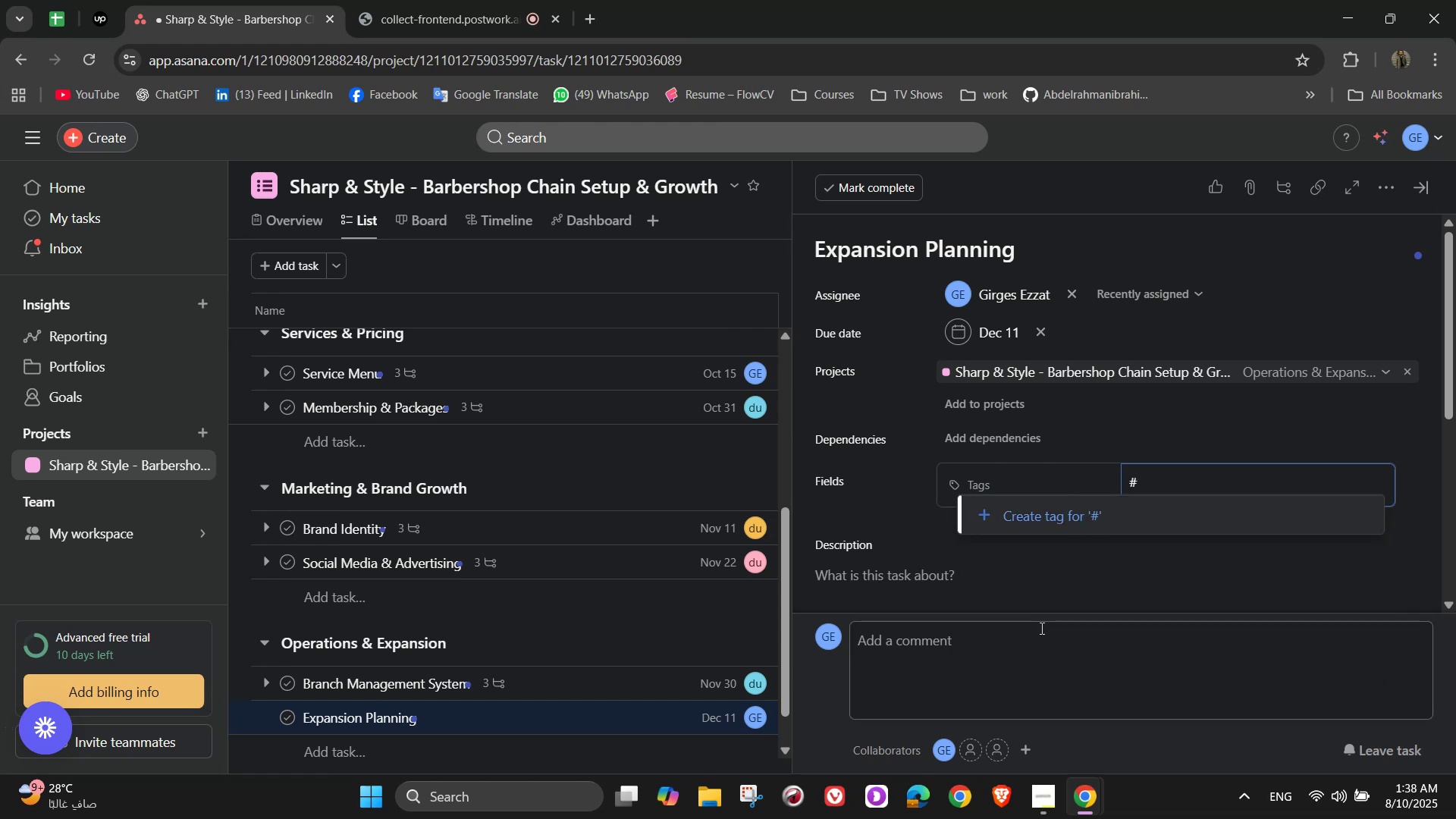 
type(Gr)
 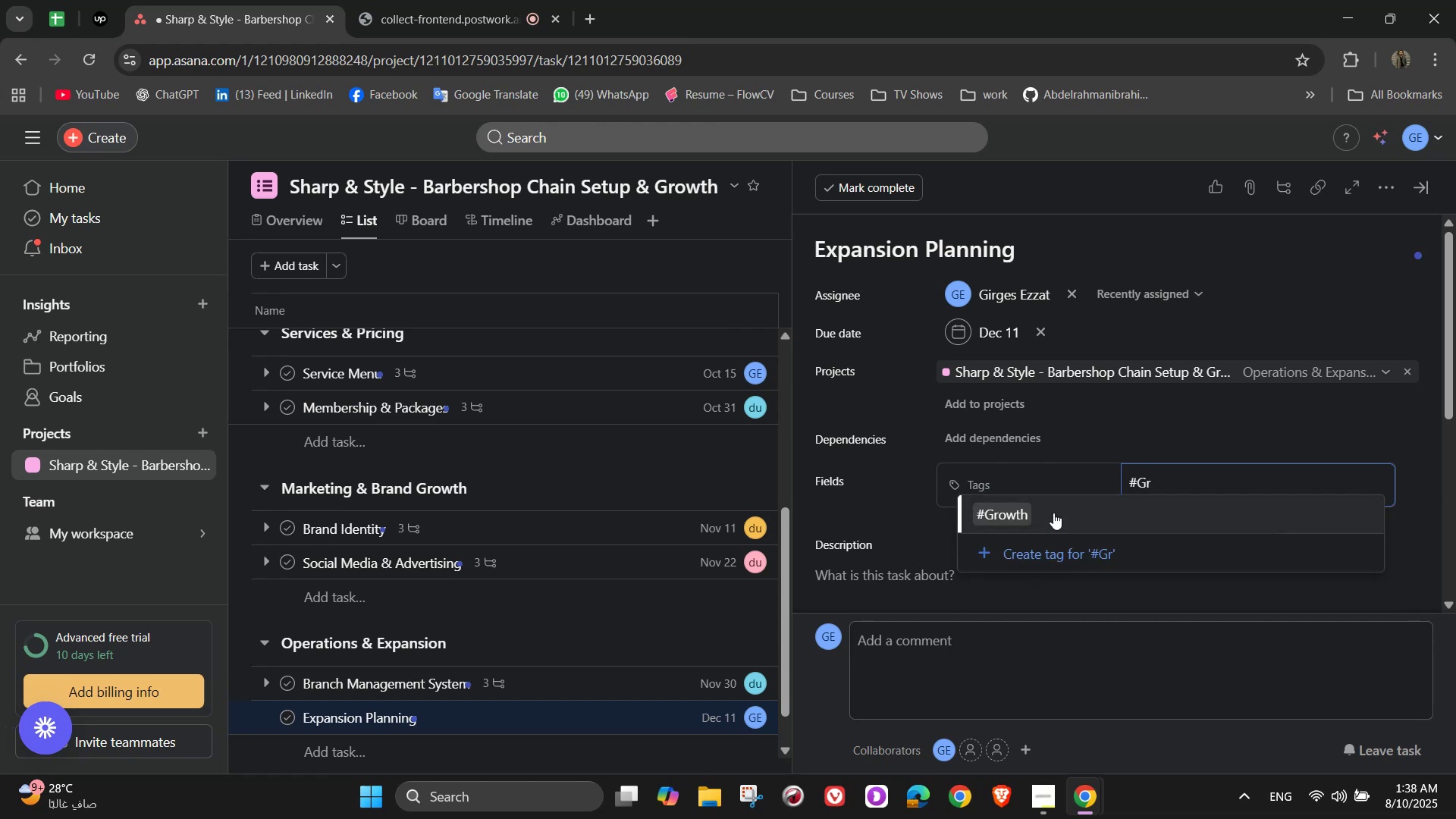 
left_click([1053, 513])
 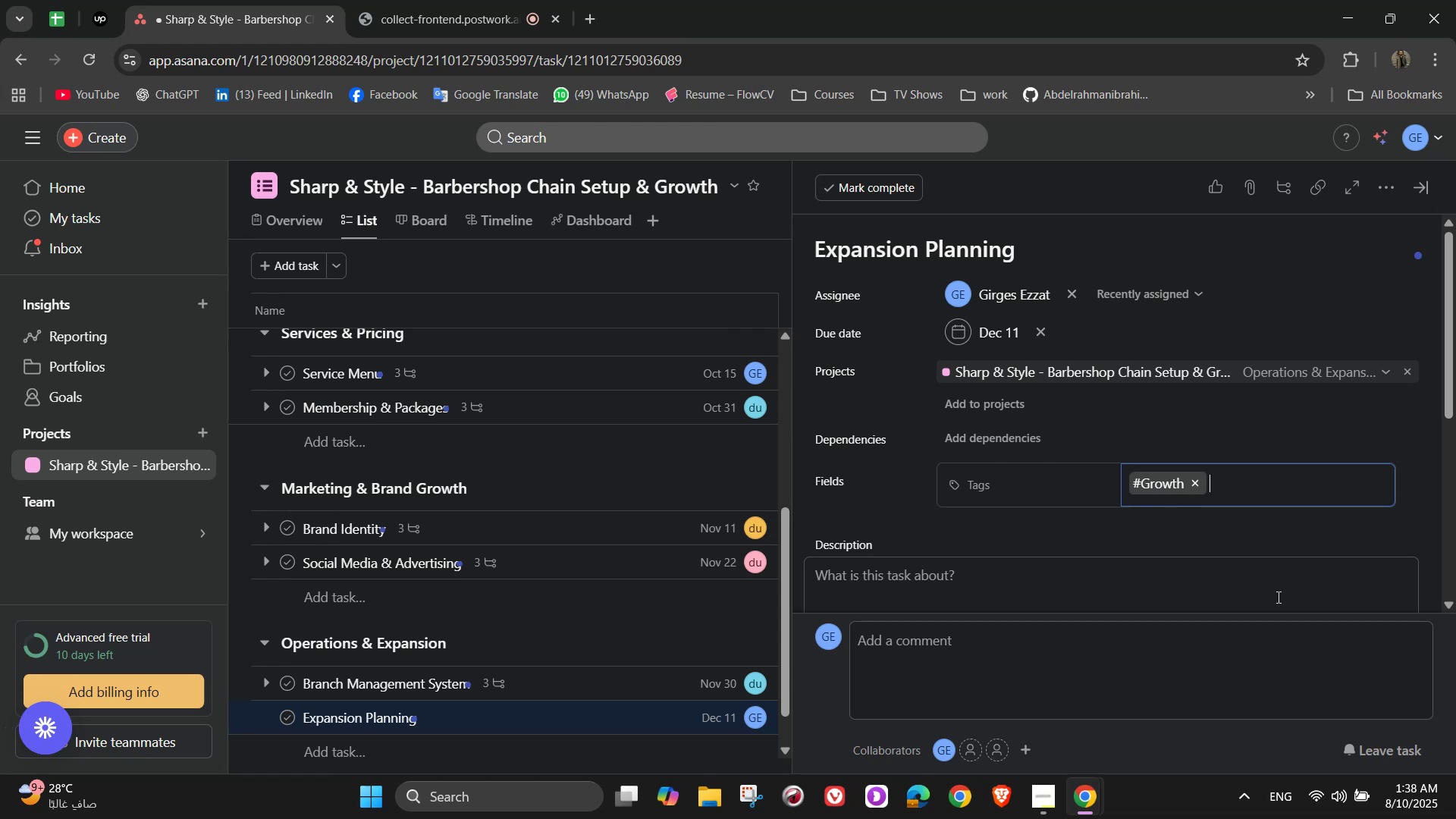 
wait(5.25)
 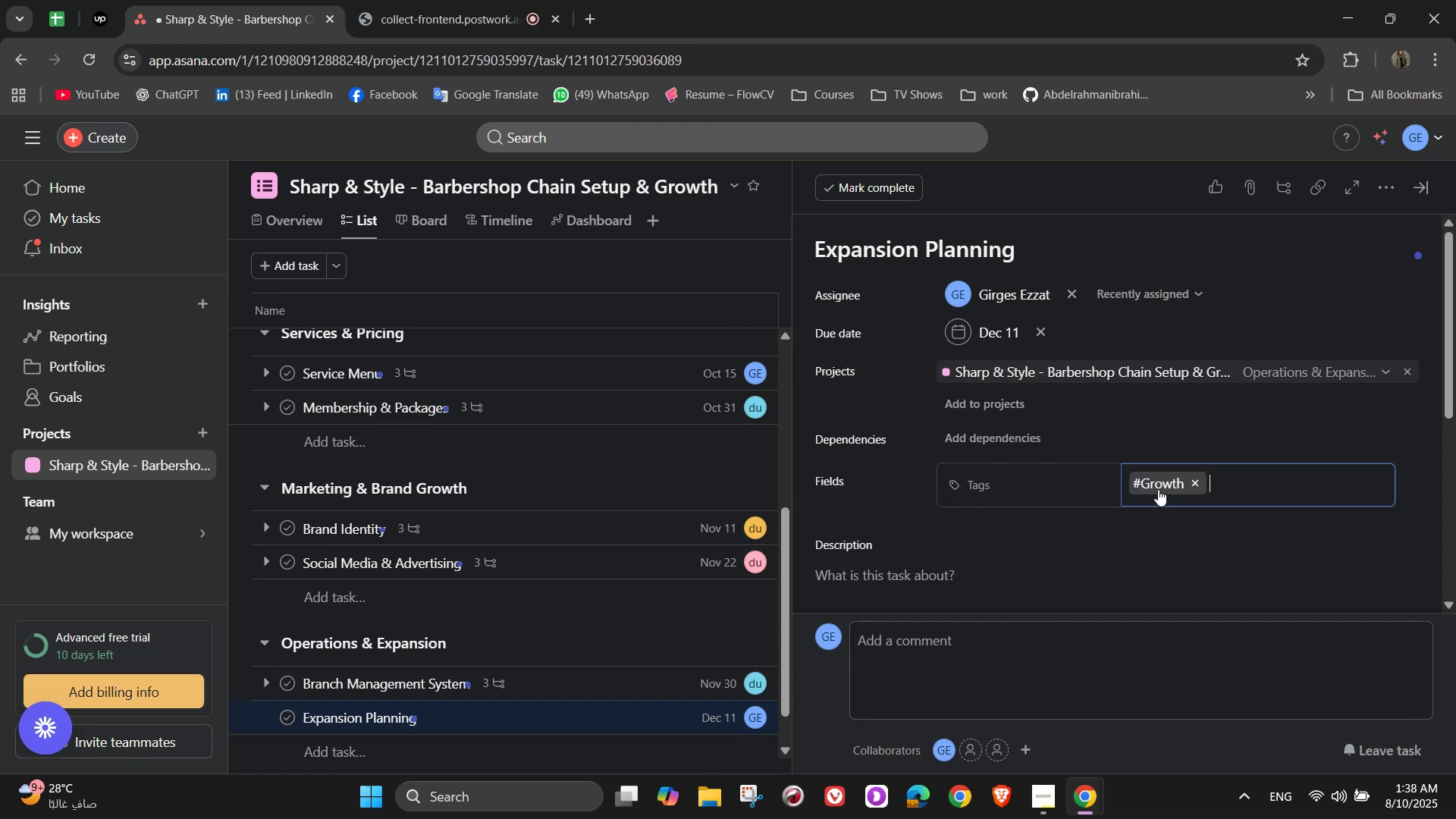 
scroll: coordinate [1143, 565], scroll_direction: down, amount: 1.0
 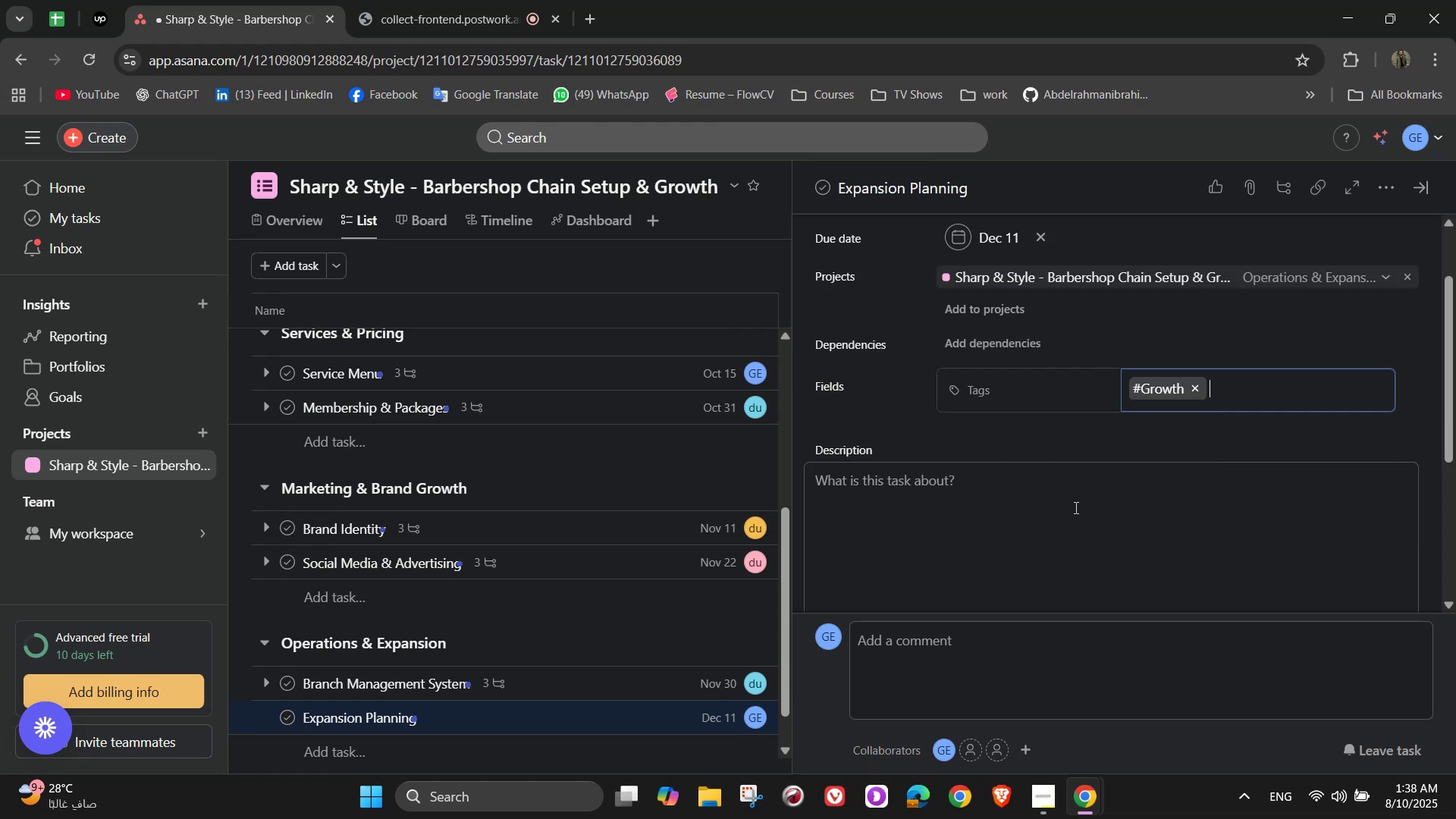 
left_click([1075, 507])
 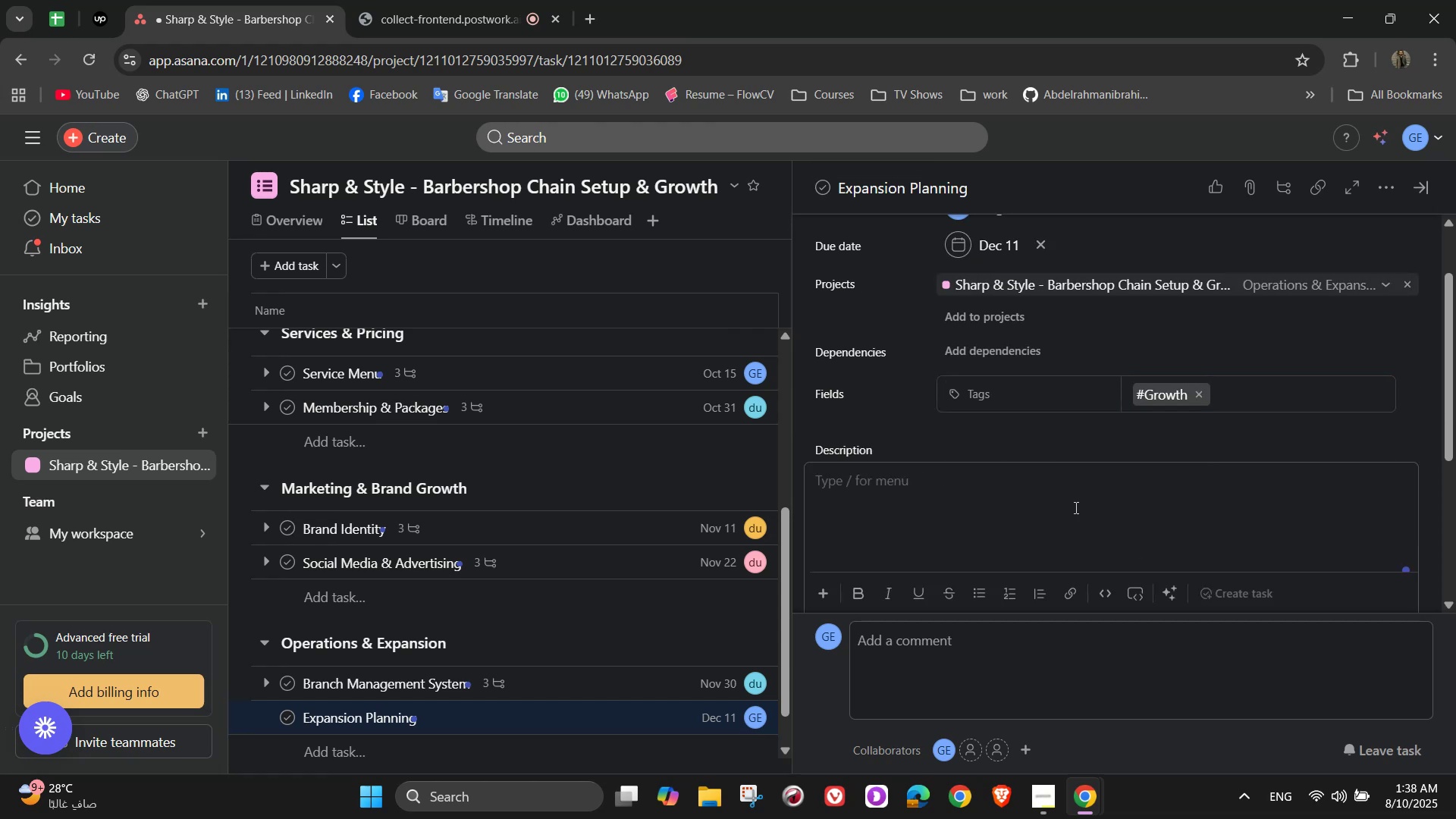 
scroll: coordinate [1075, 507], scroll_direction: up, amount: 4.0
 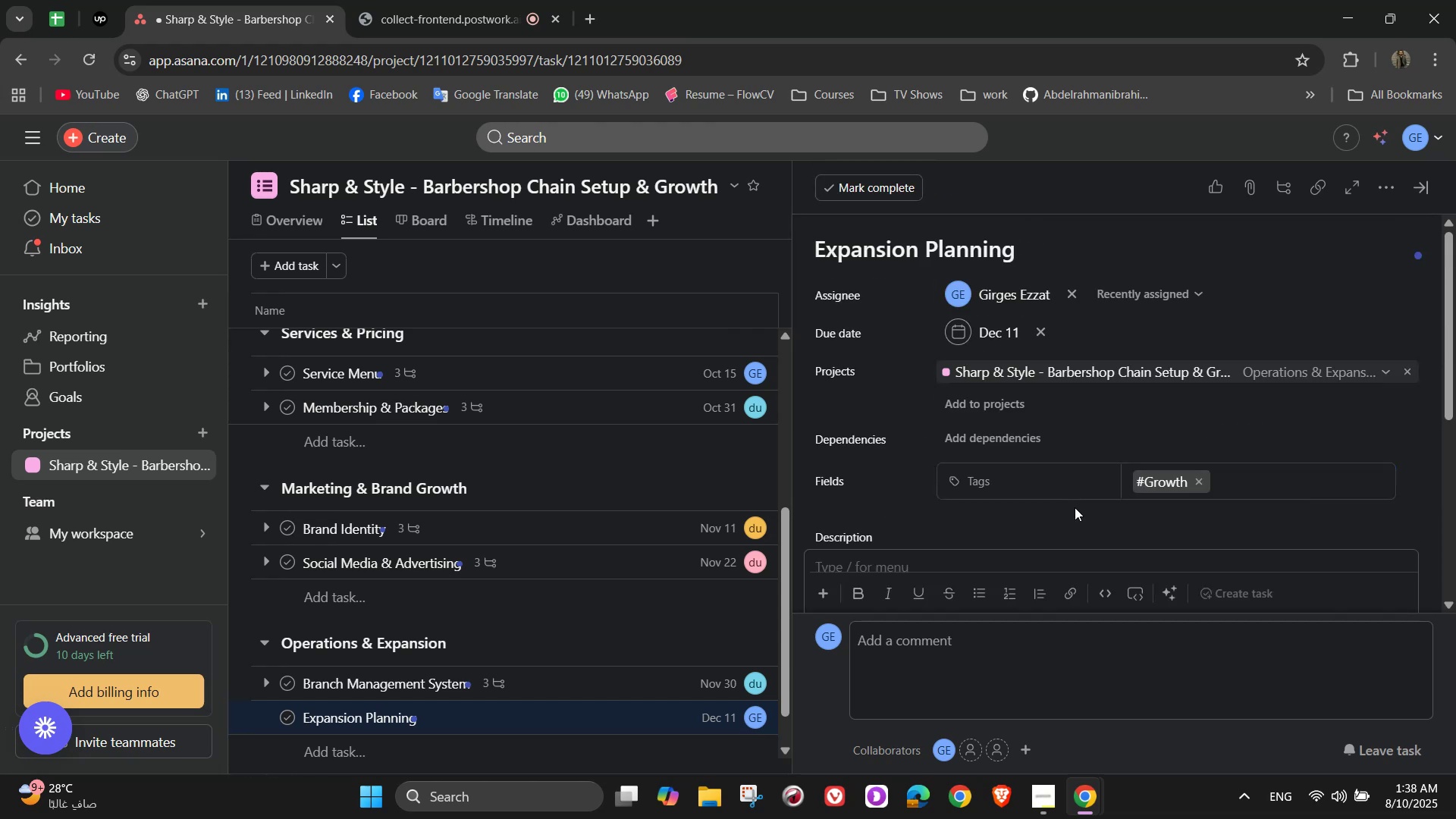 
scroll: coordinate [1075, 507], scroll_direction: none, amount: 0.0
 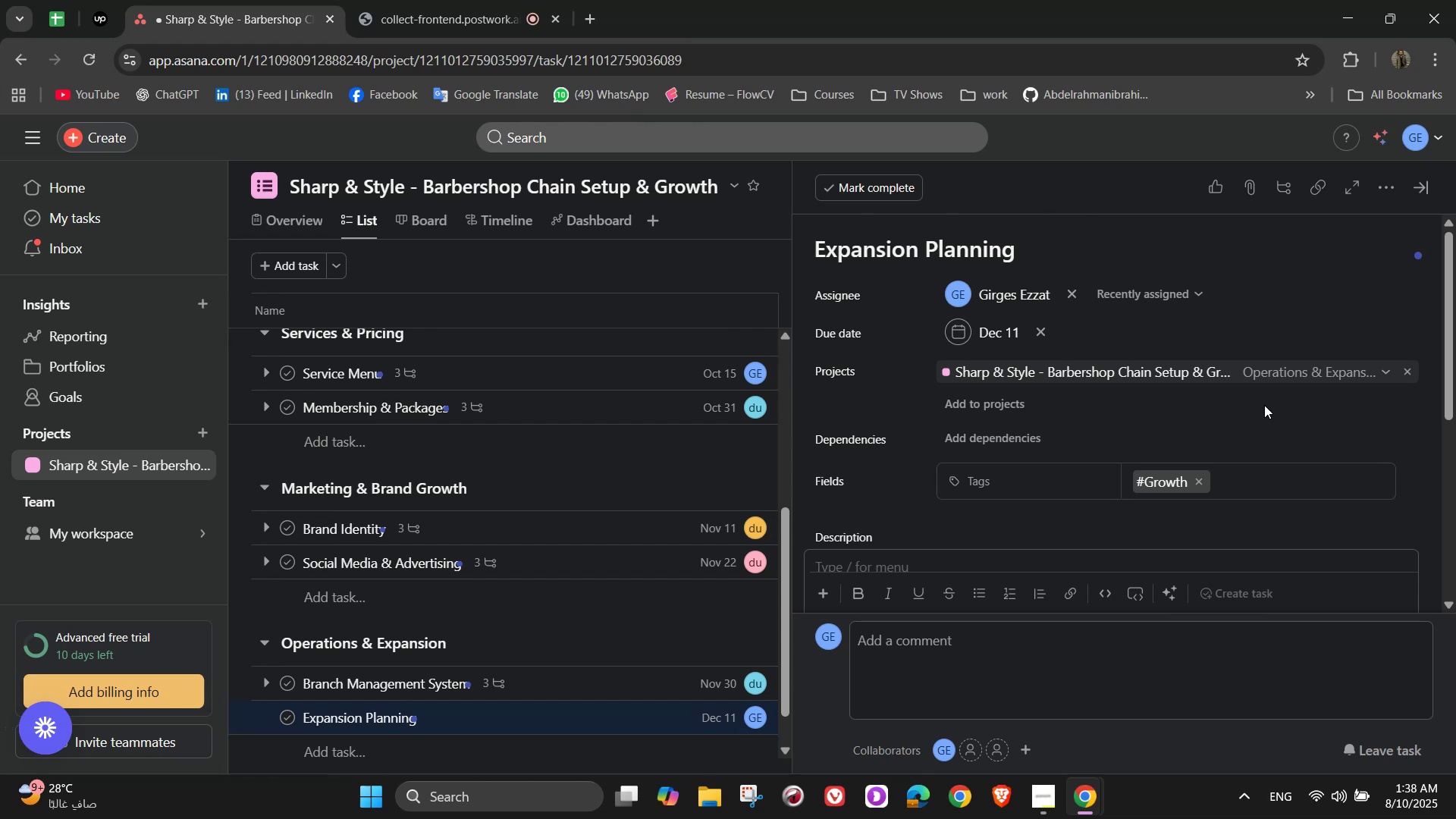 
wait(8.03)
 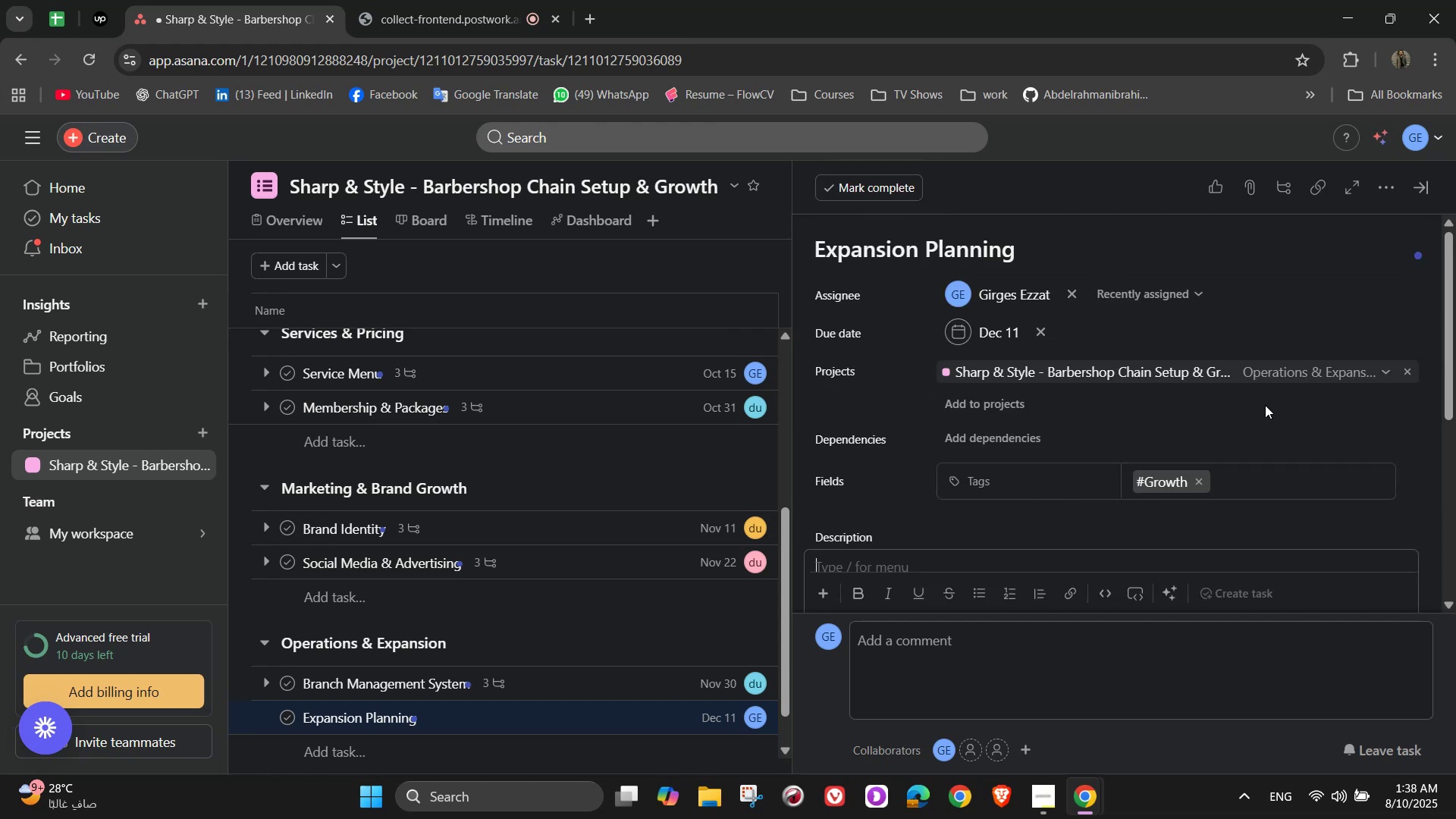 
type(Plan the)
 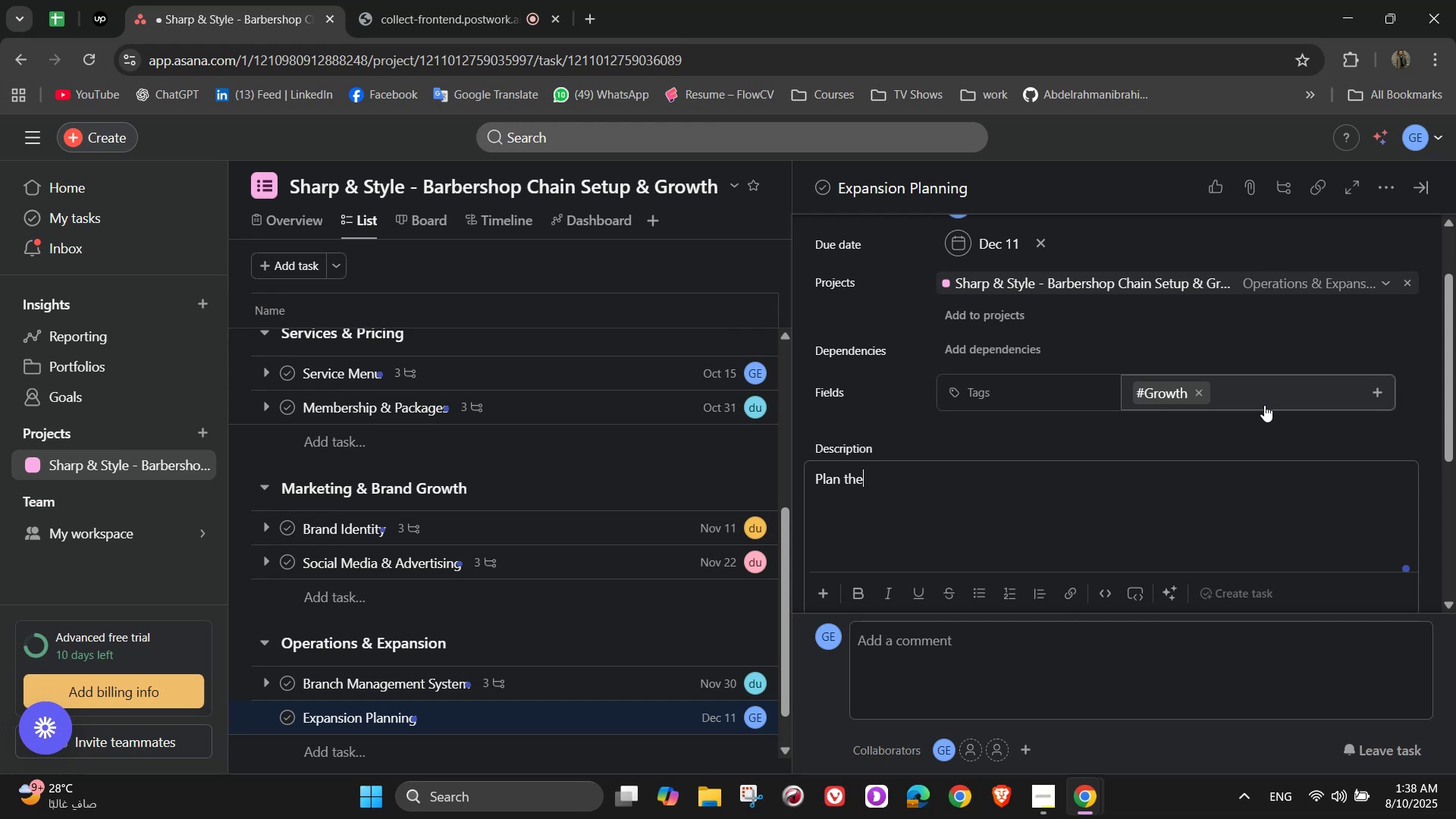 
wait(12.74)
 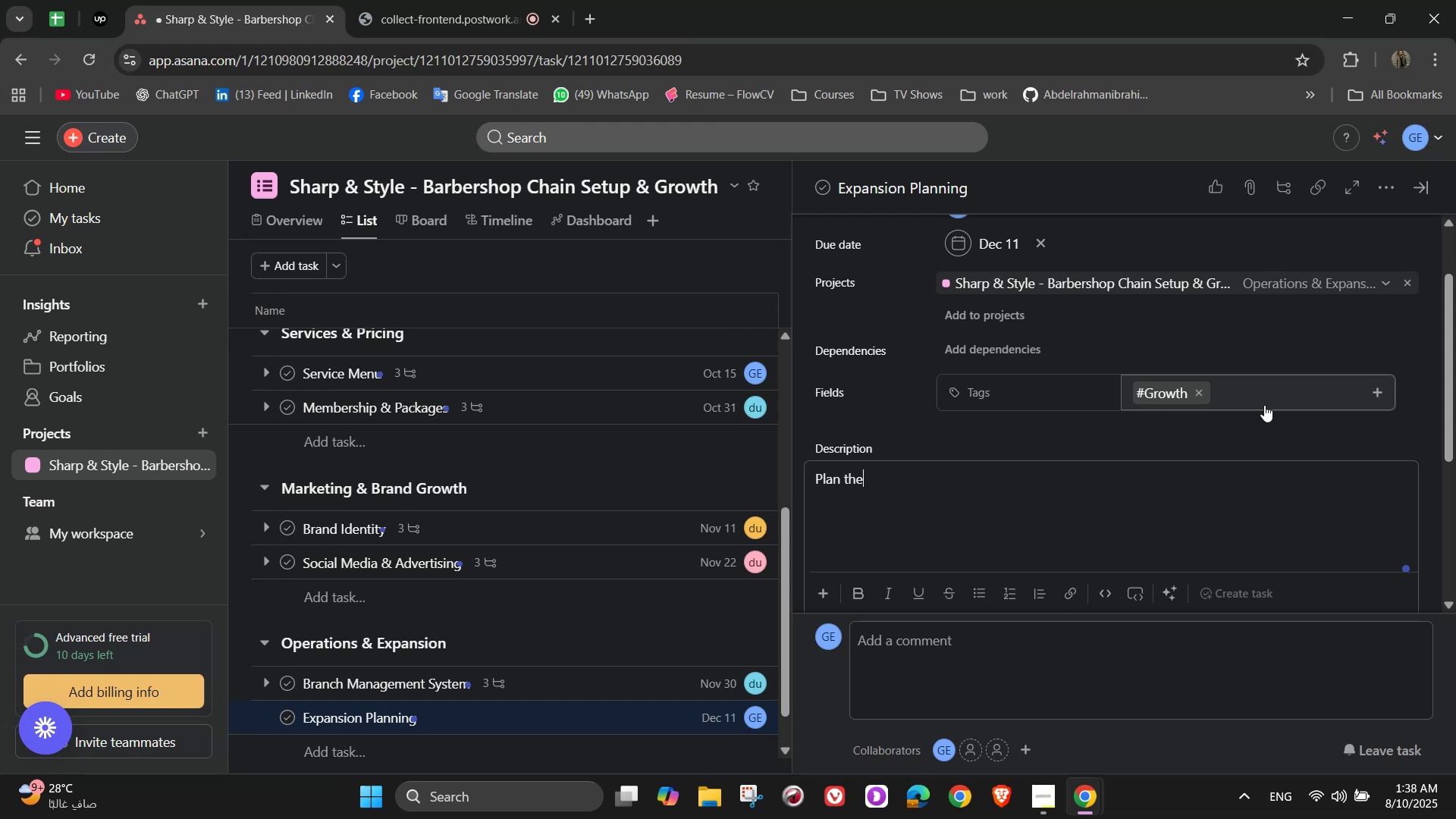 
type( next )
 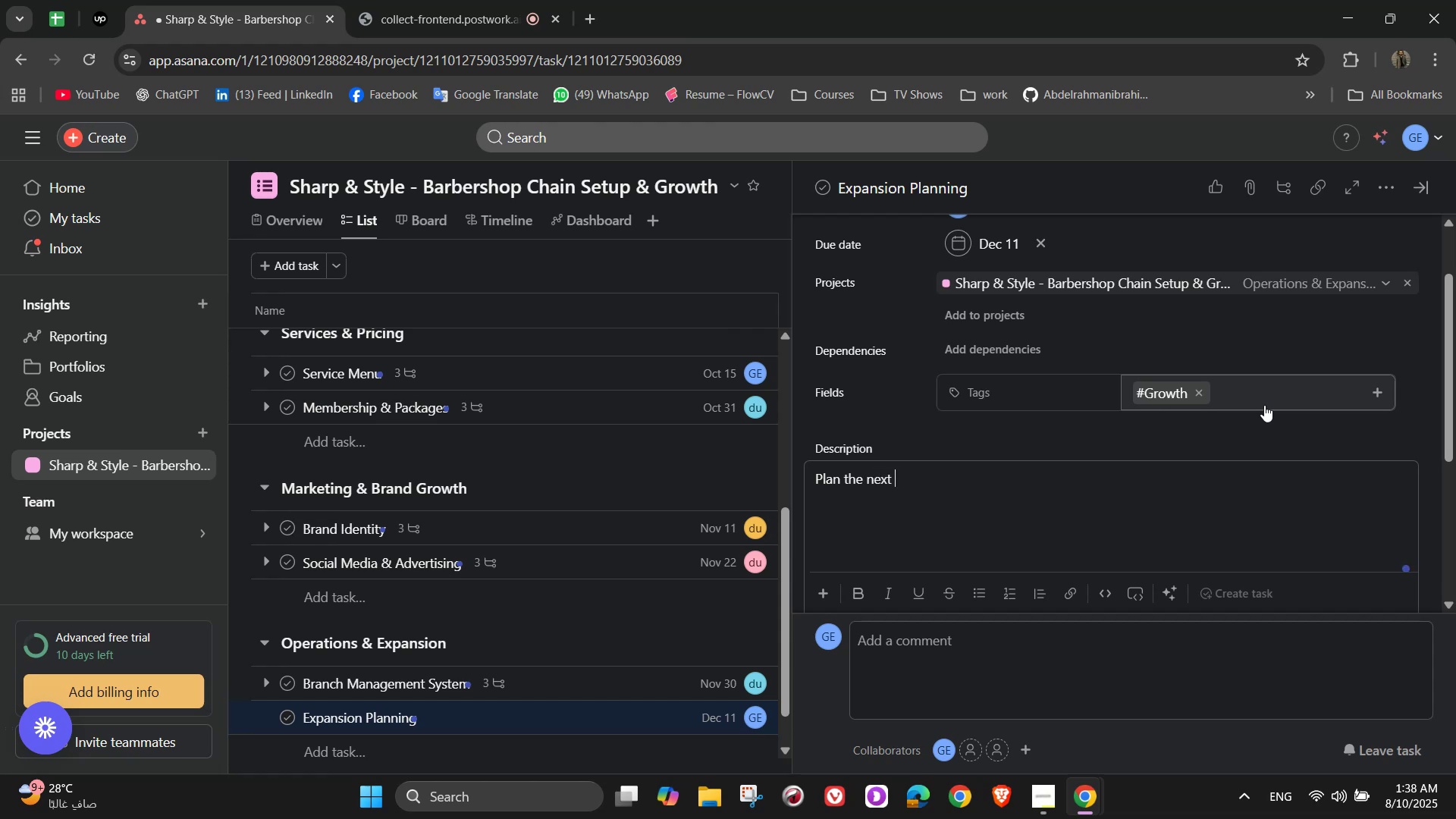 
wait(6.16)
 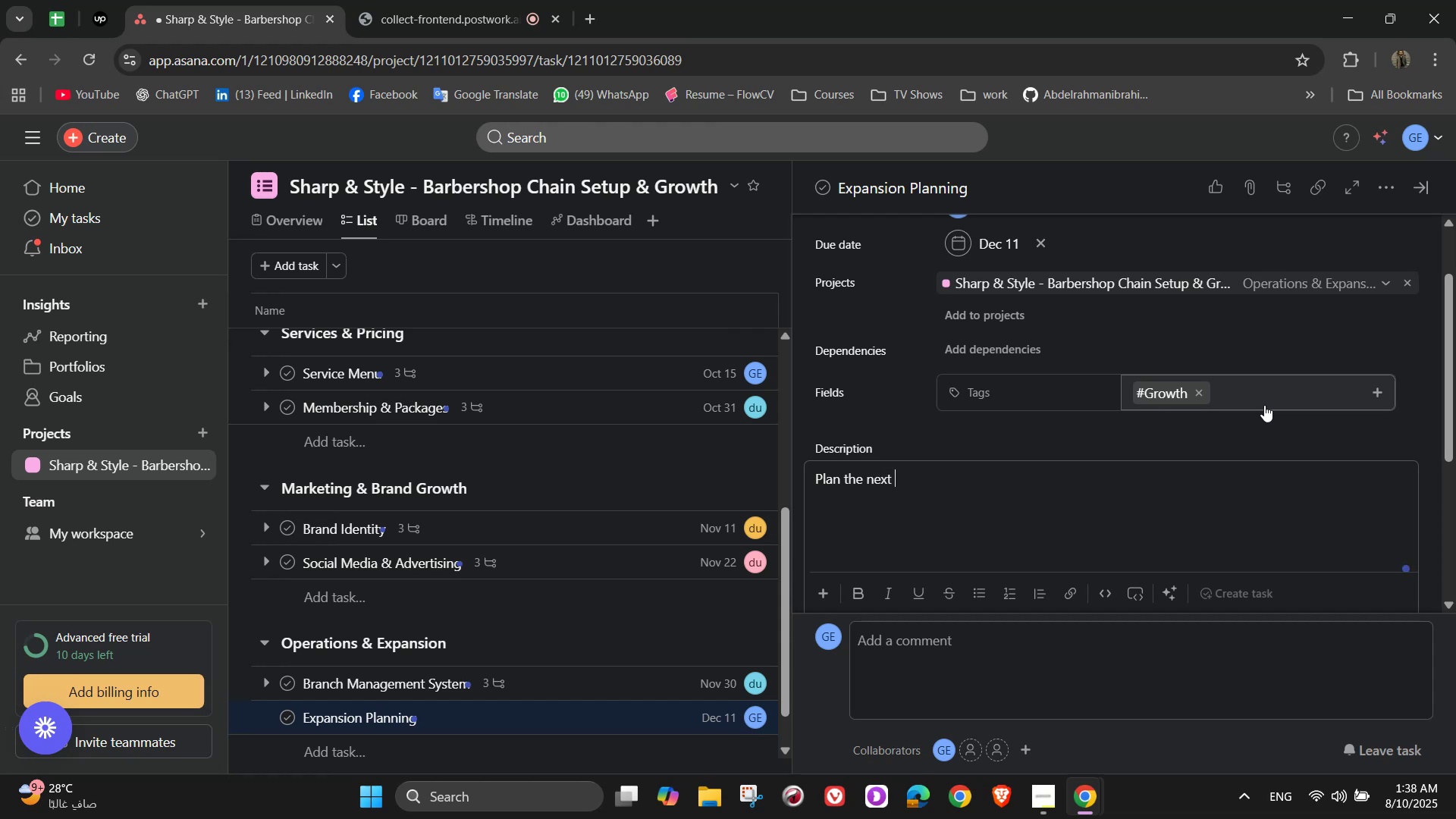 
type(locations)
 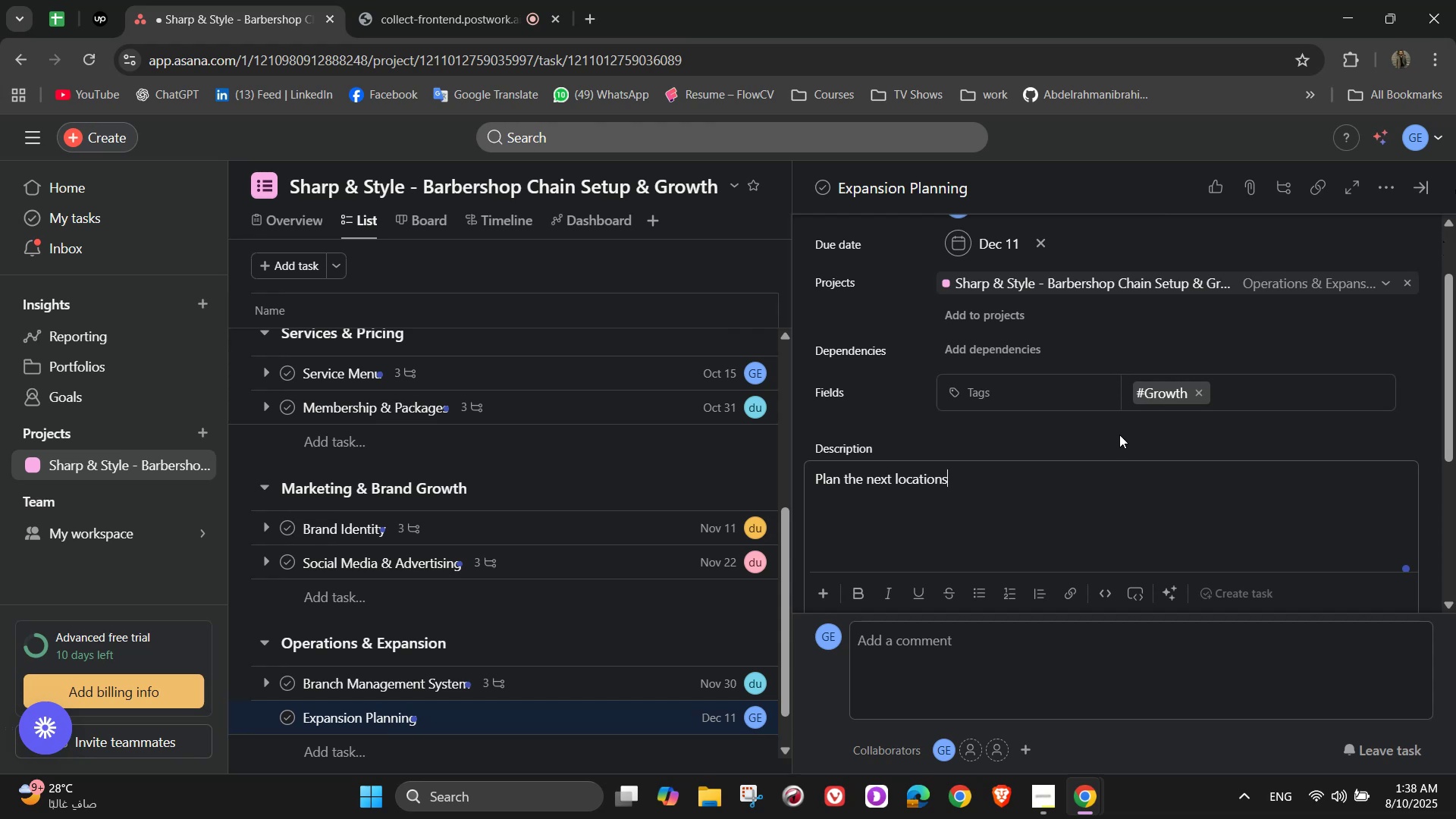 
wait(14.74)
 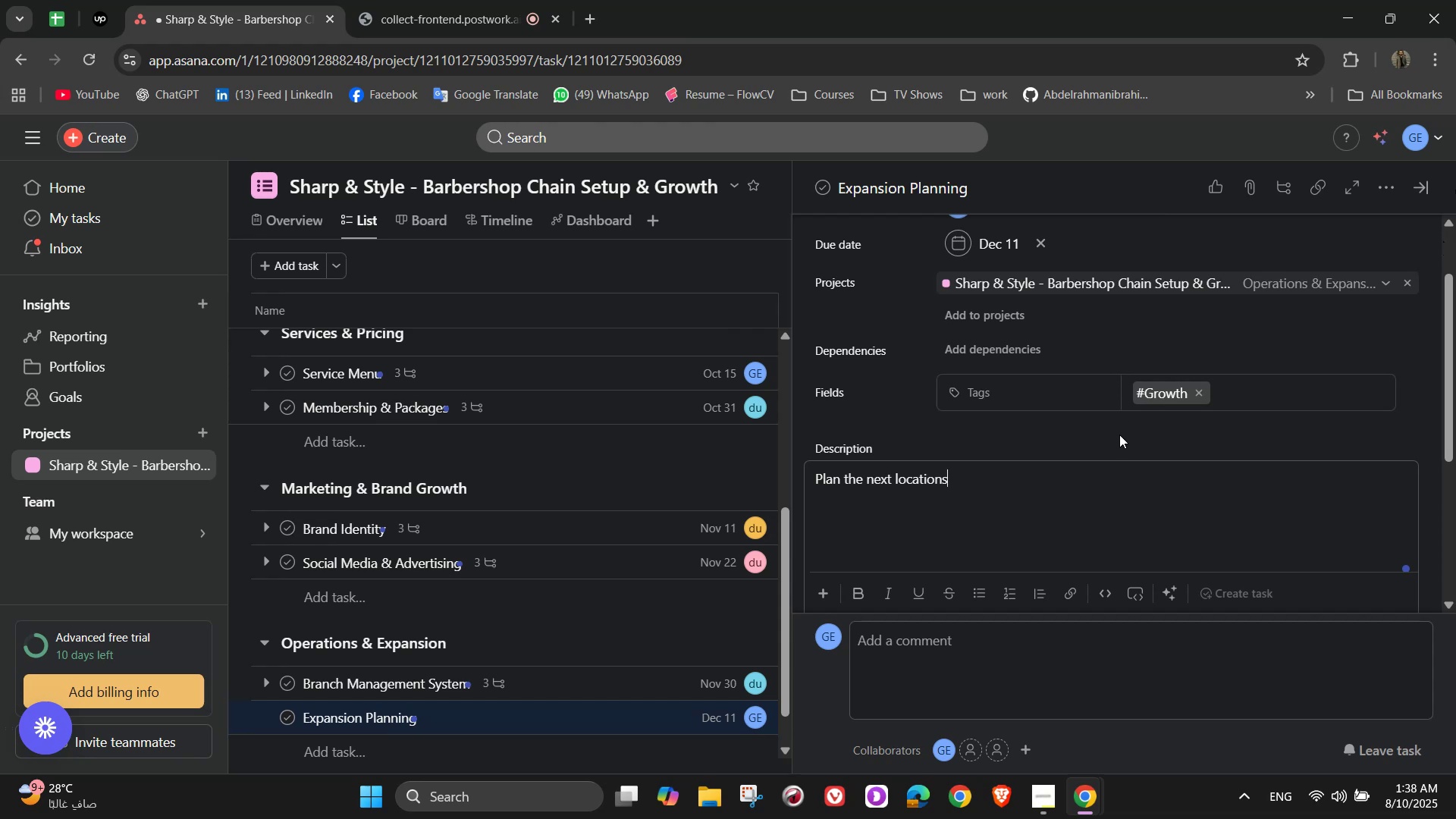 
scroll: coordinate [1079, 474], scroll_direction: down, amount: 4.0
 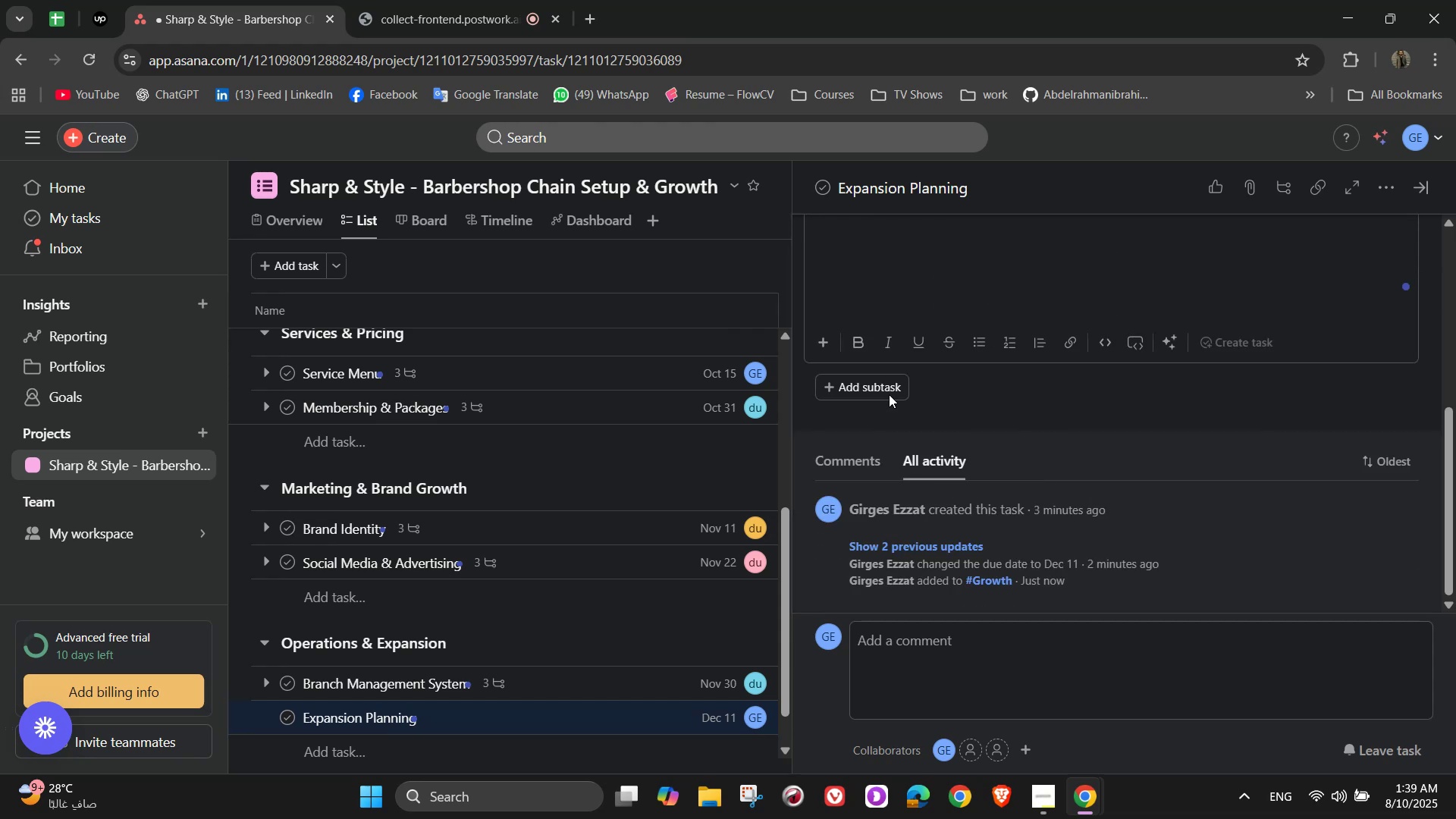 
left_click([885, 386])
 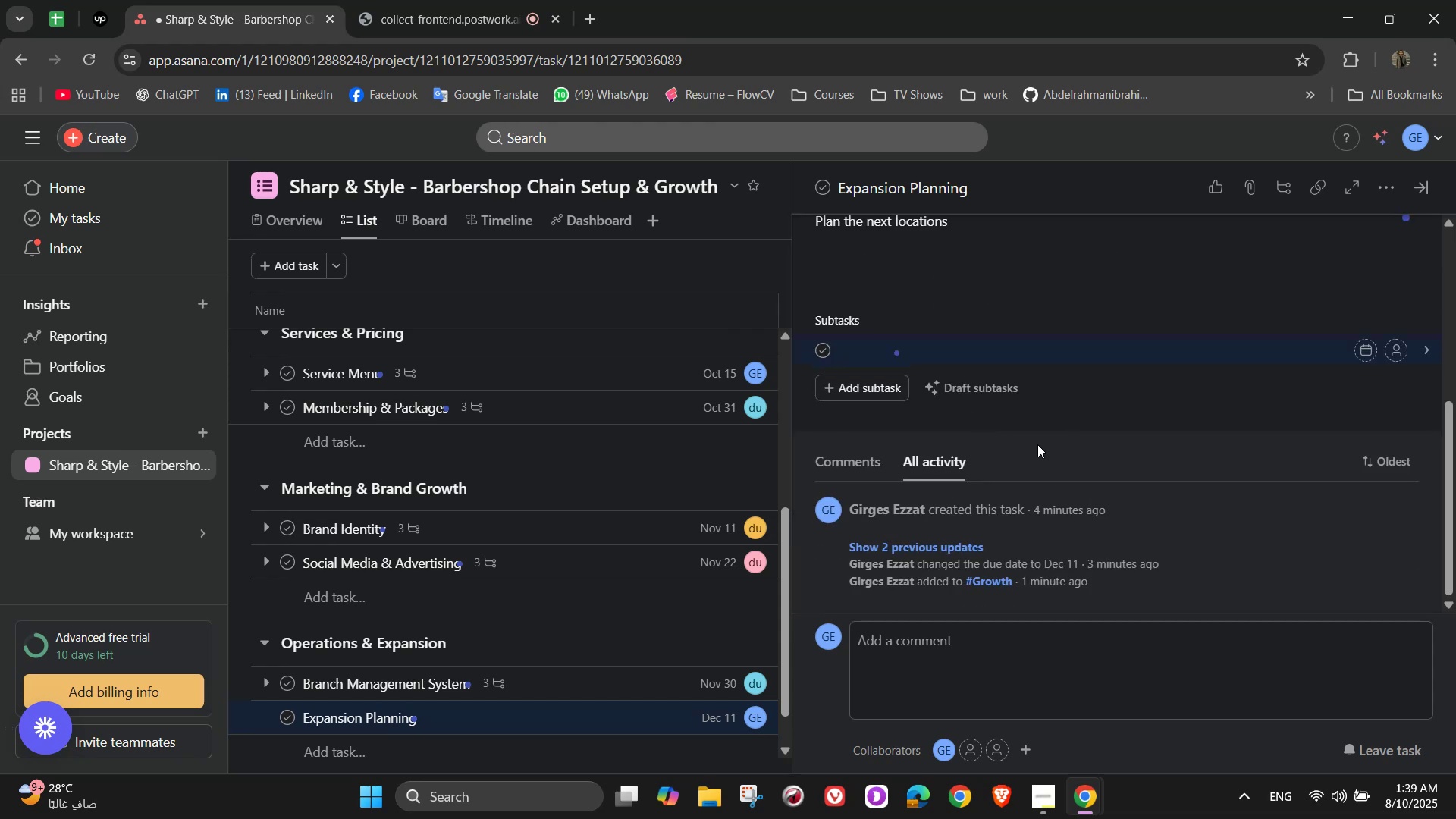 
type(O)
key(Backspace)
type(Identify top-performing areas)
 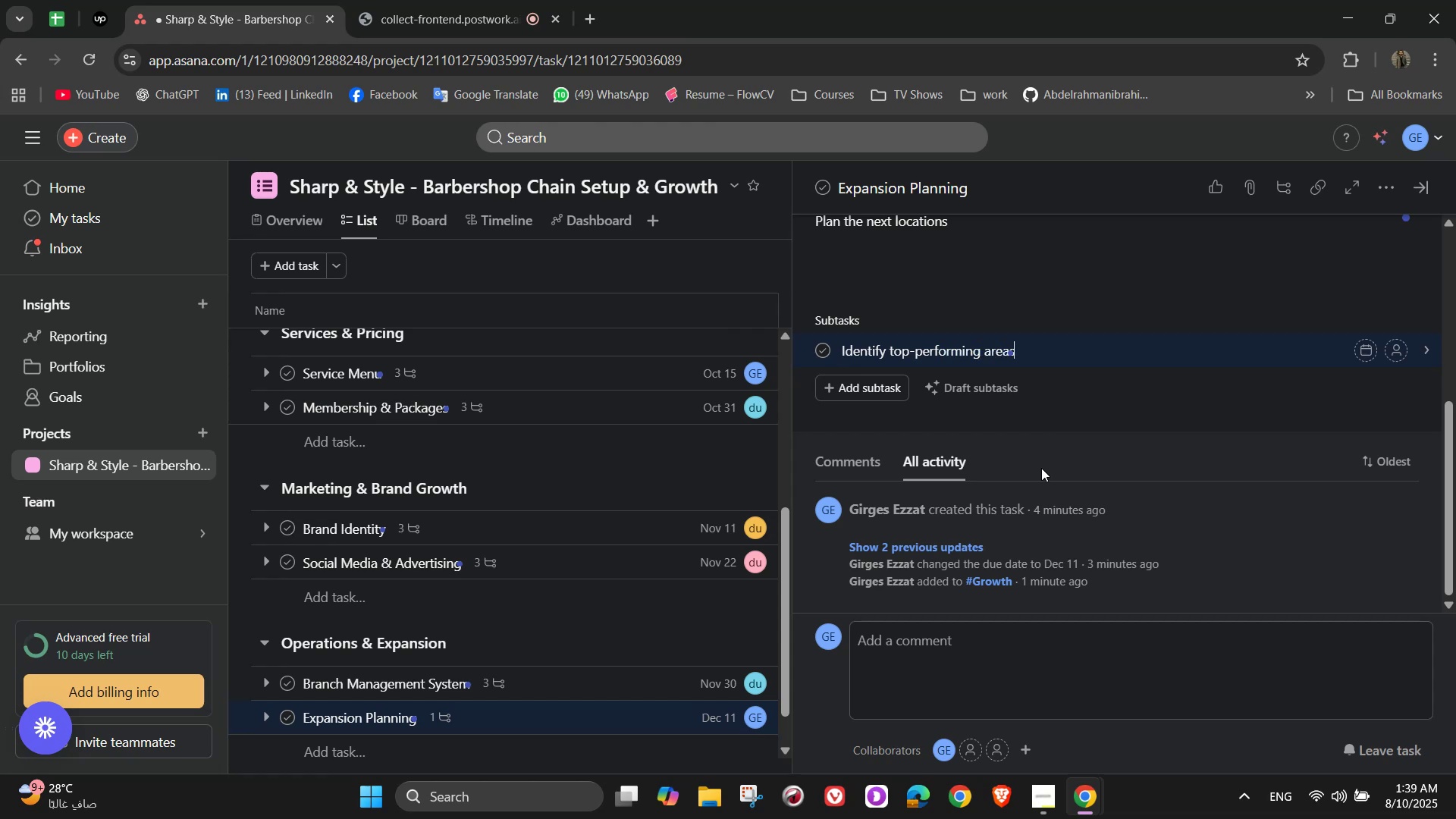 
wait(6.27)
 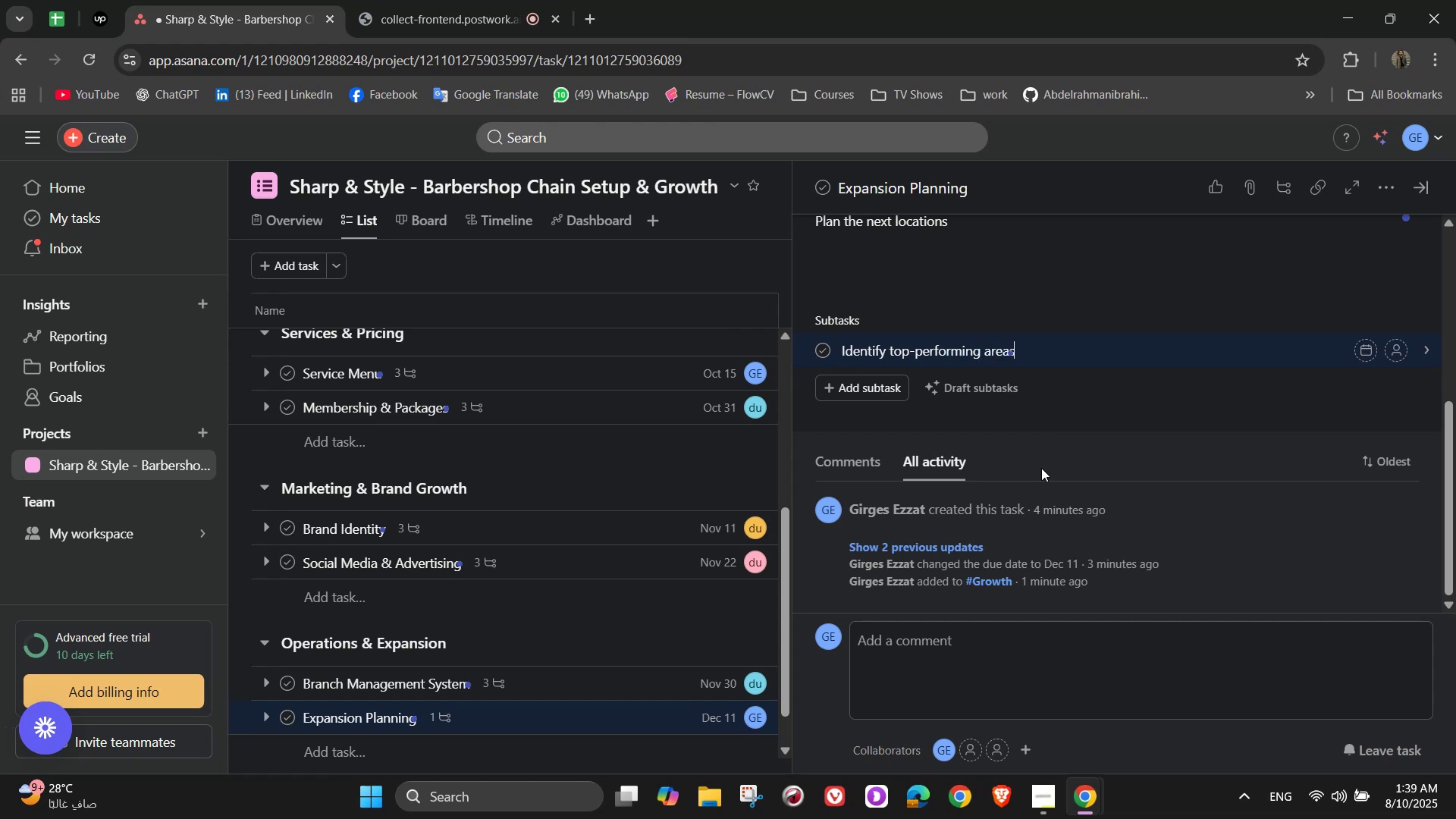 
key(Enter)
 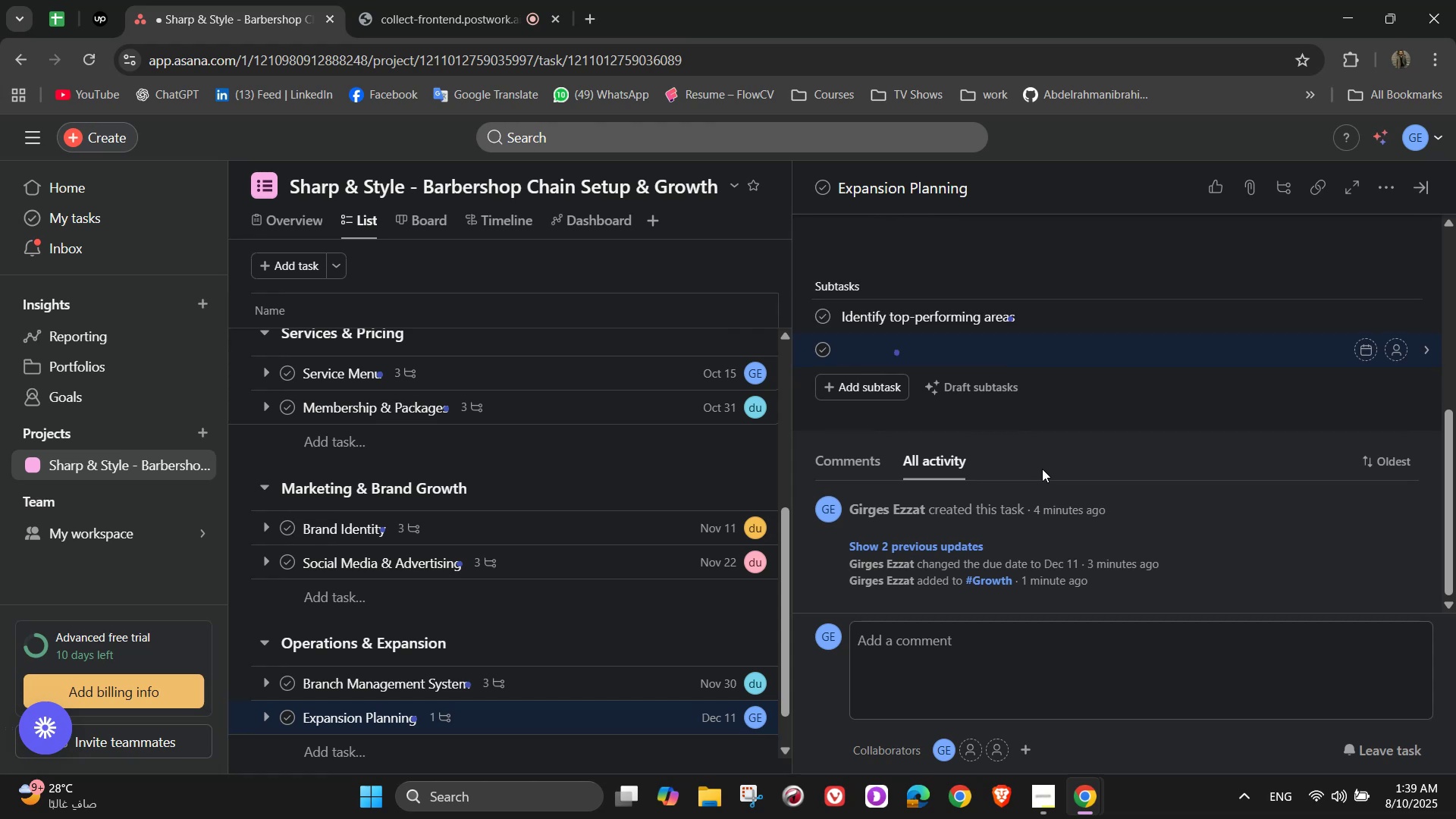 
type(Adjust strategy based on customer demand)
 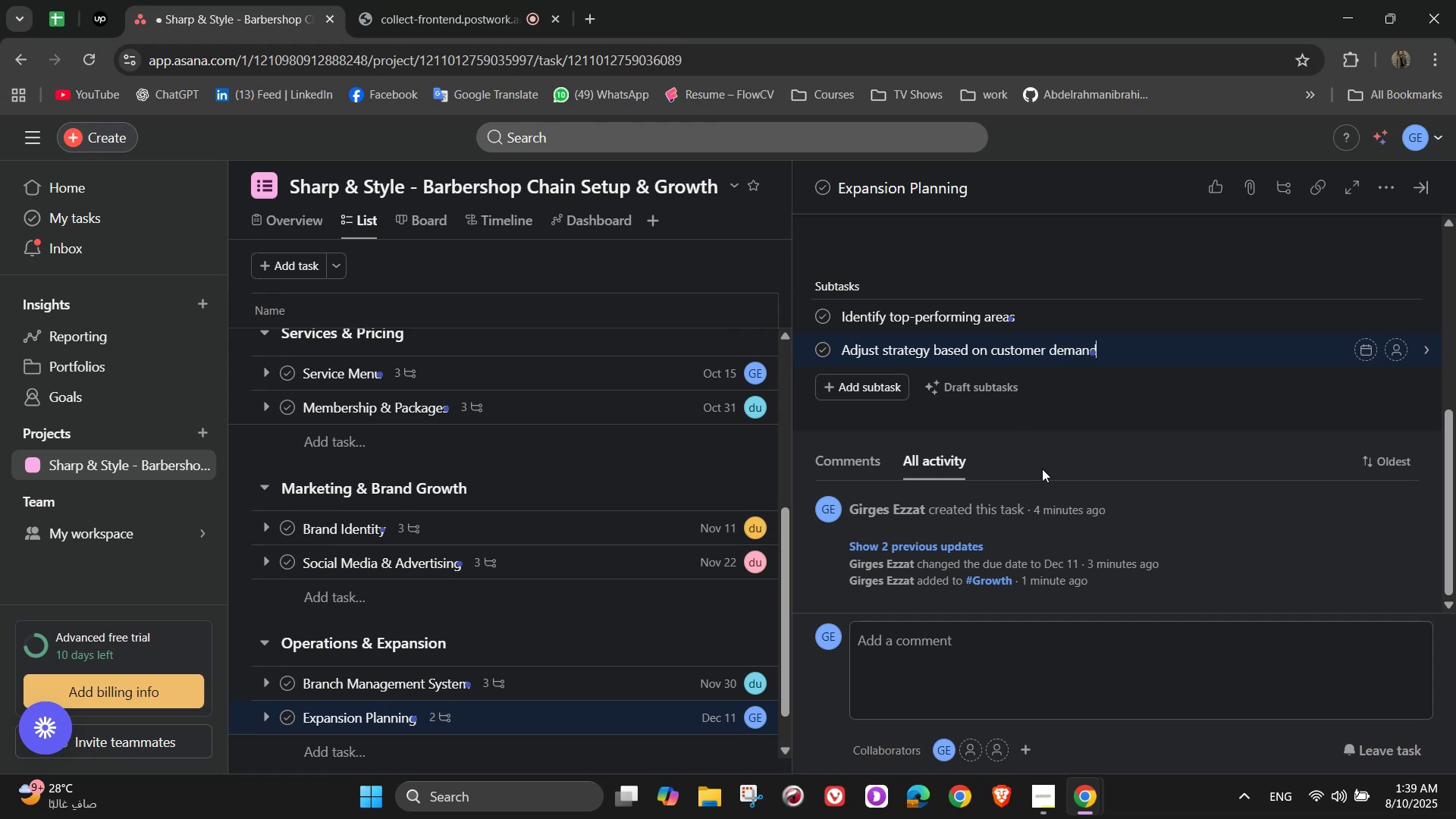 
wait(8.53)
 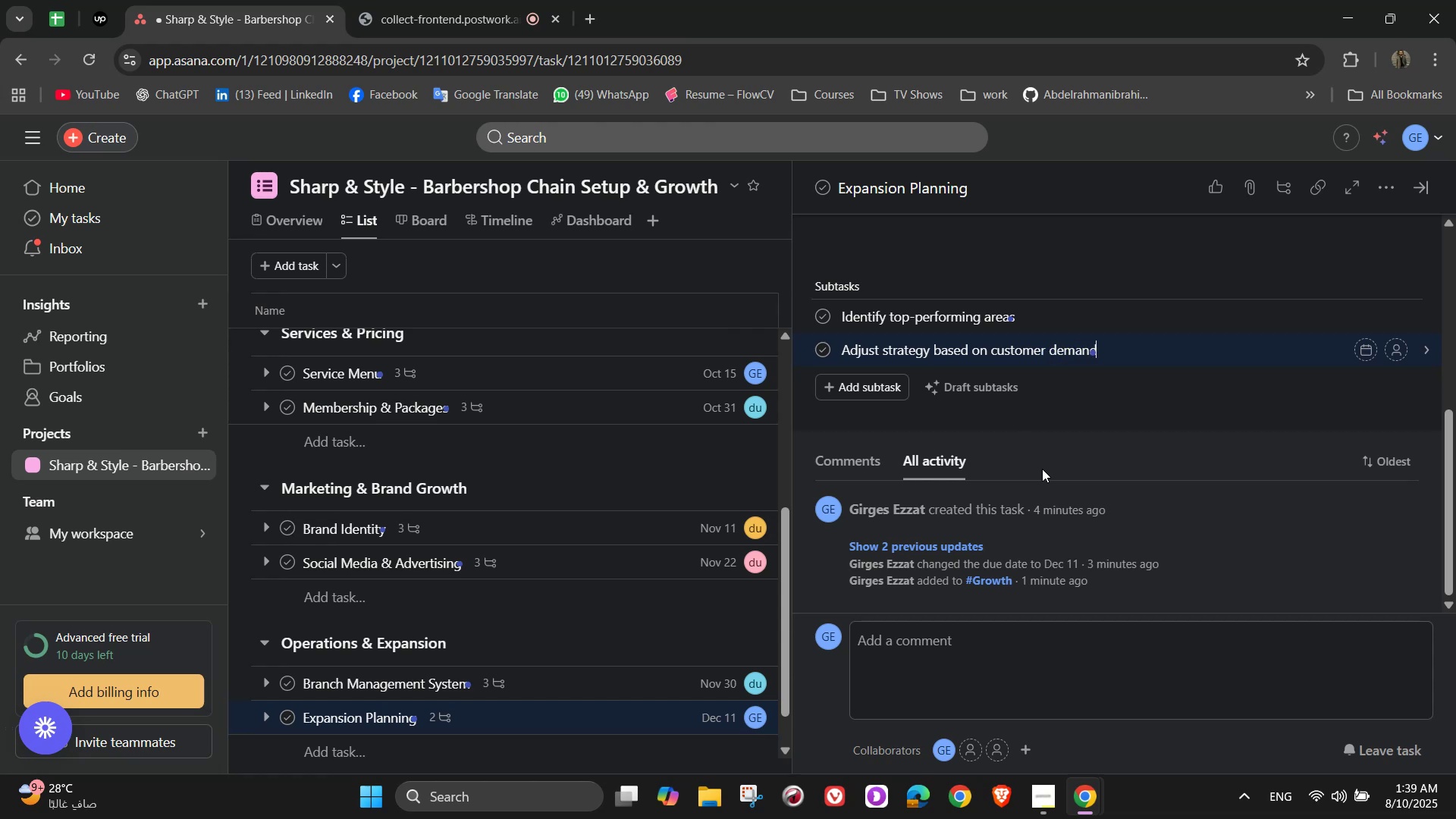 
key(NumpadEnter)
type(Secure)
 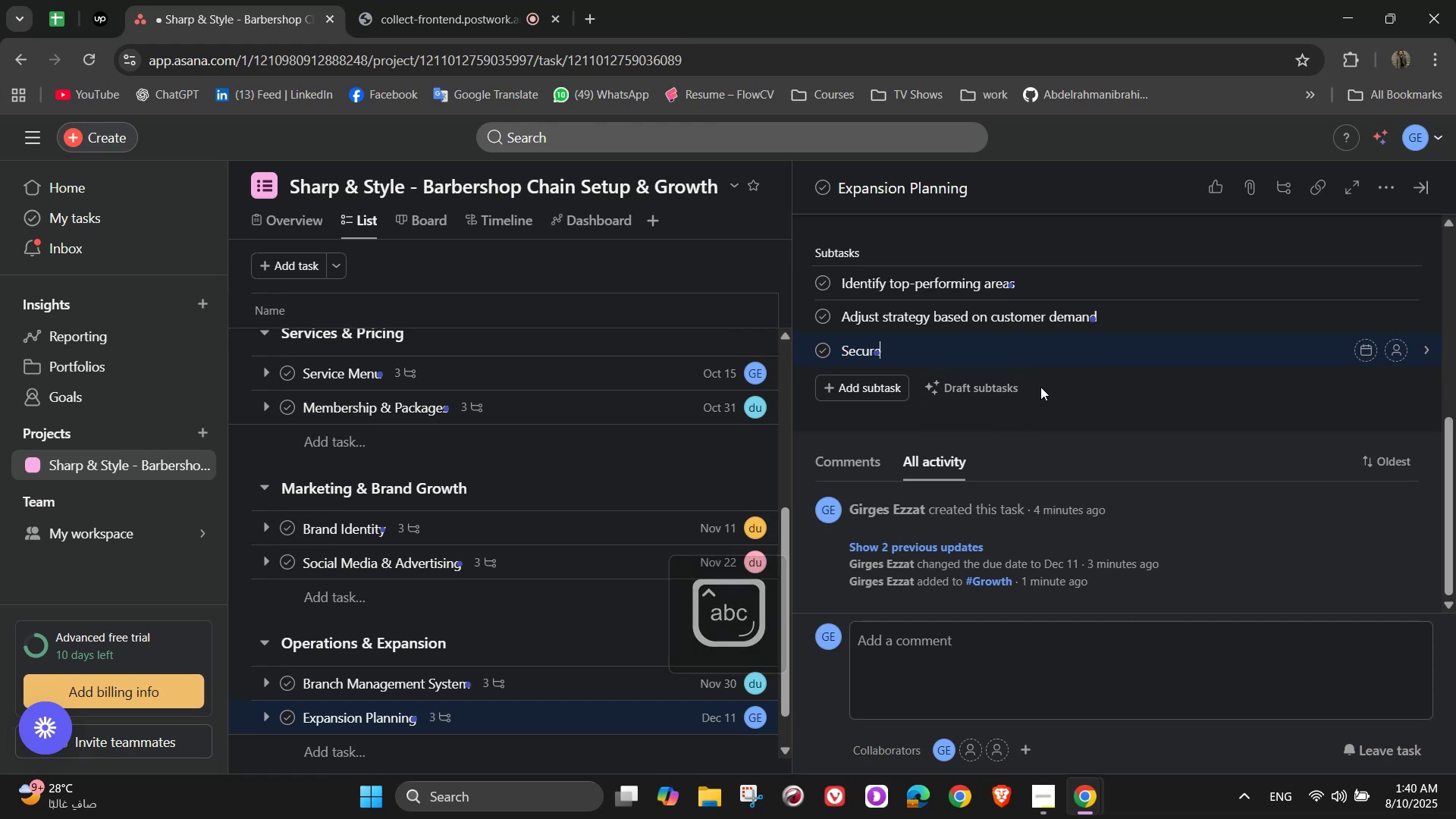 
wait(5.2)
 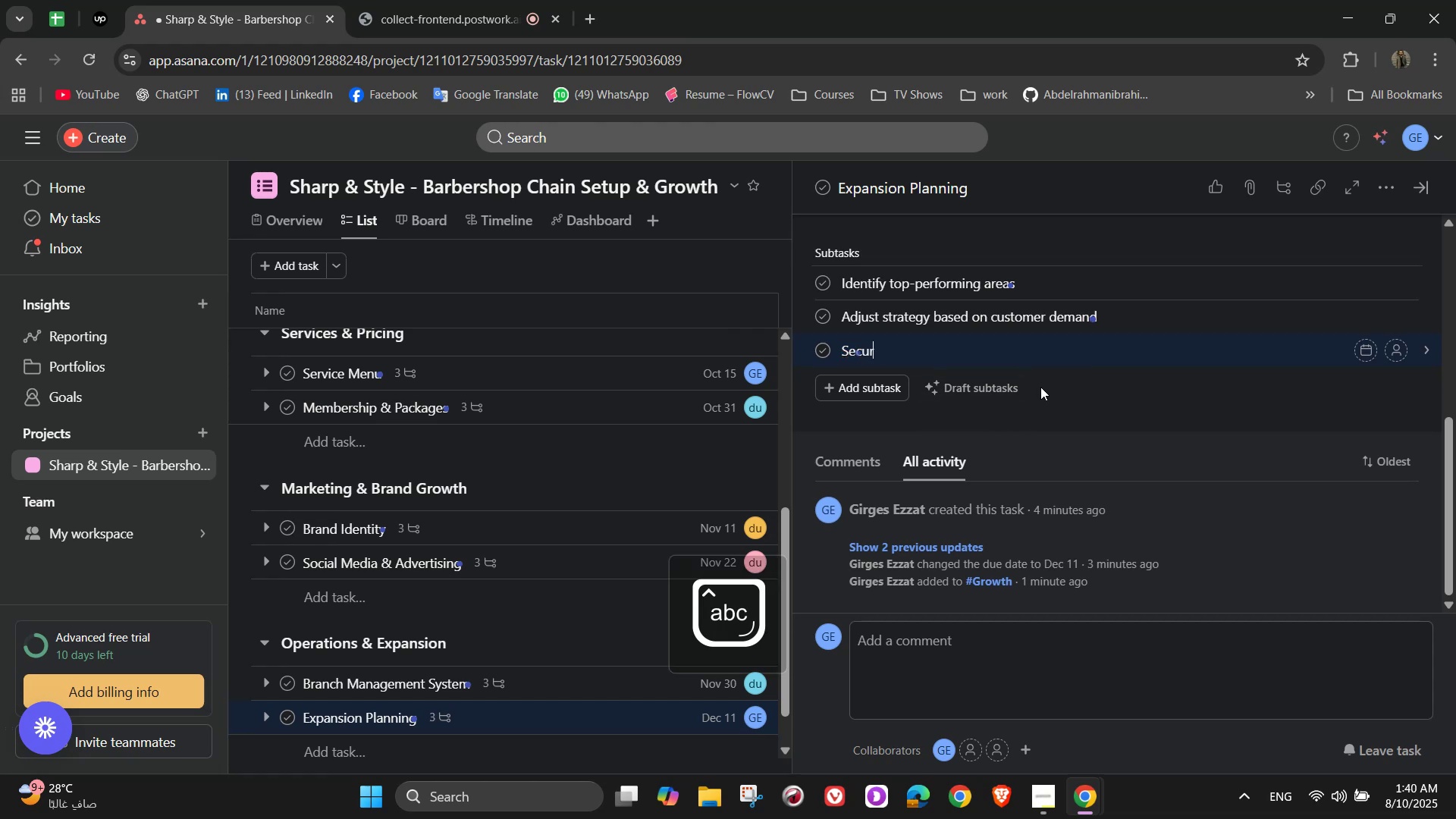 
type( funding for new branches)
 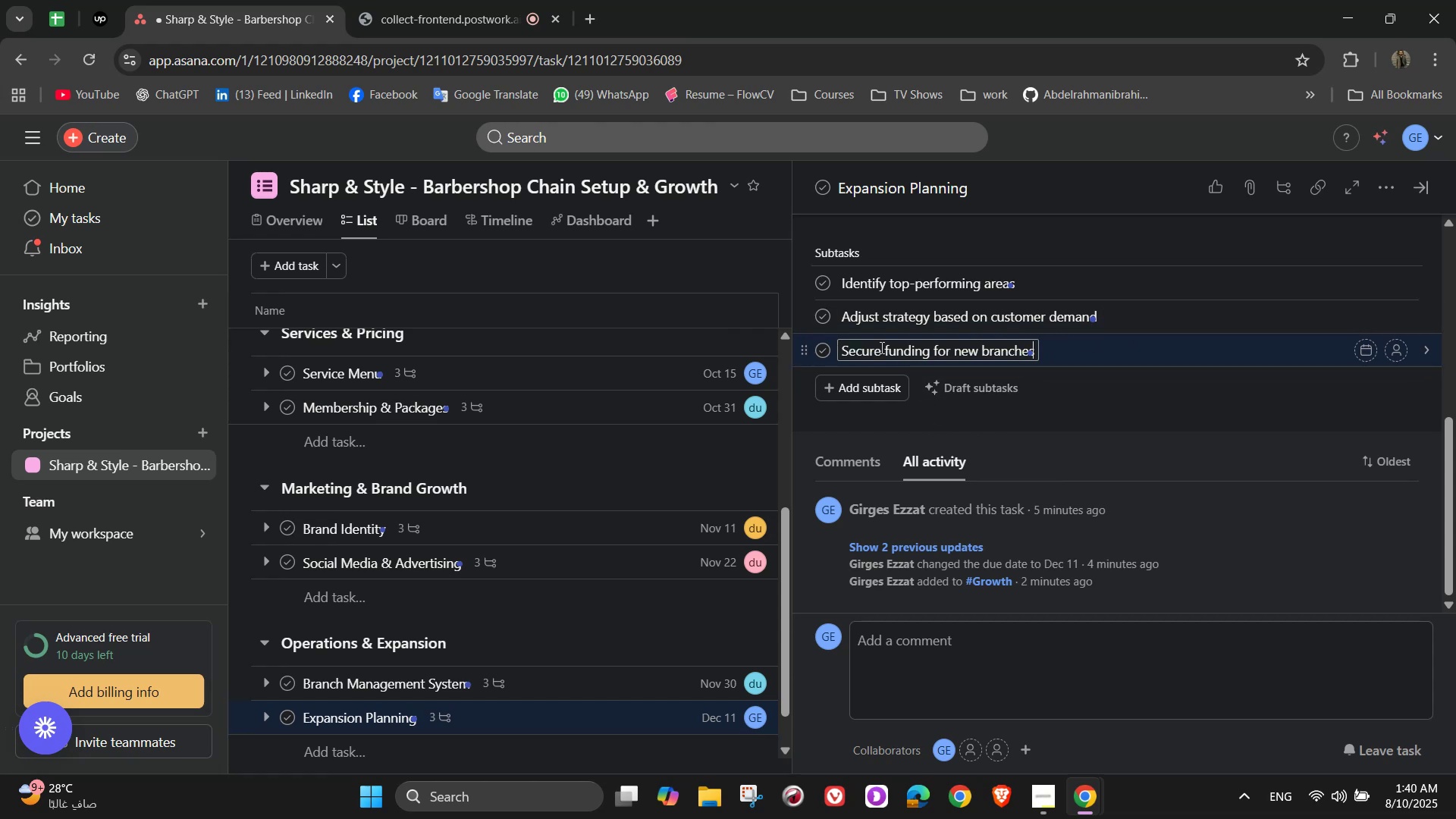 
wait(17.97)
 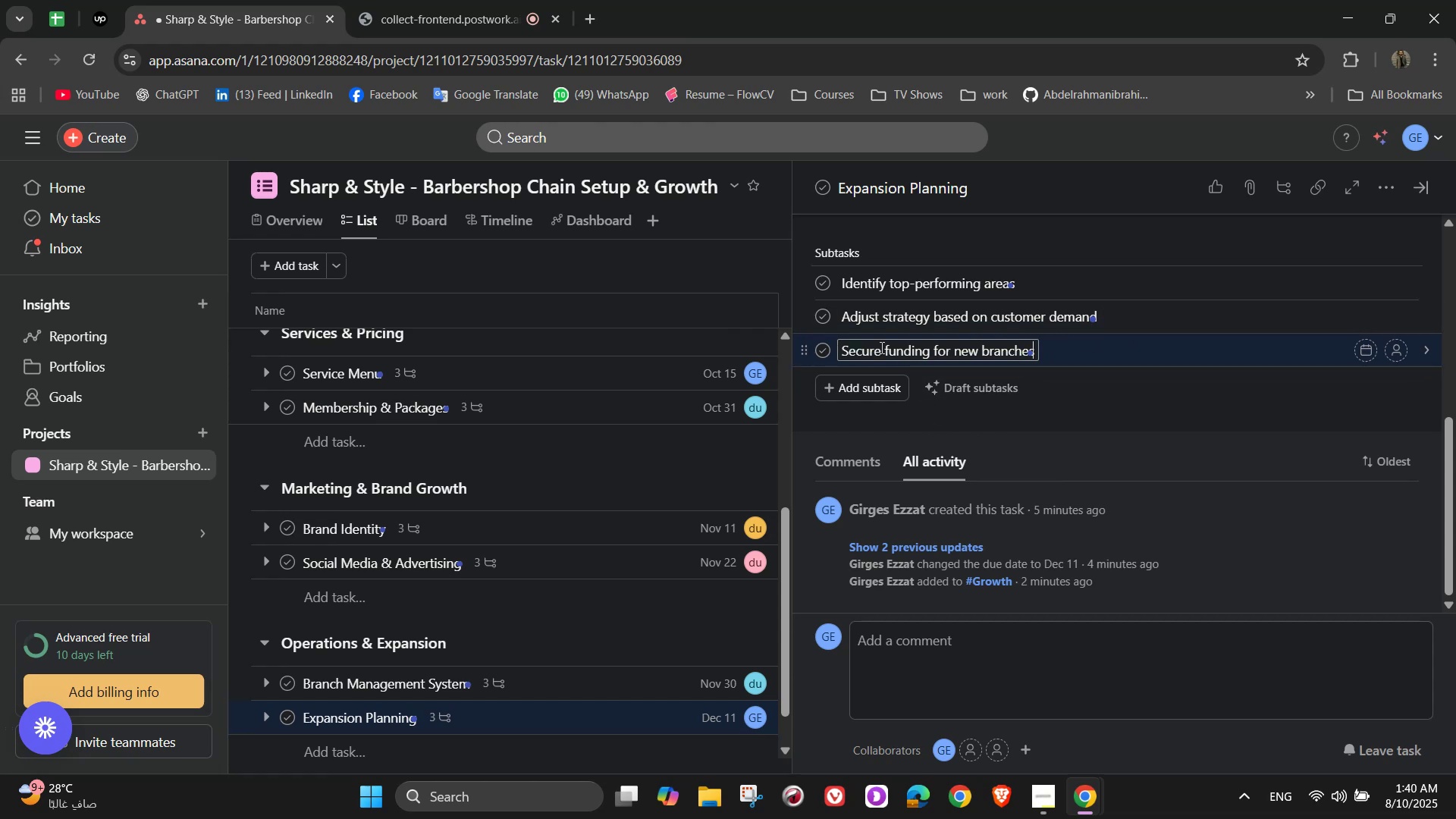 
scroll: coordinate [999, 473], scroll_direction: up, amount: 5.0
 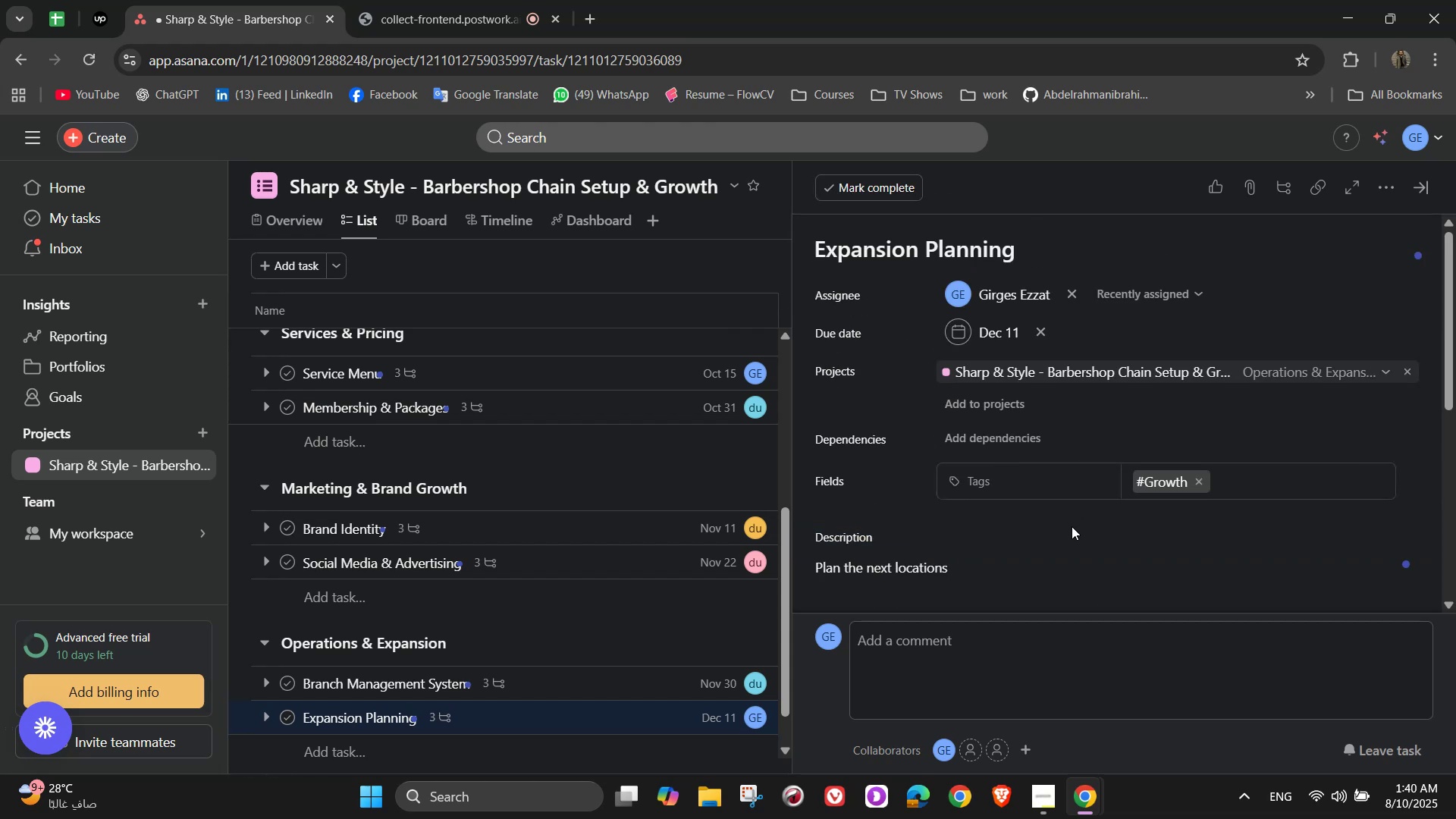 
scroll: coordinate [1064, 519], scroll_direction: down, amount: 2.0
 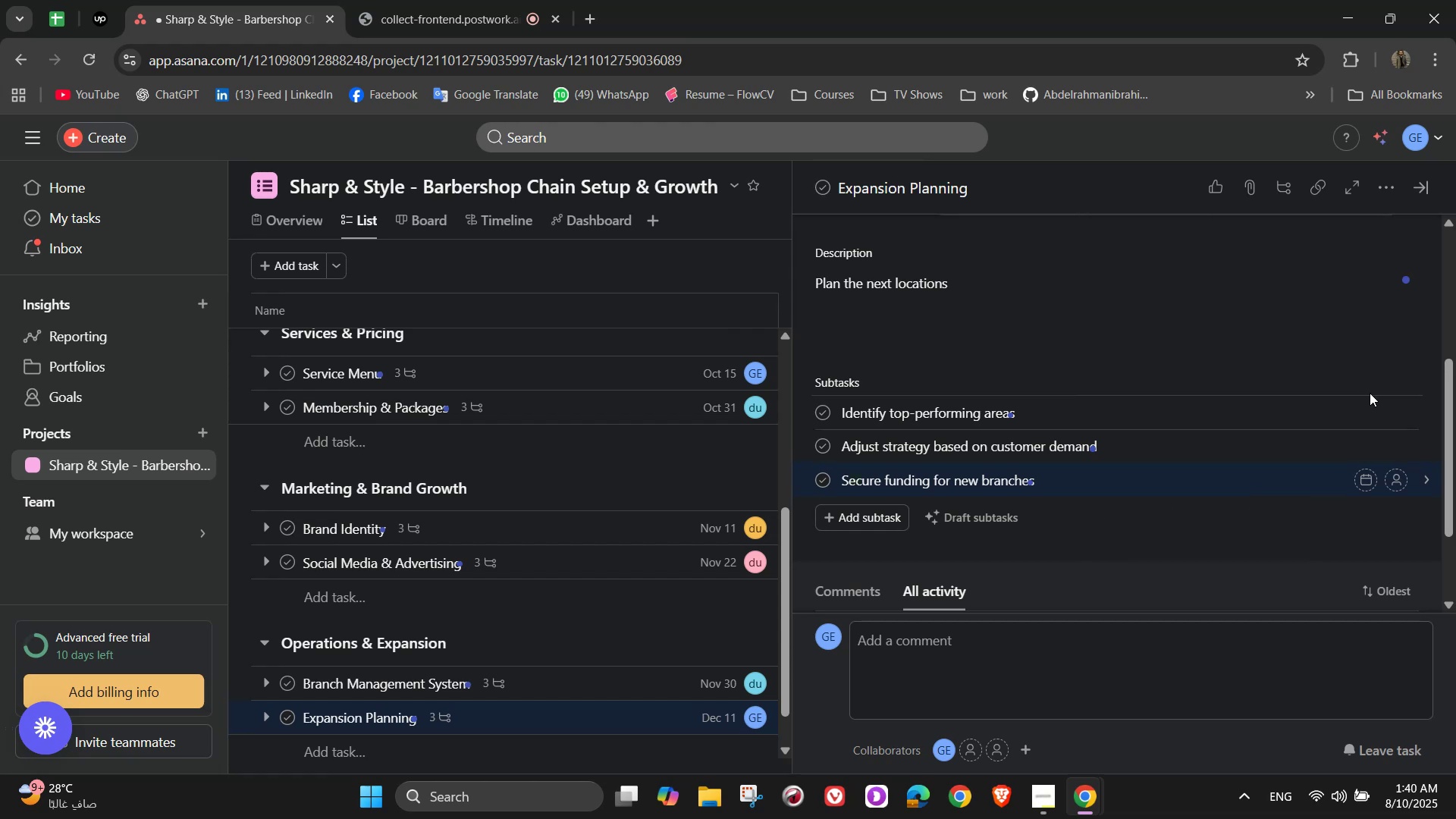 
left_click([1393, 410])
 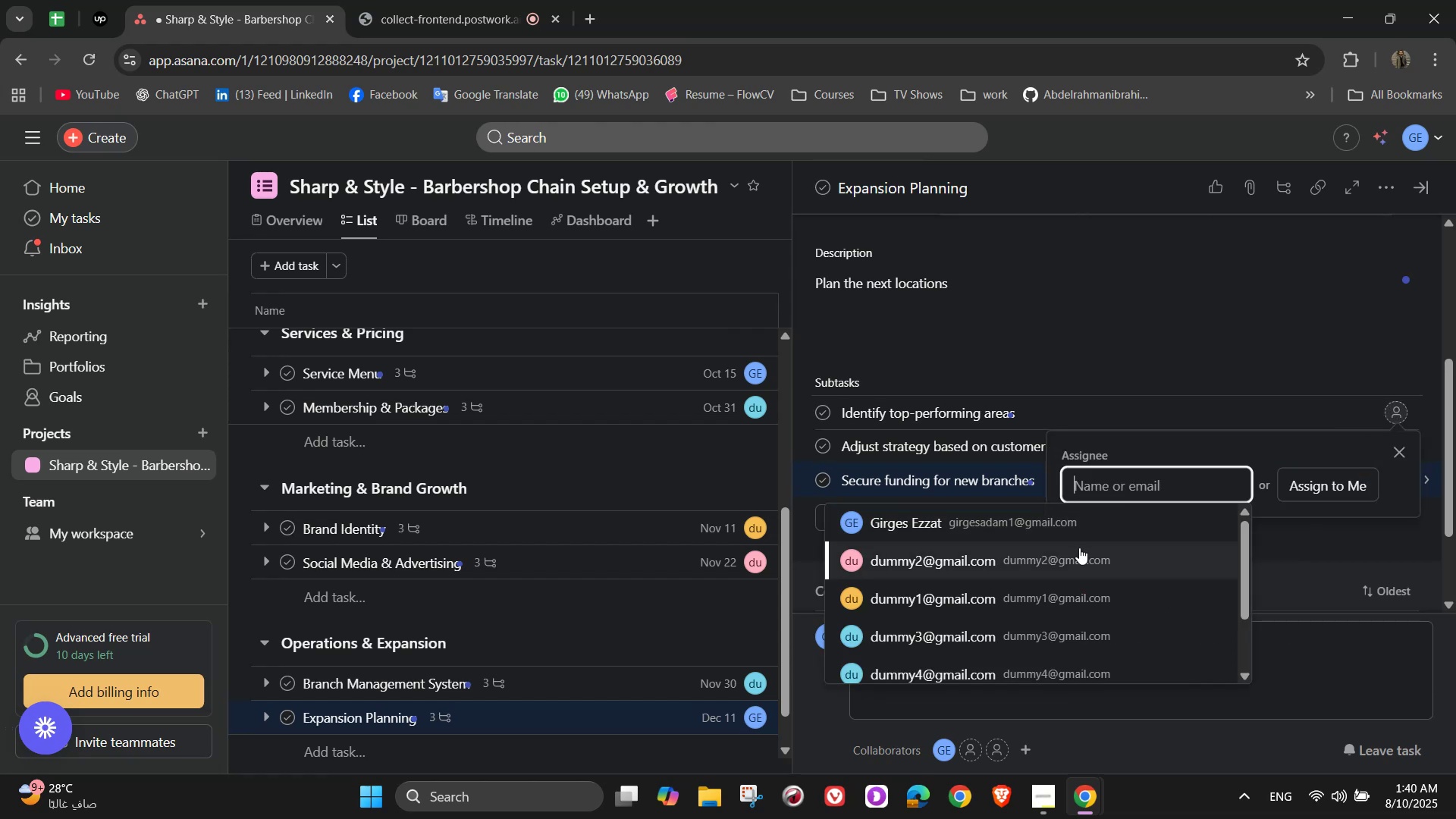 
left_click([1077, 555])
 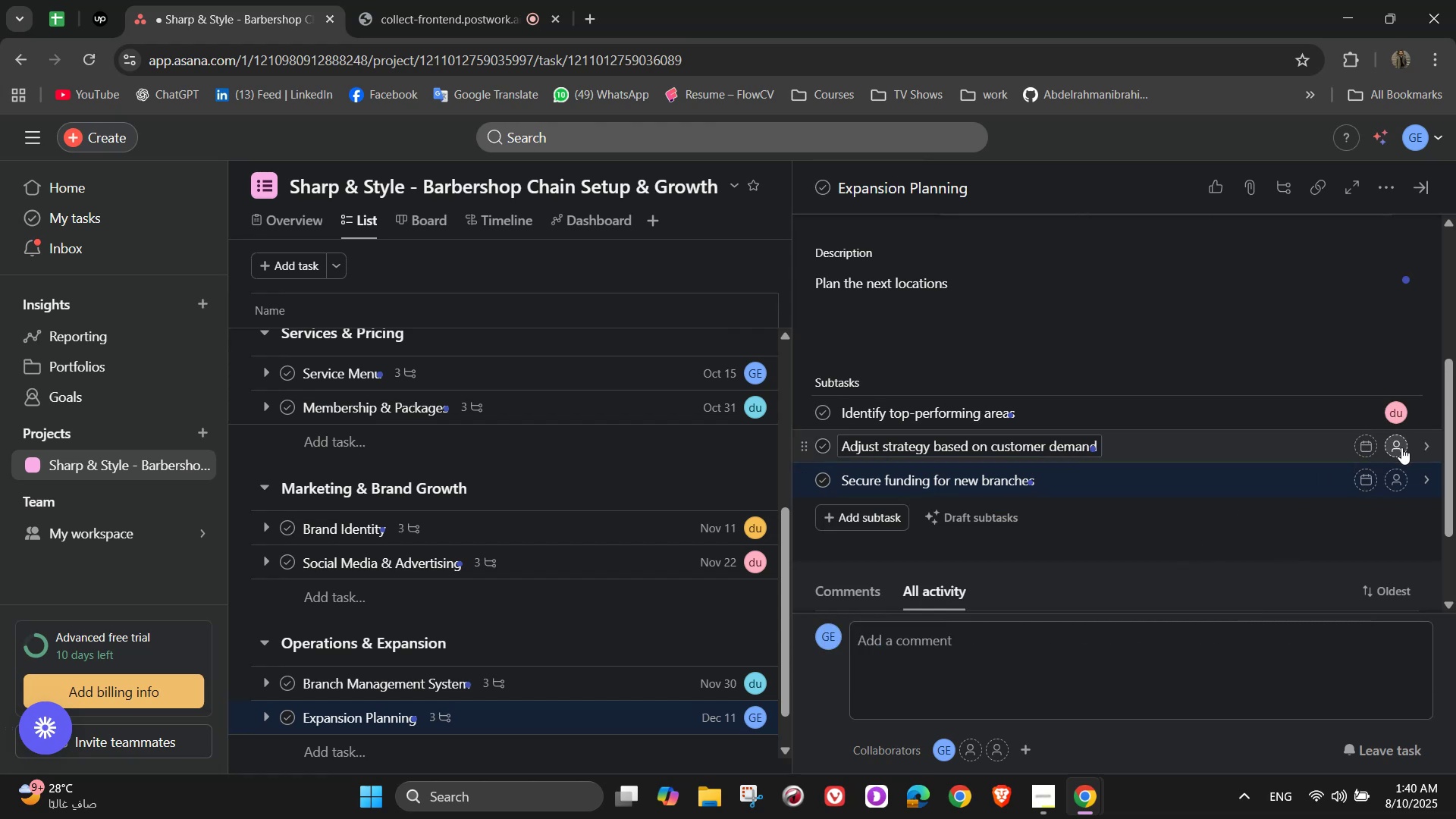 
left_click([1401, 447])
 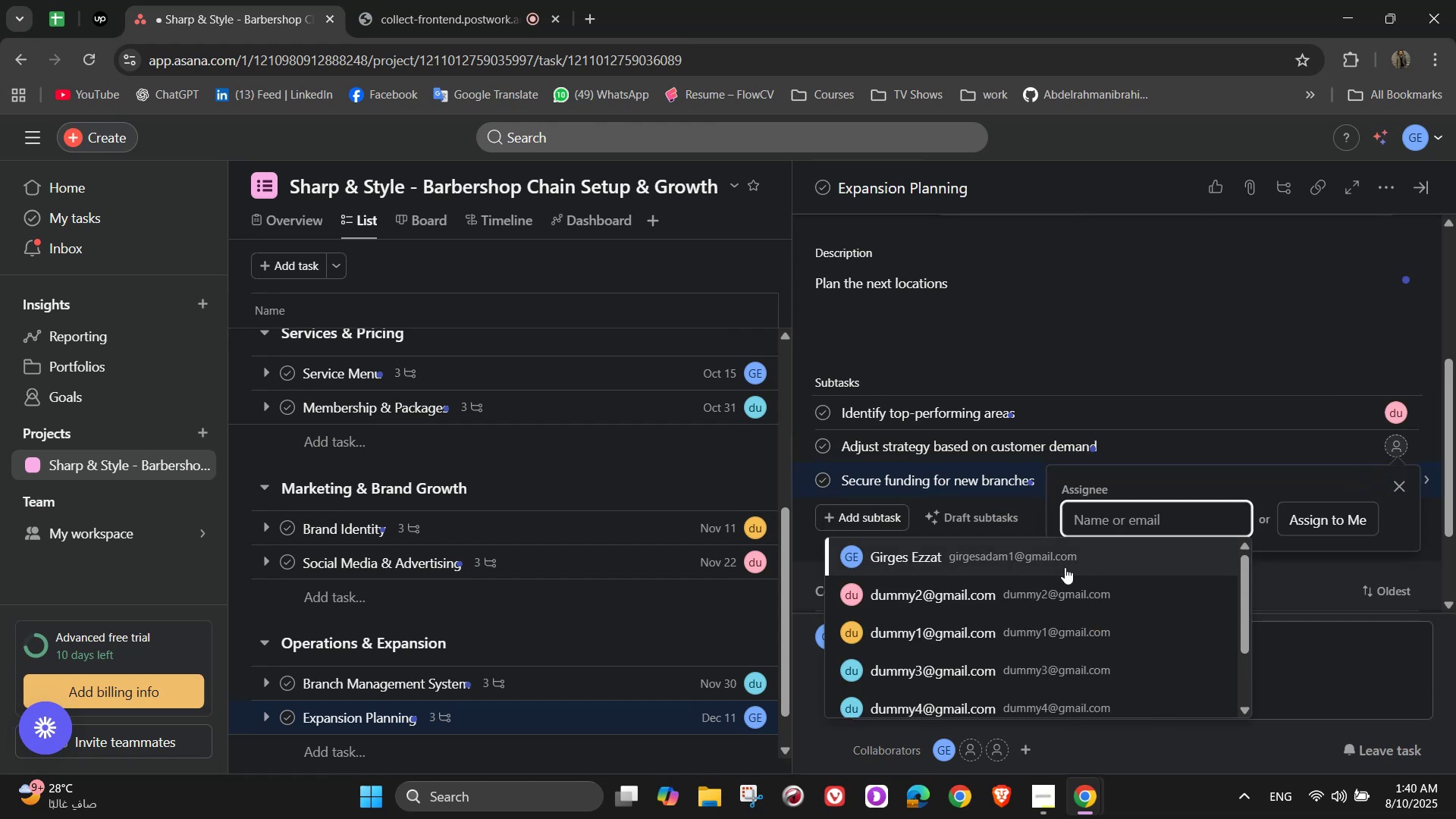 
left_click([1063, 569])
 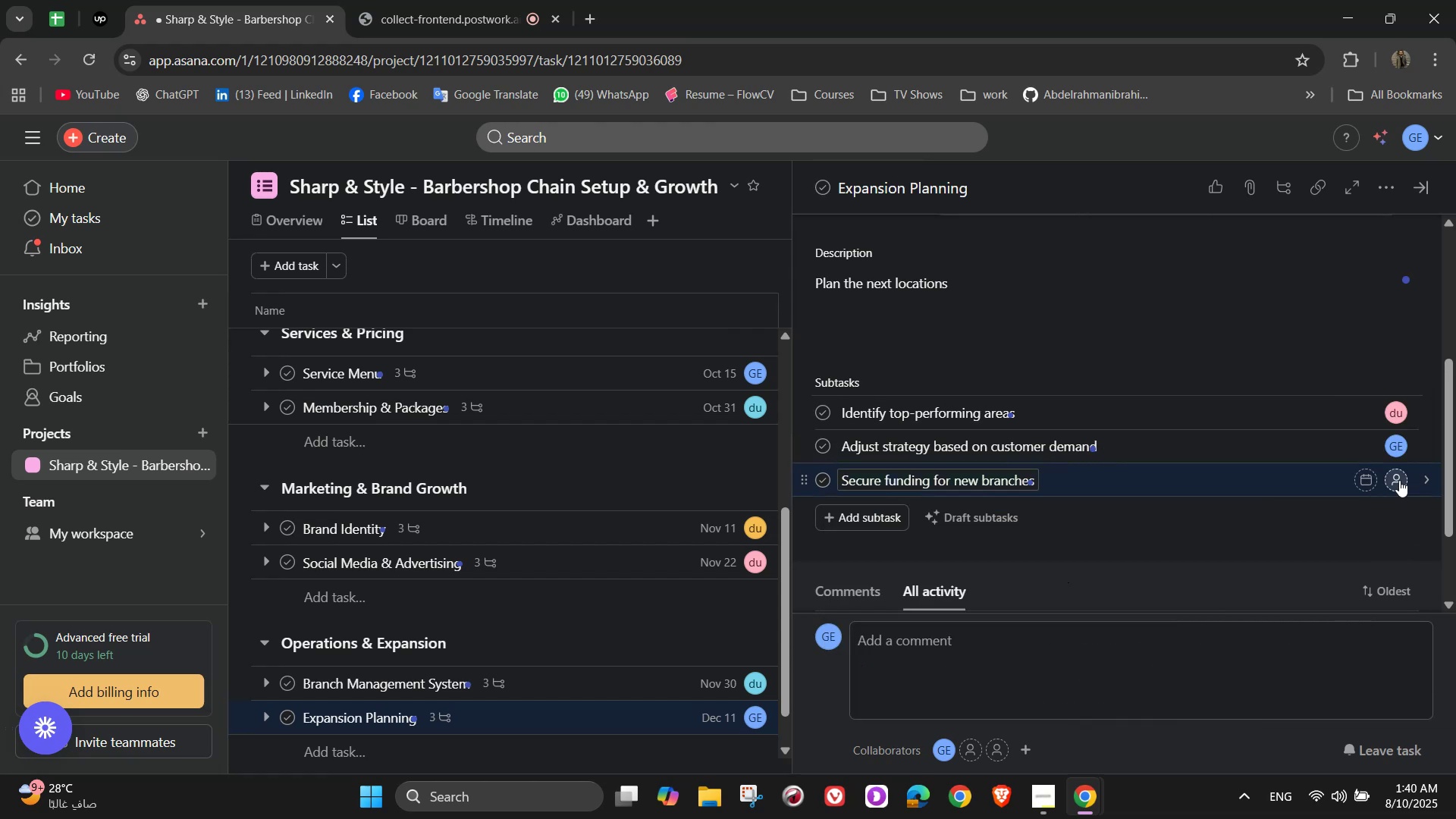 
left_click([1399, 480])
 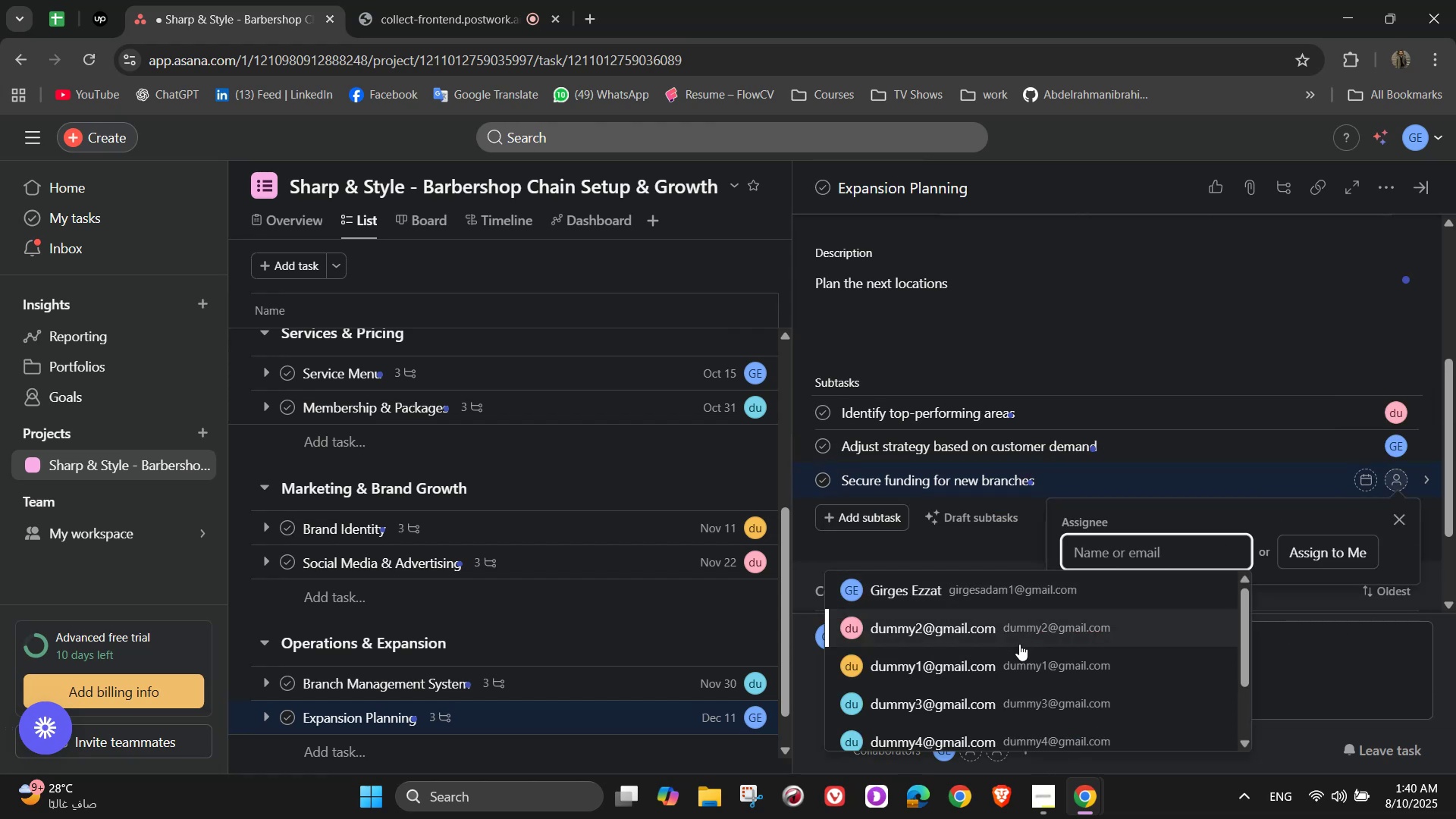 
left_click([1013, 661])
 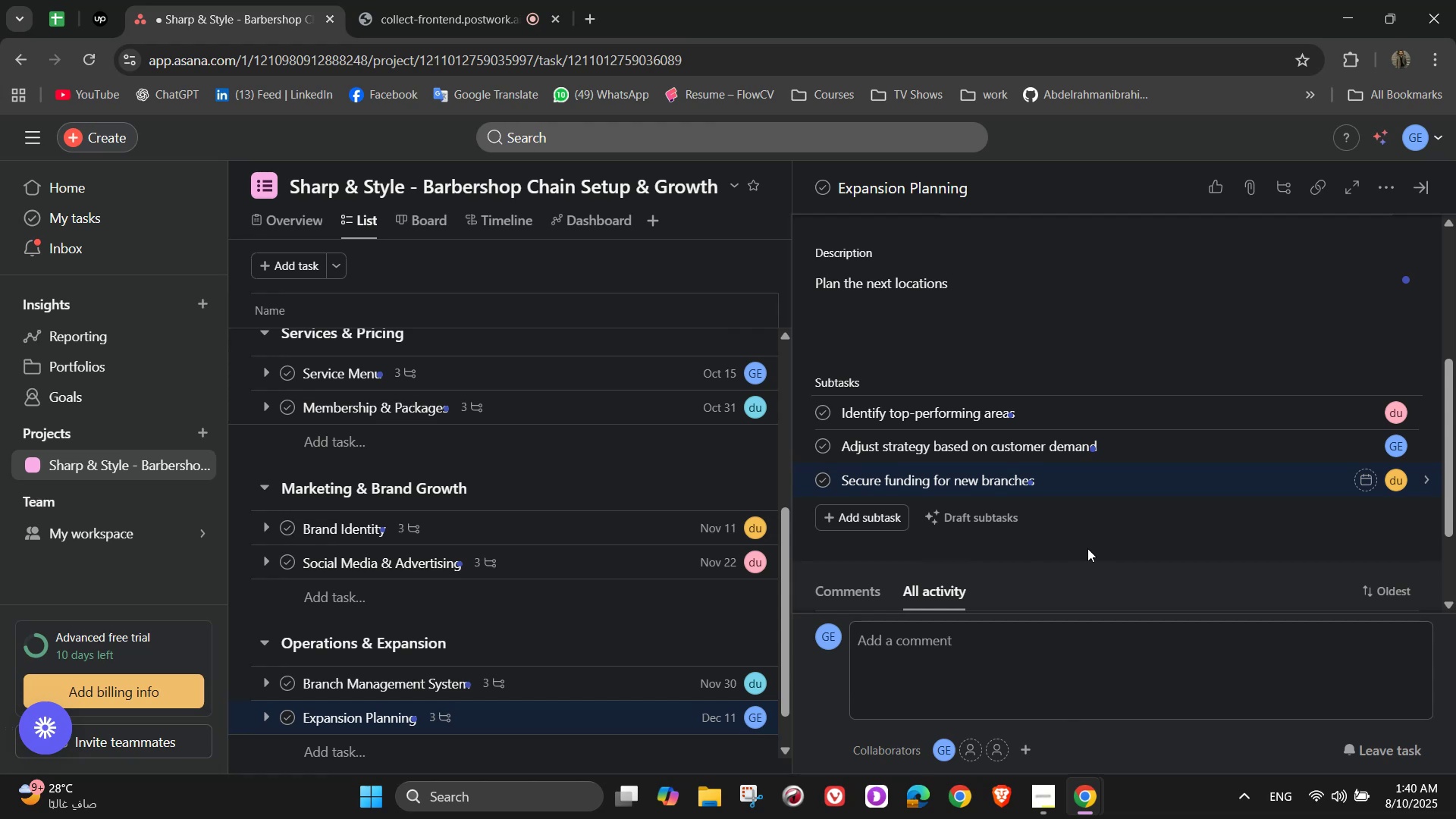 
wait(7.45)
 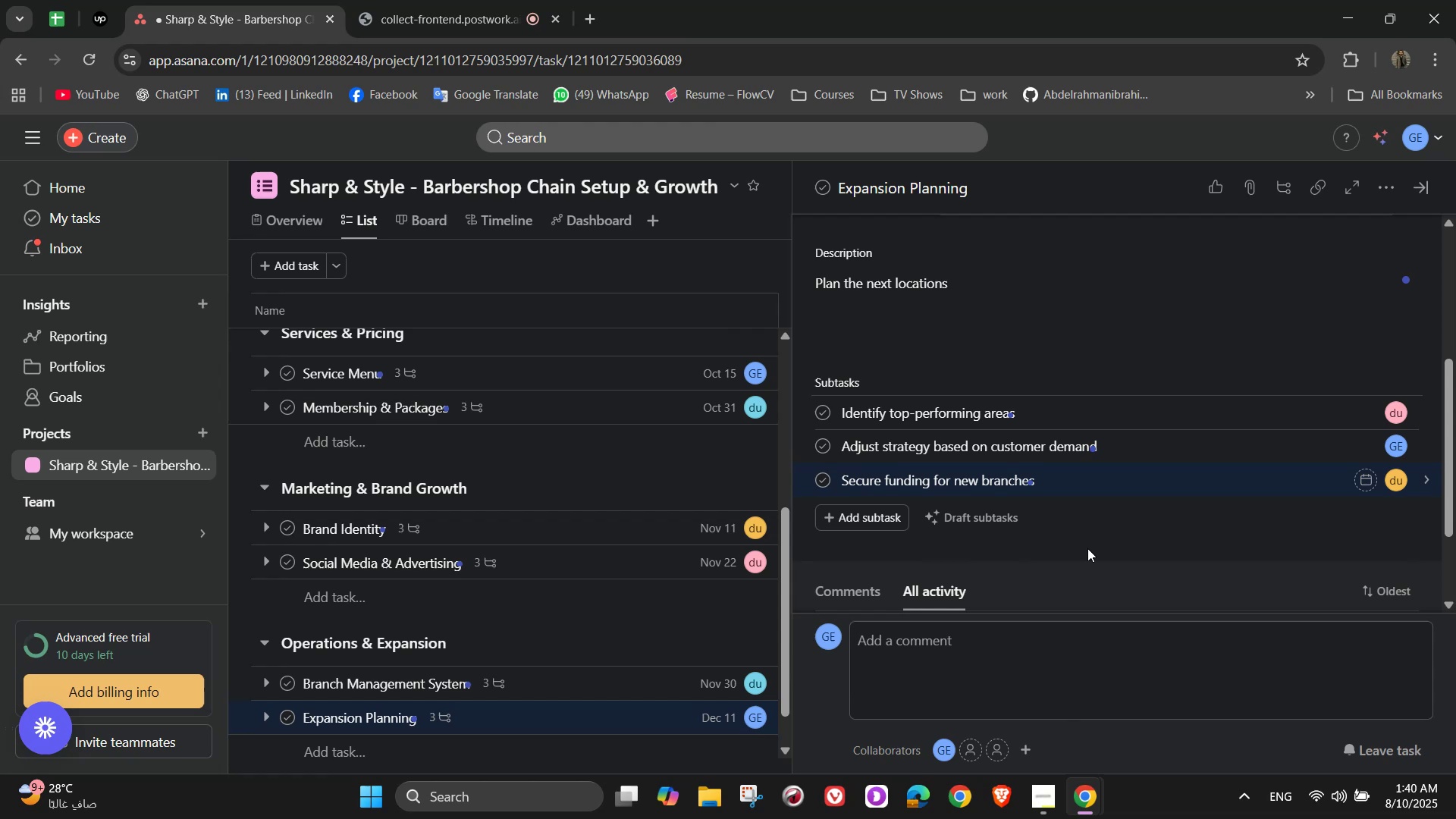 
scroll: coordinate [1117, 561], scroll_direction: down, amount: 2.0
 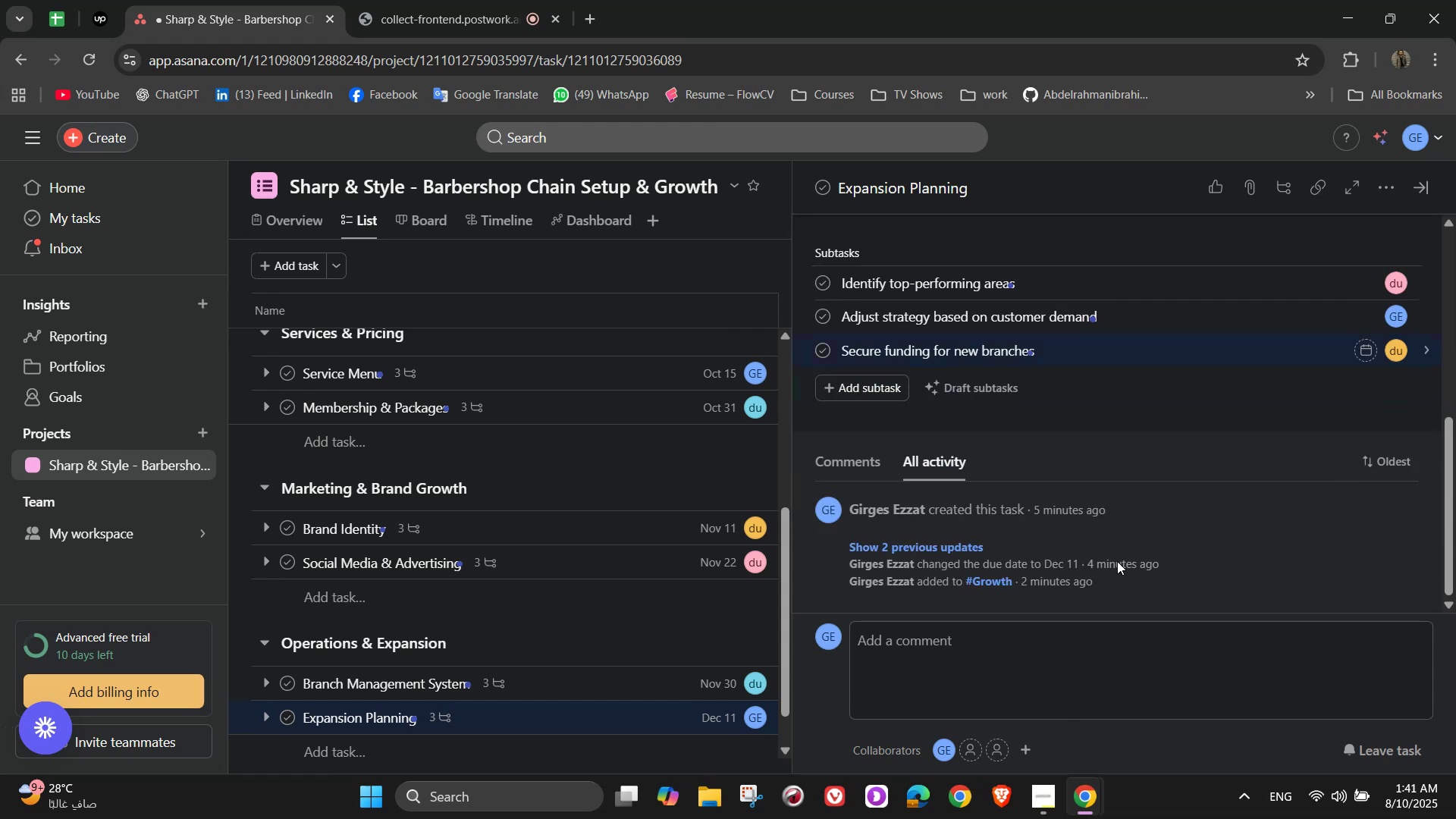 
scroll: coordinate [1117, 561], scroll_direction: up, amount: 7.0
 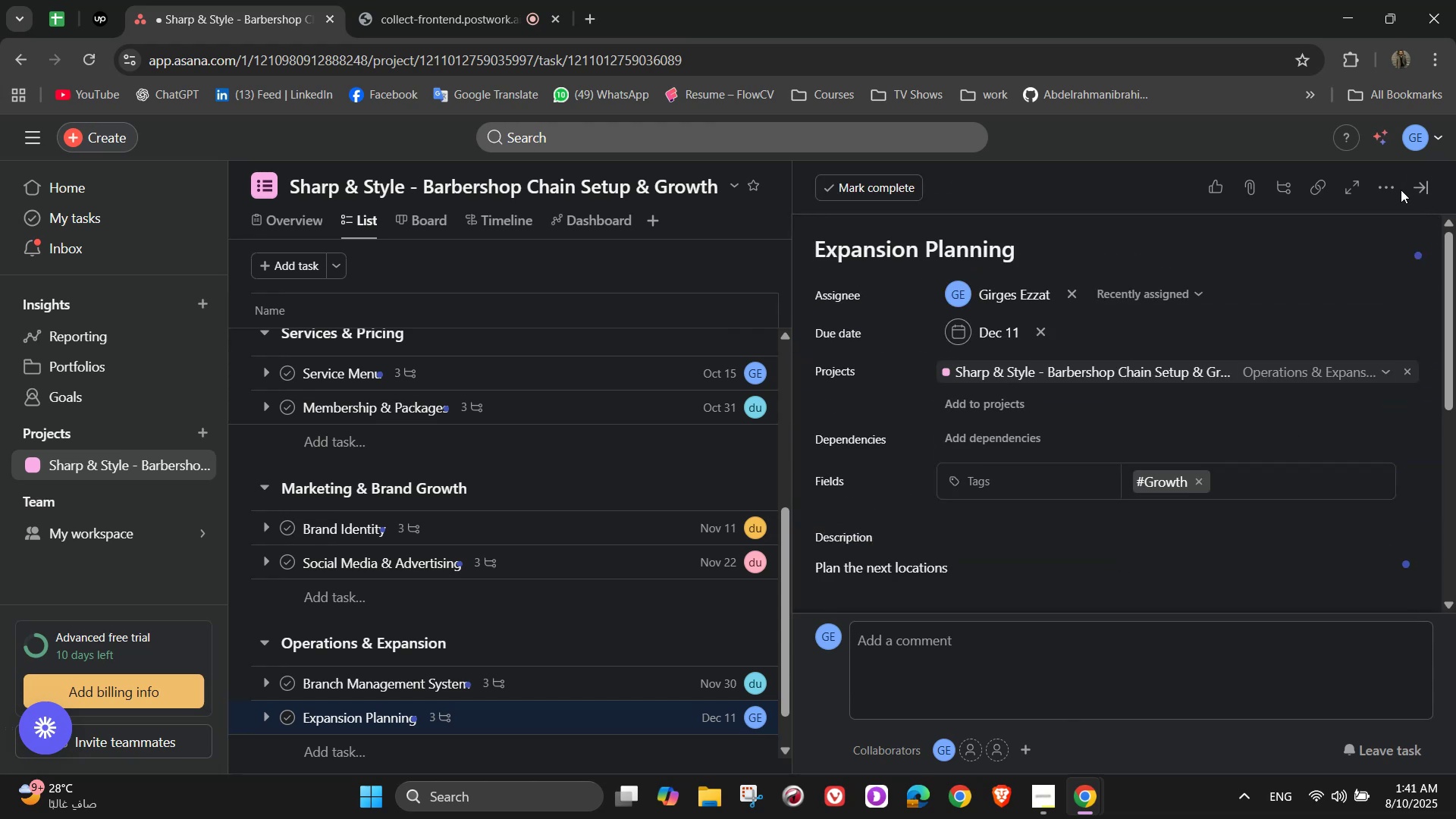 
left_click([1420, 193])
 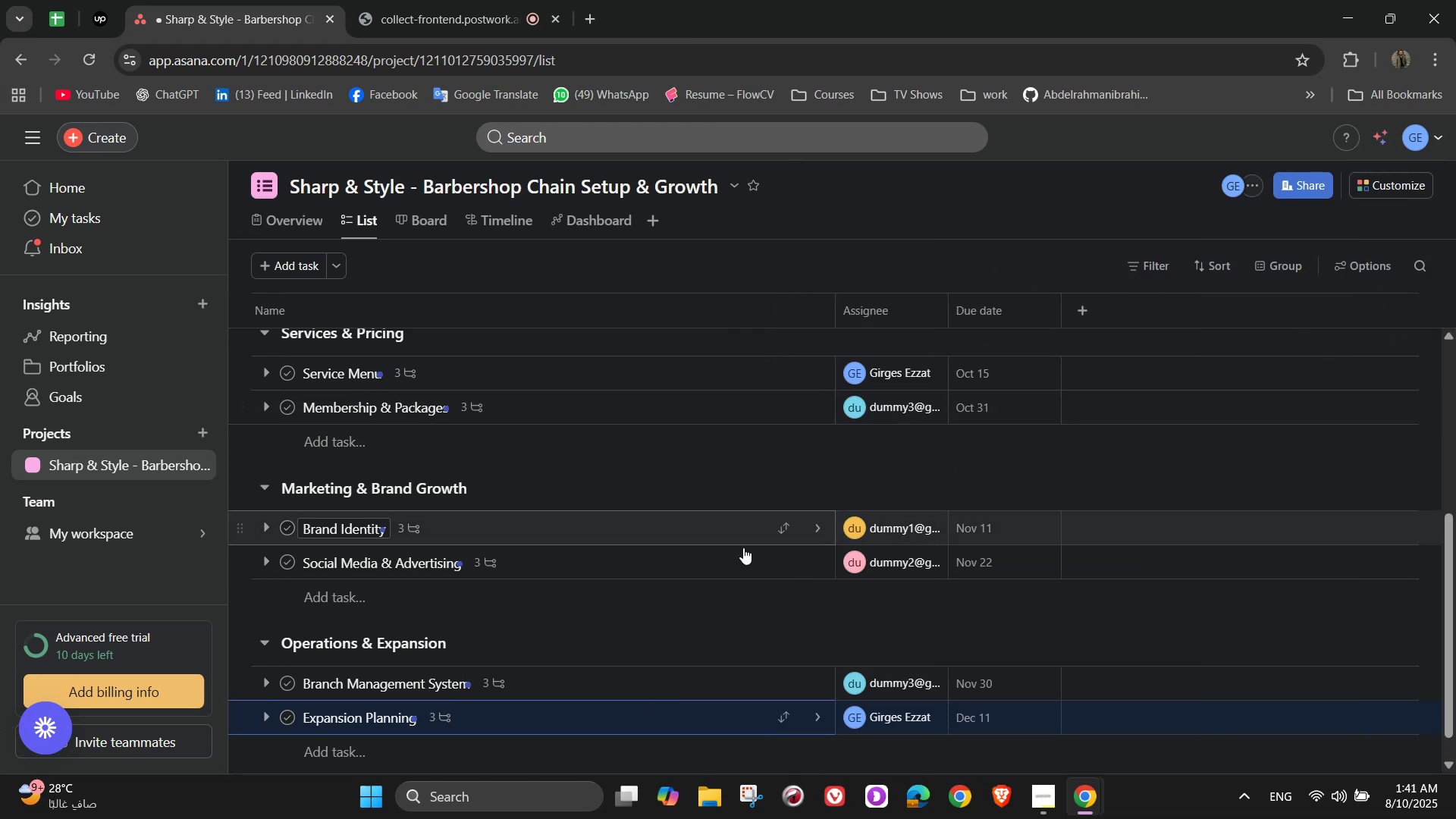 
scroll: coordinate [742, 551], scroll_direction: down, amount: 3.0
 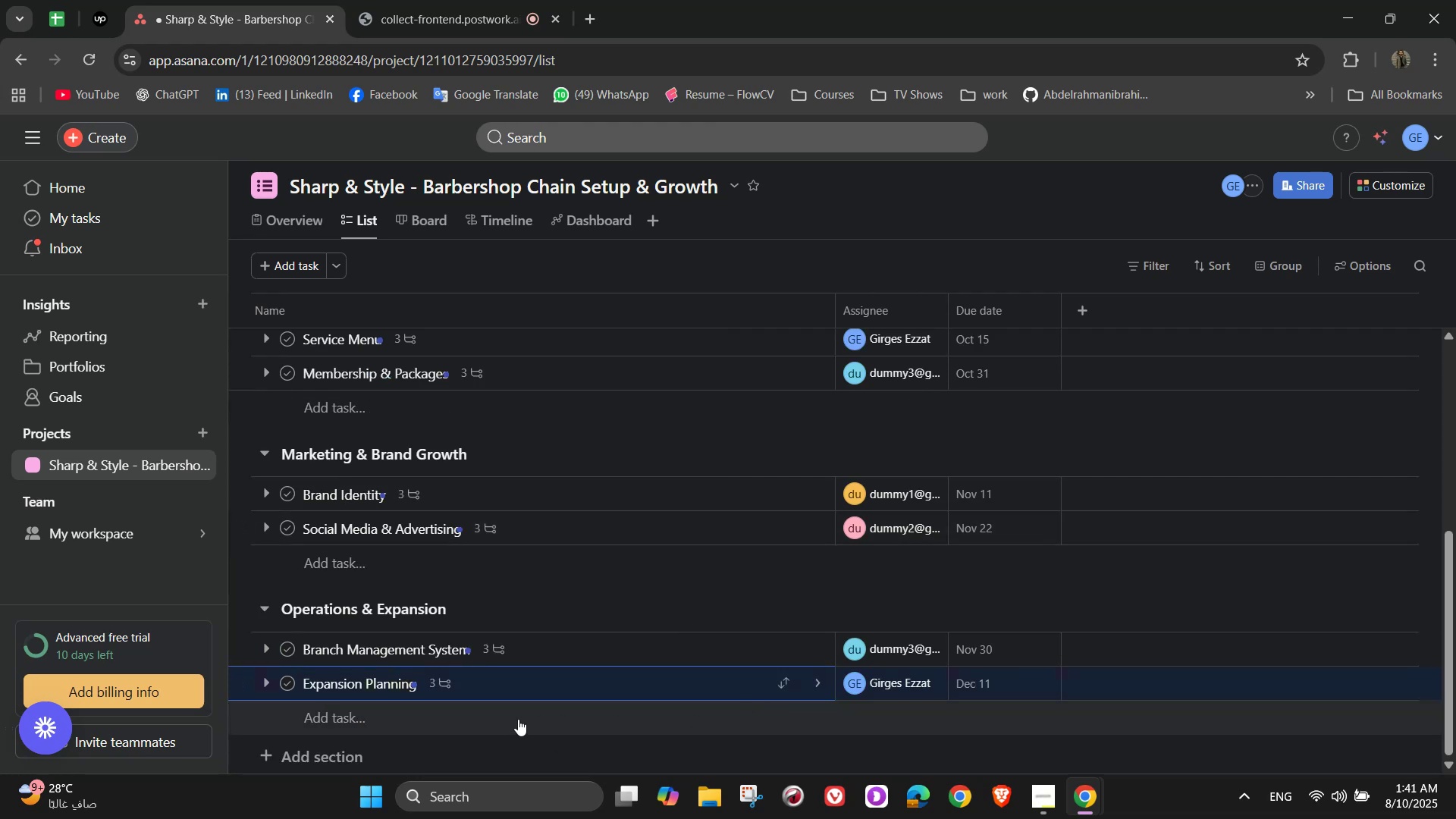 
wait(7.43)
 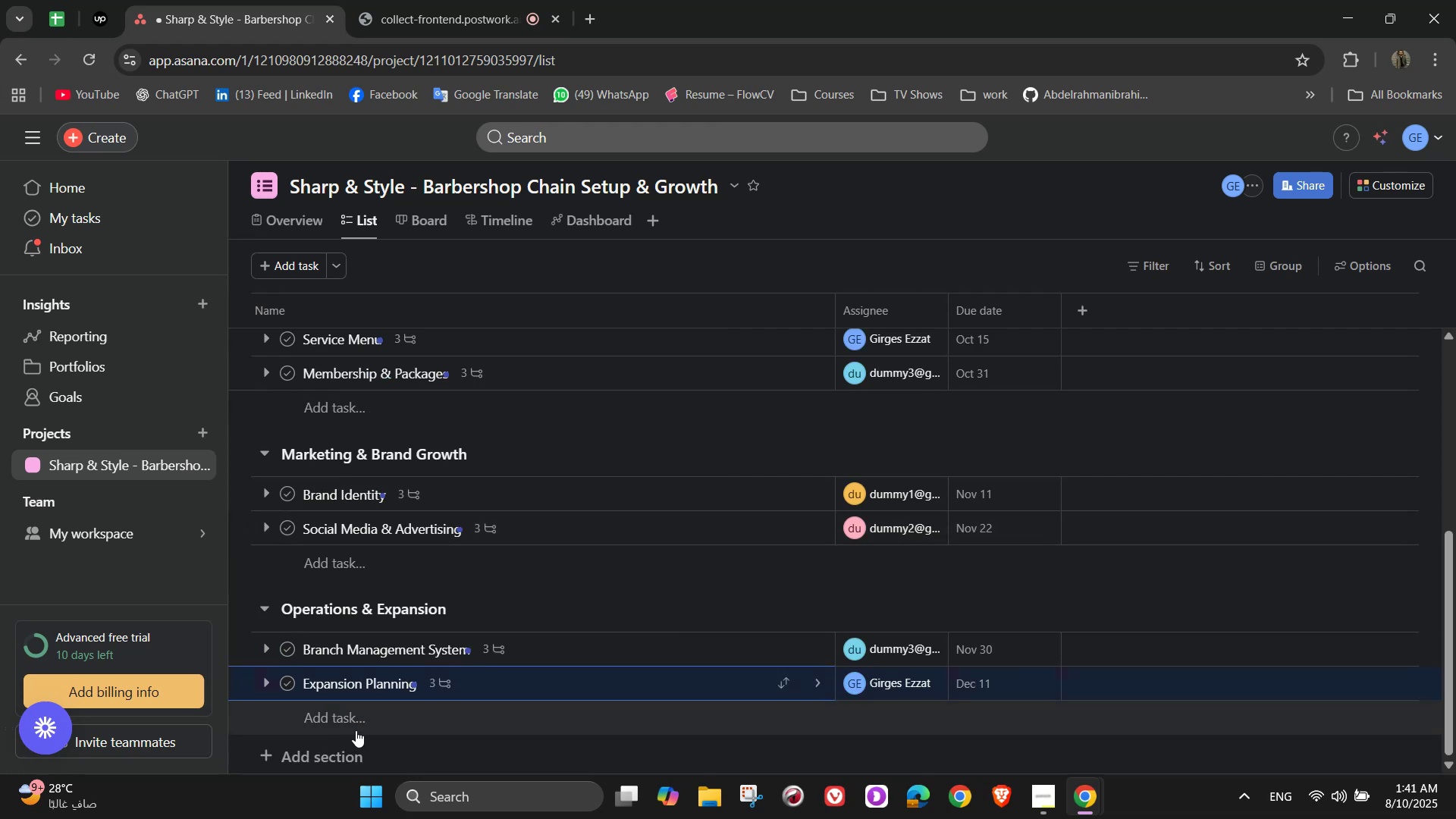 
scroll: coordinate [994, 654], scroll_direction: up, amount: 6.0
 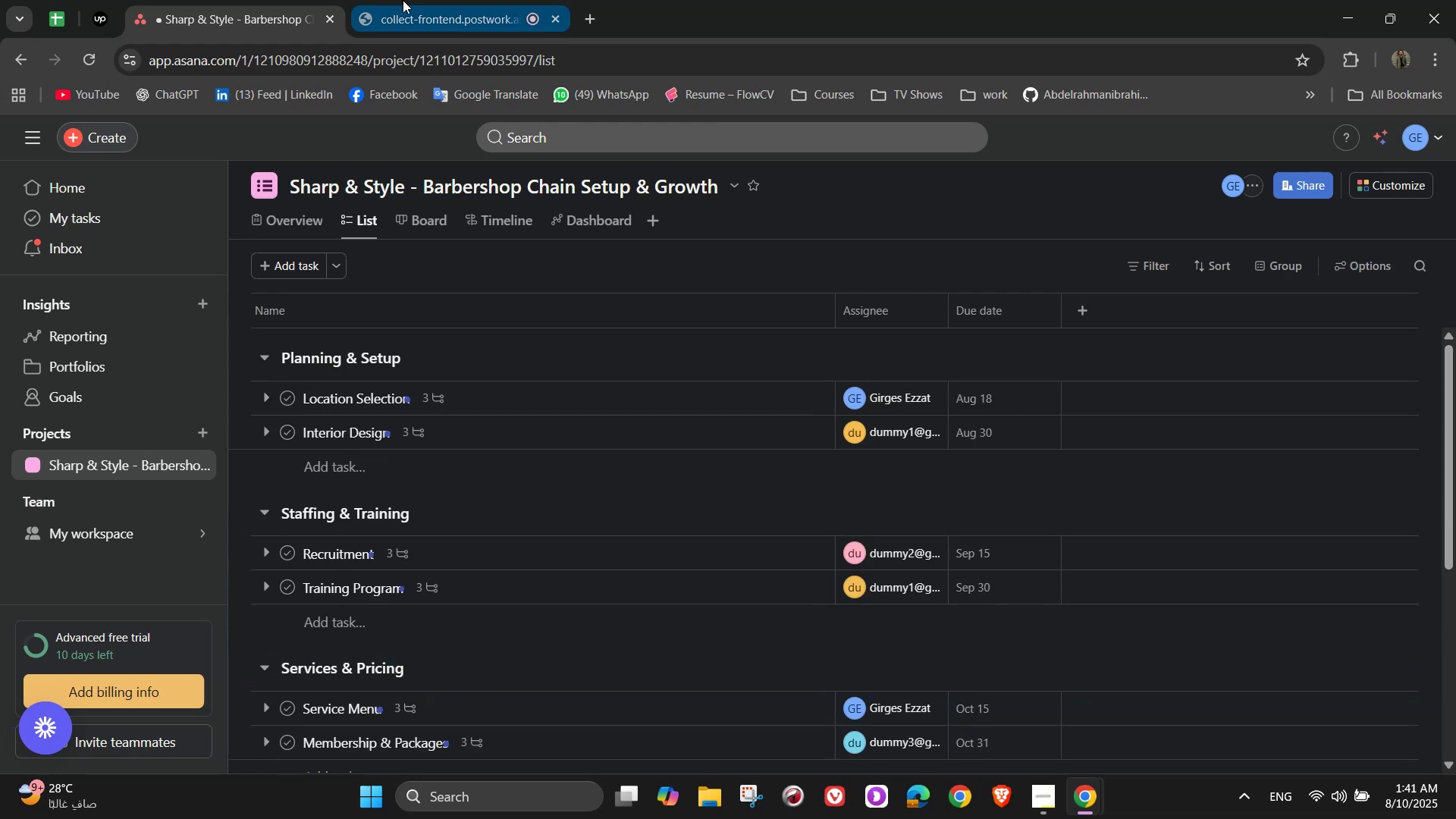 
left_click([419, 0])
 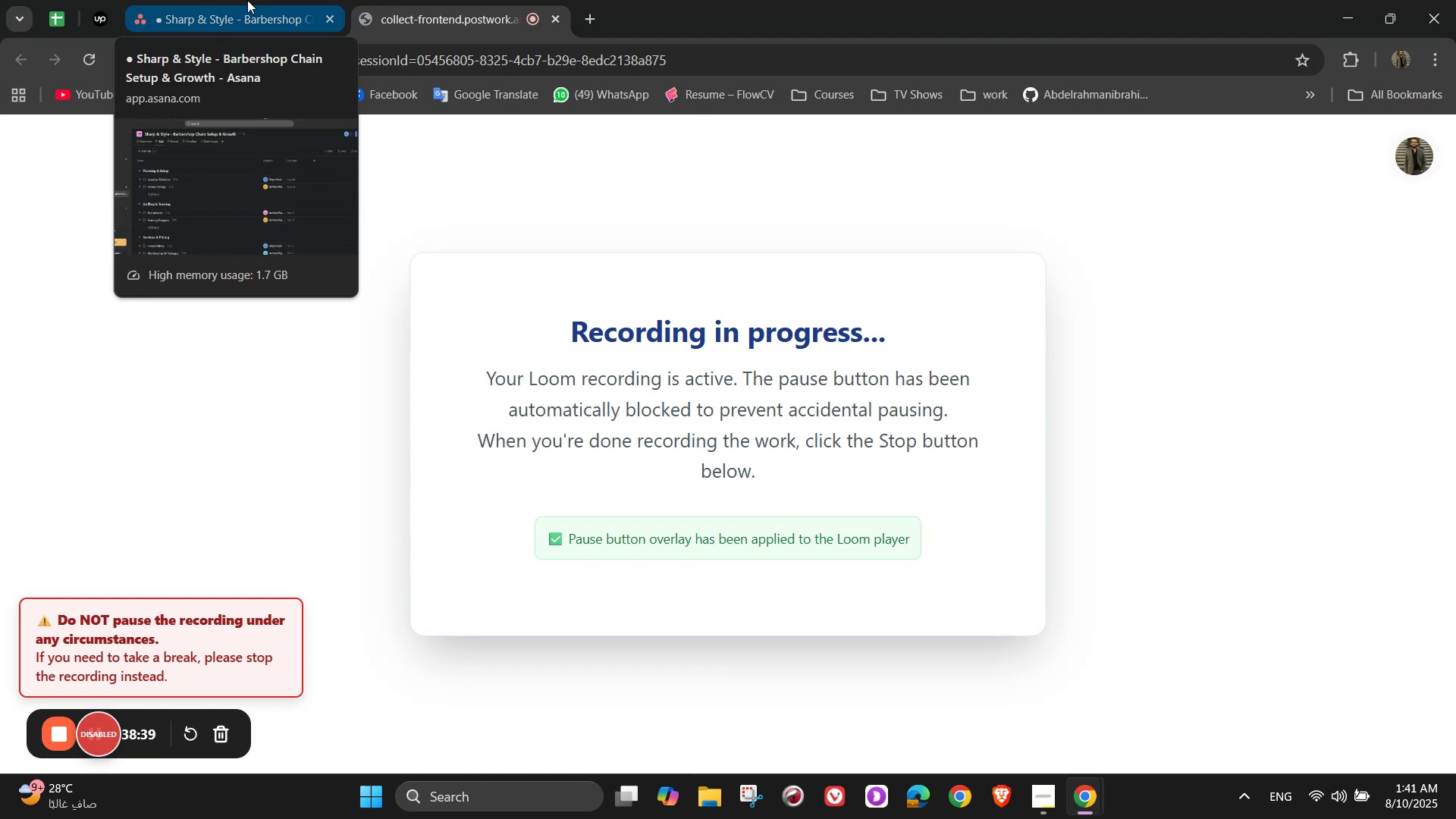 
left_click([247, 0])
 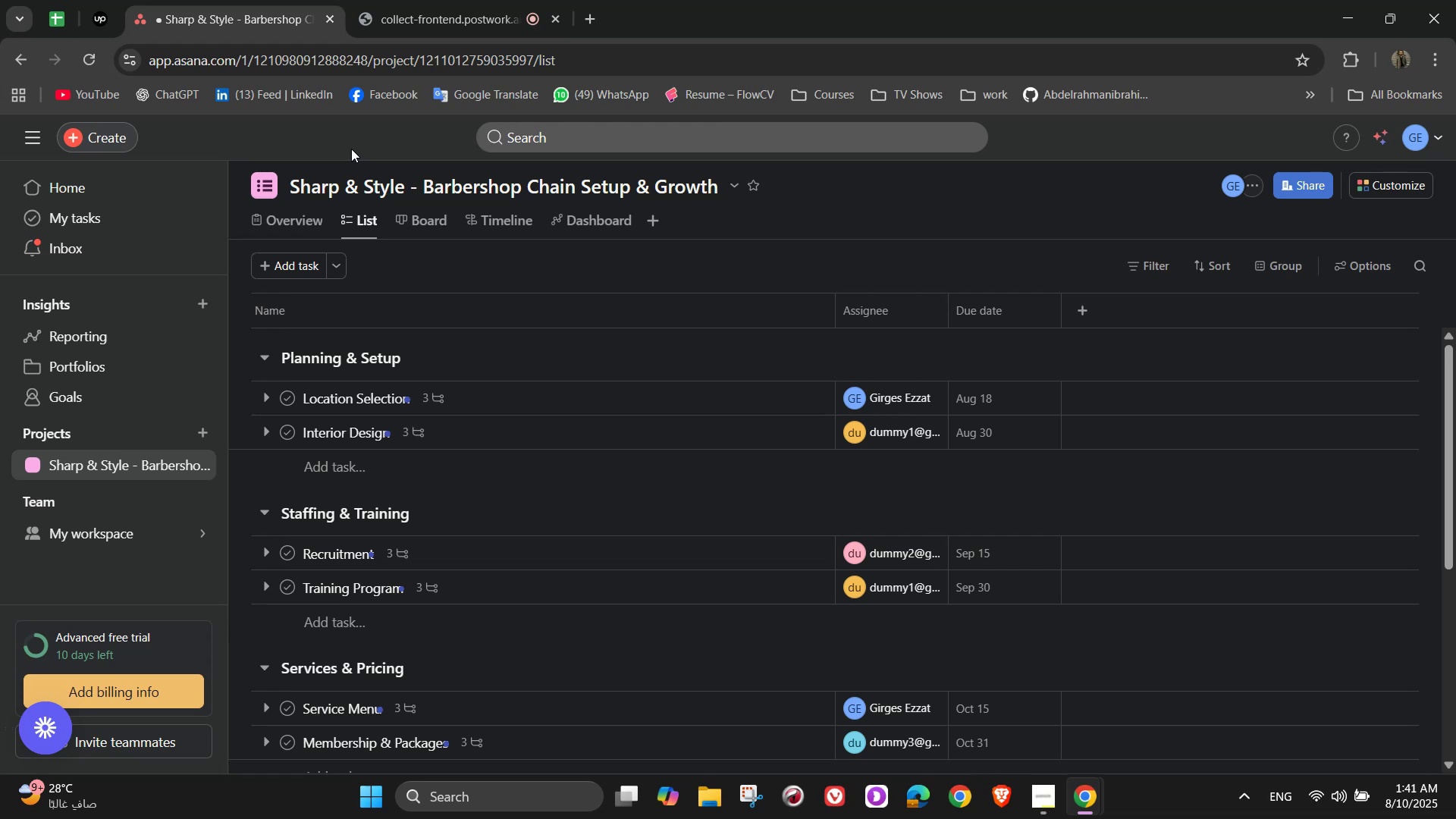 
wait(13.76)
 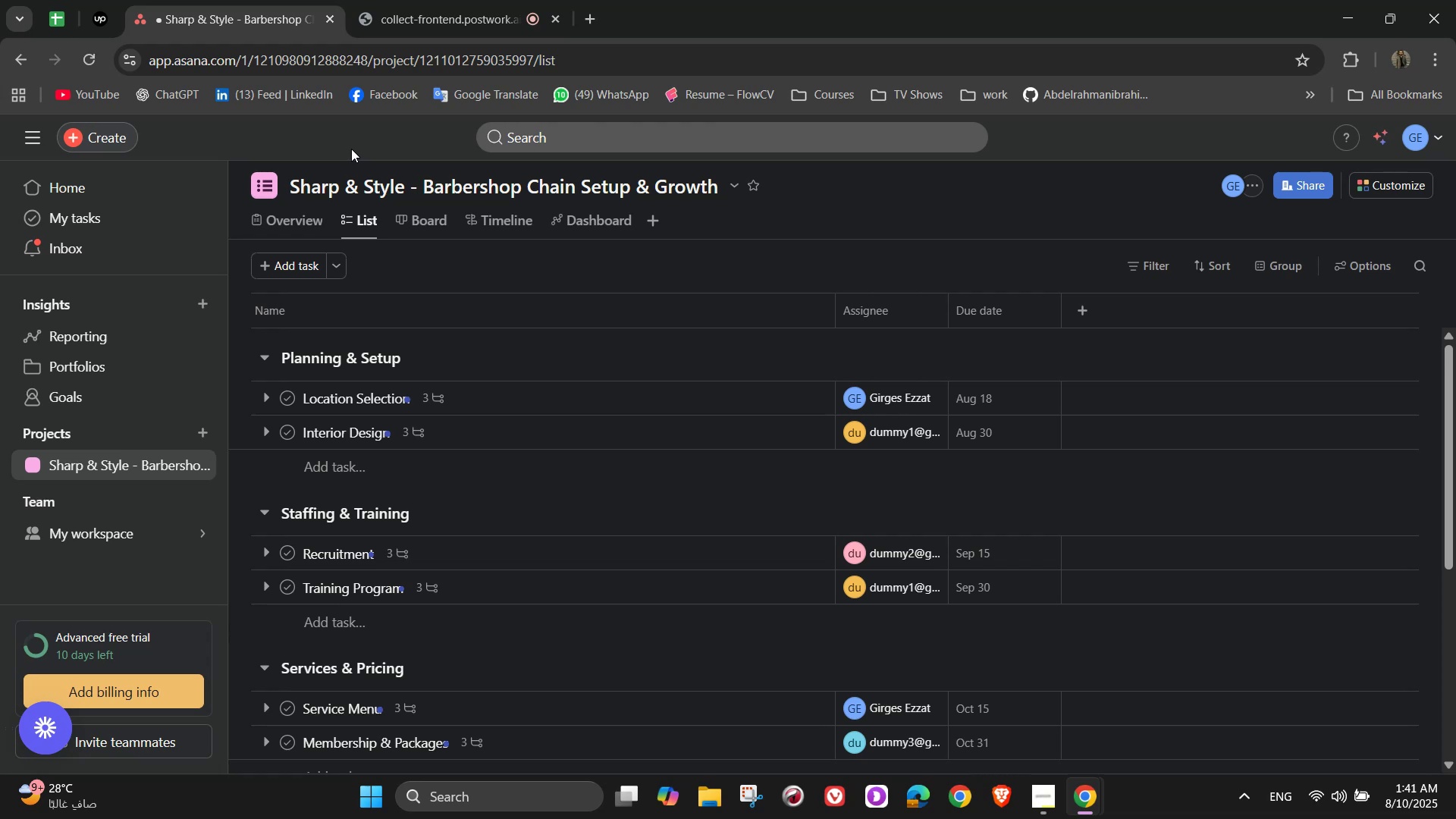 
left_click([1101, 323])
 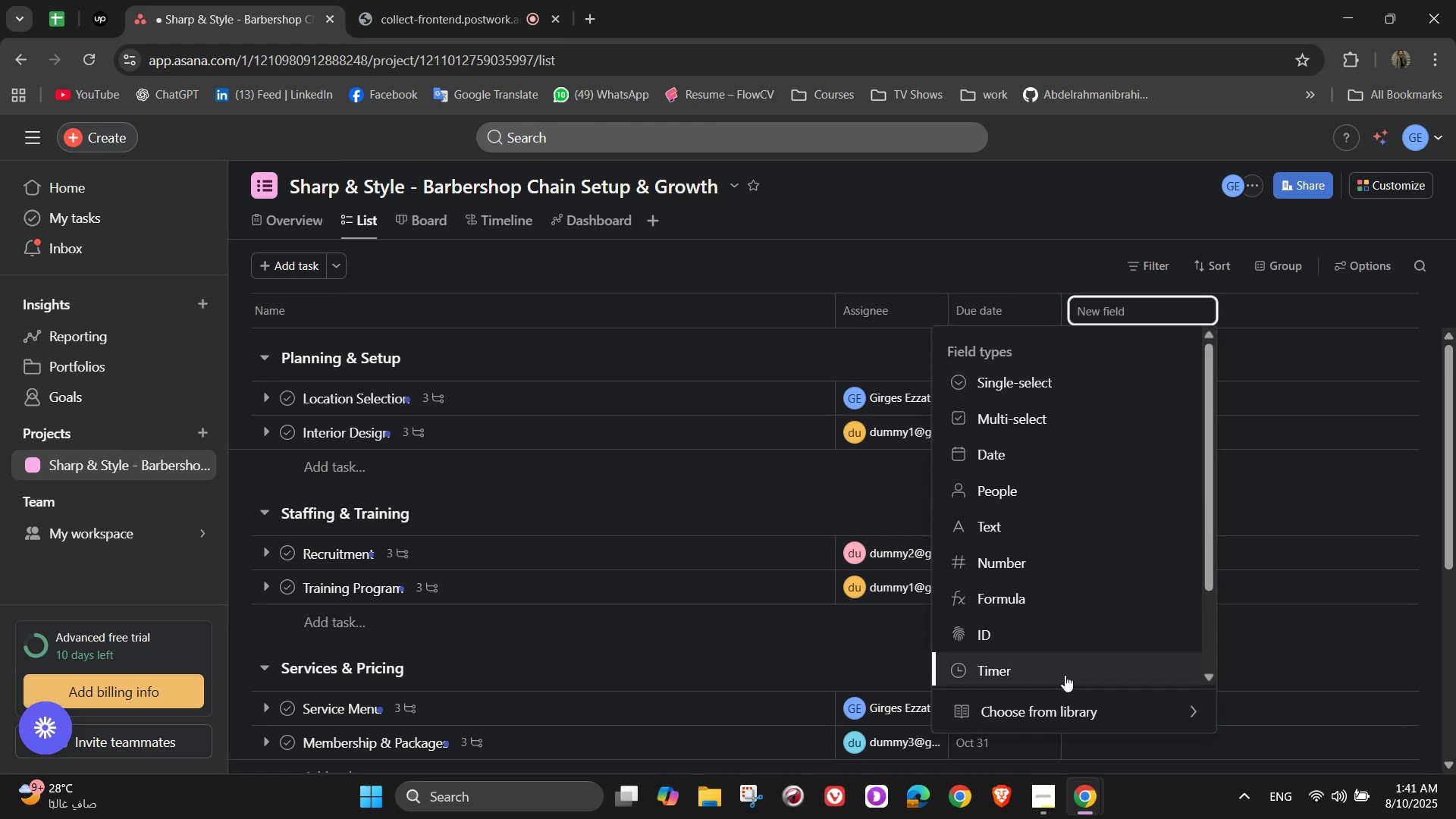 
wait(8.08)
 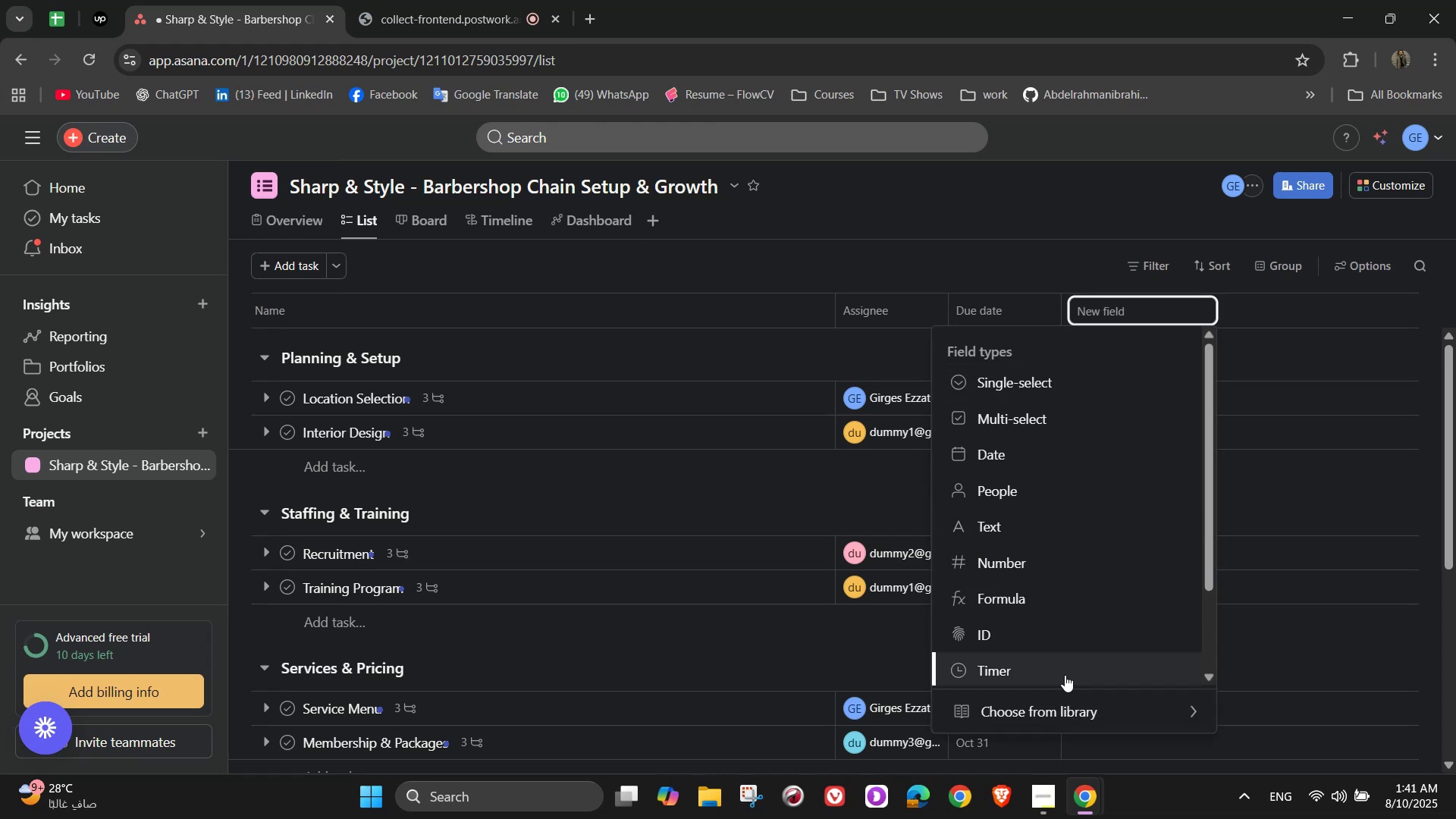 
left_click([1031, 447])
 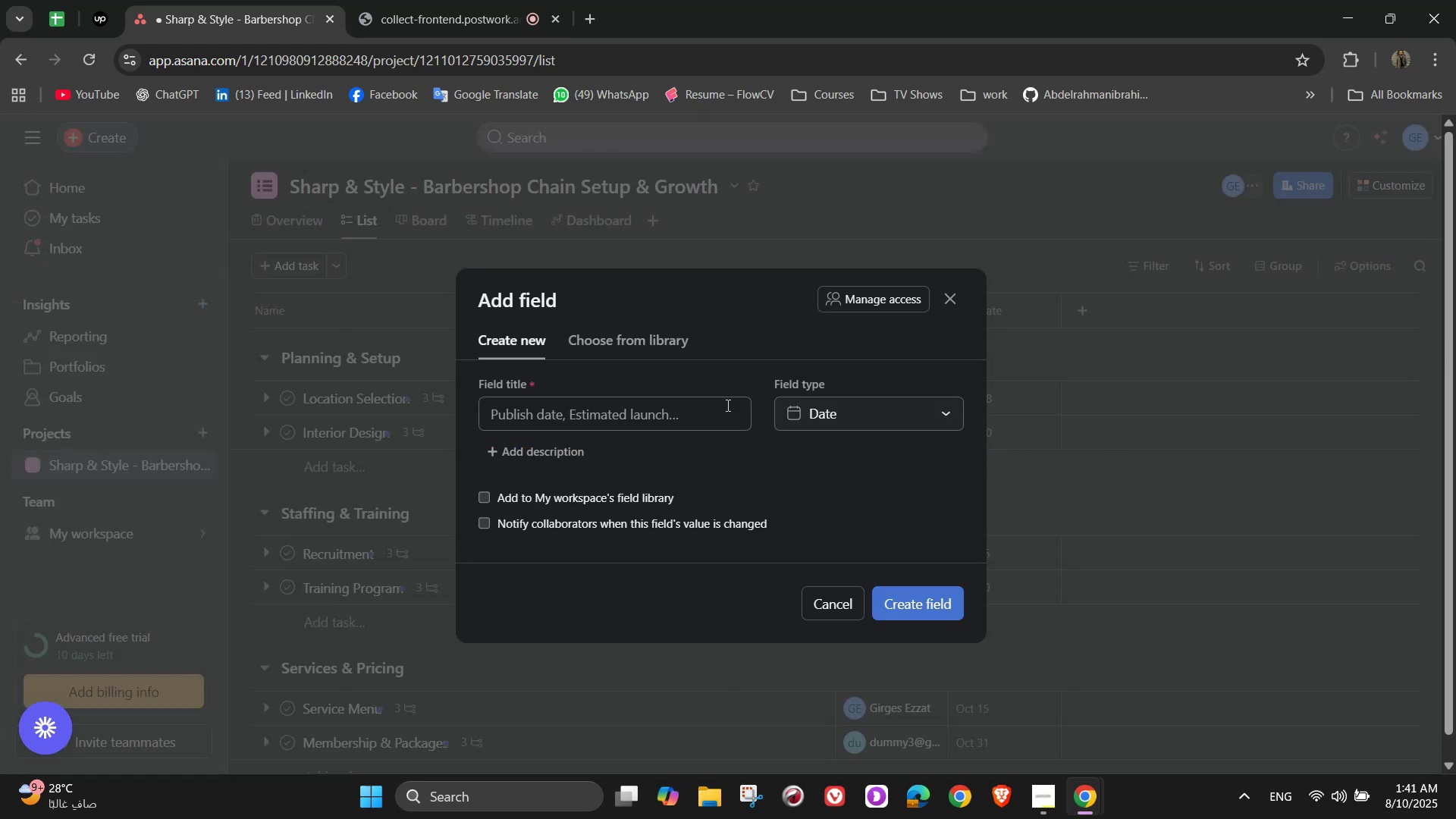 
left_click([703, 405])
 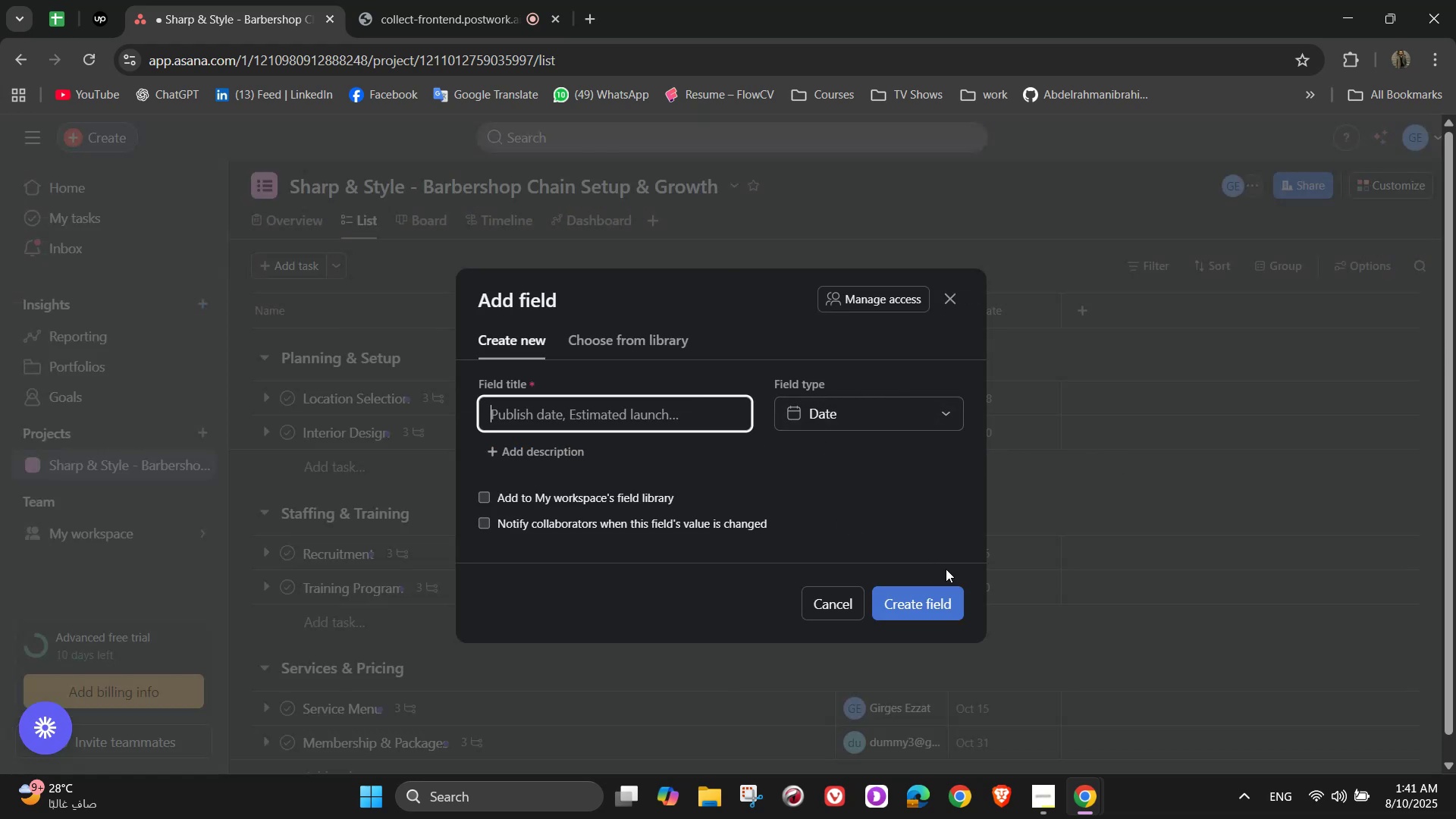 
left_click([931, 613])
 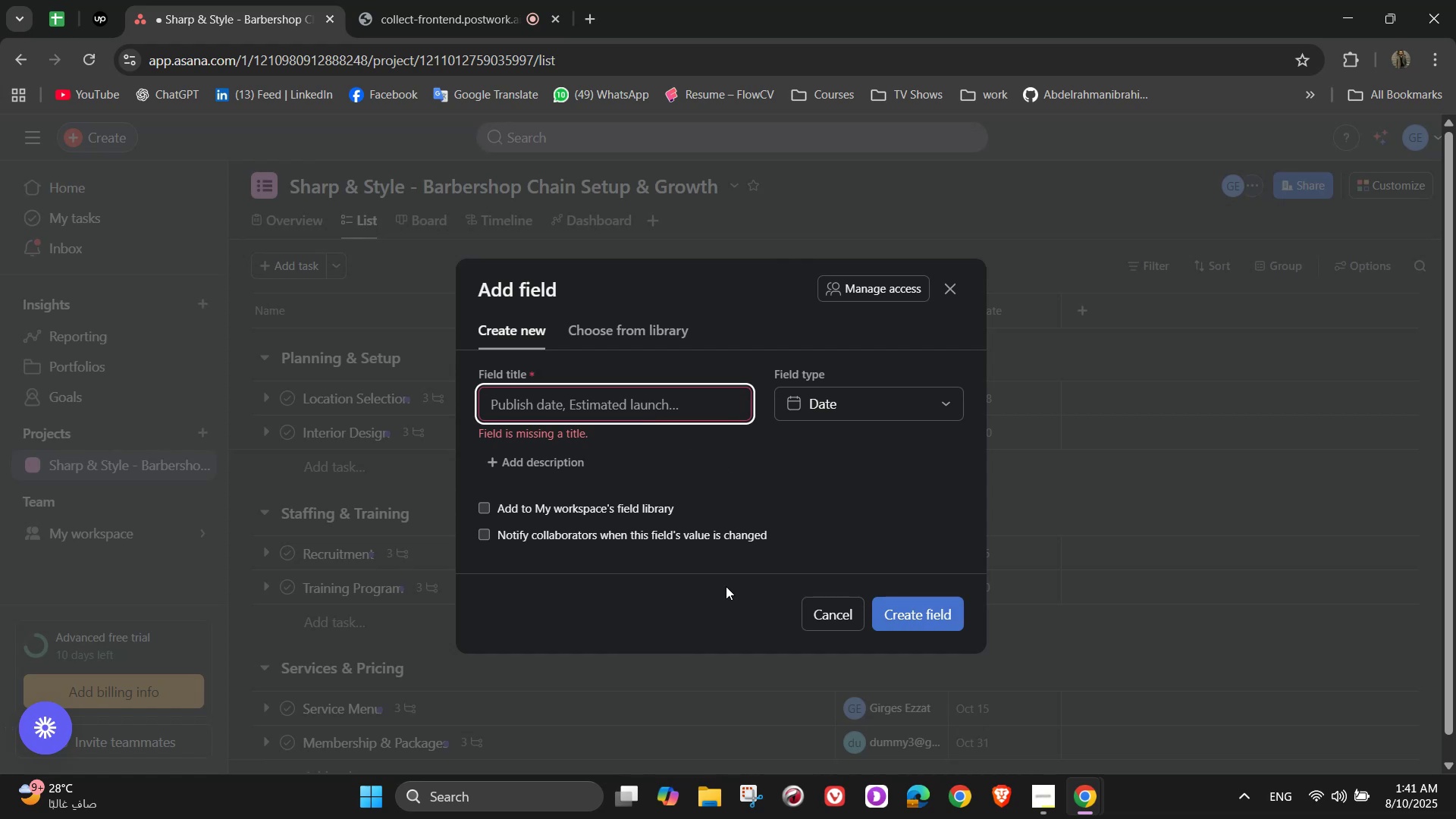 
wait(14.44)
 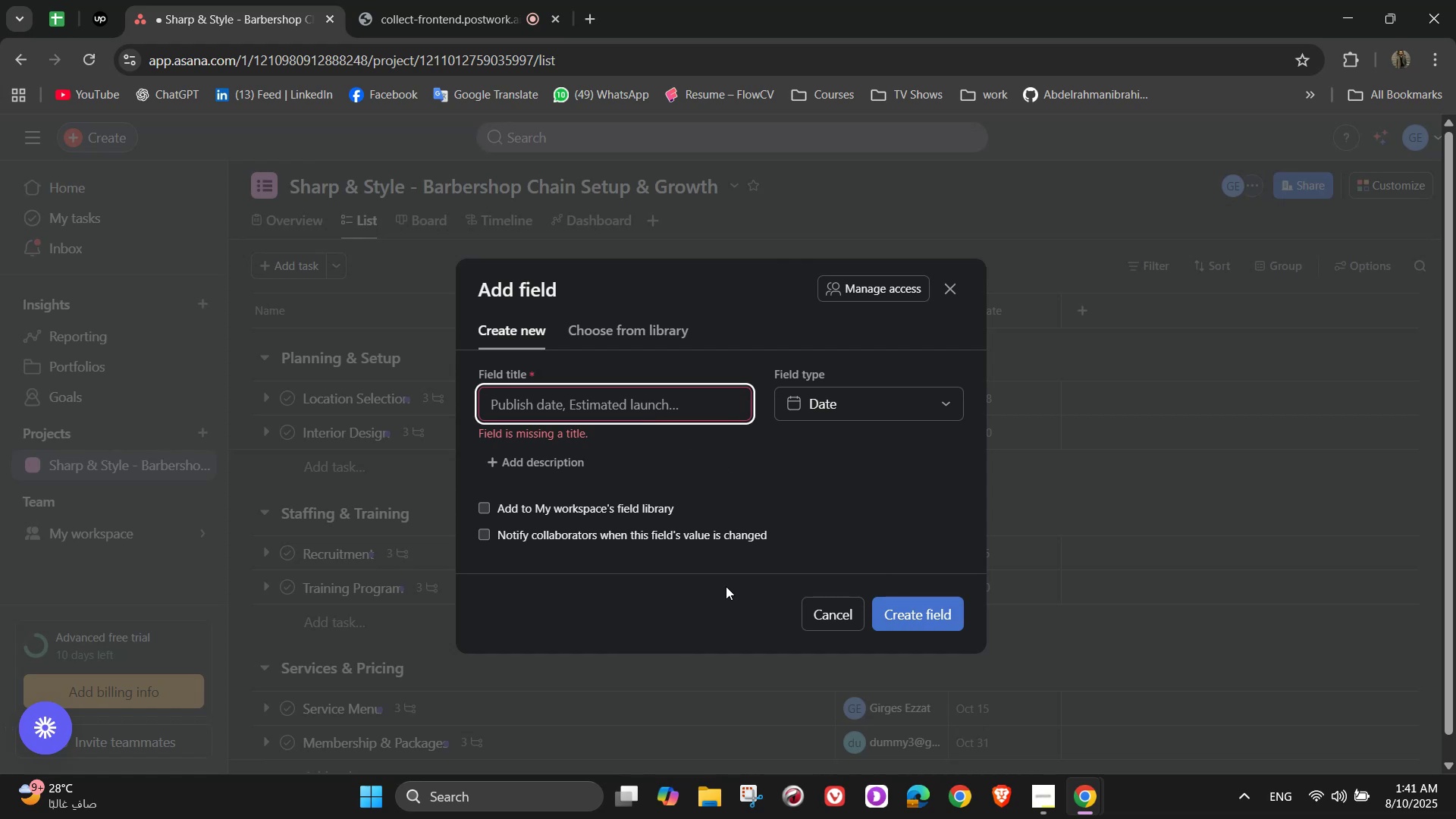 
left_click([830, 610])
 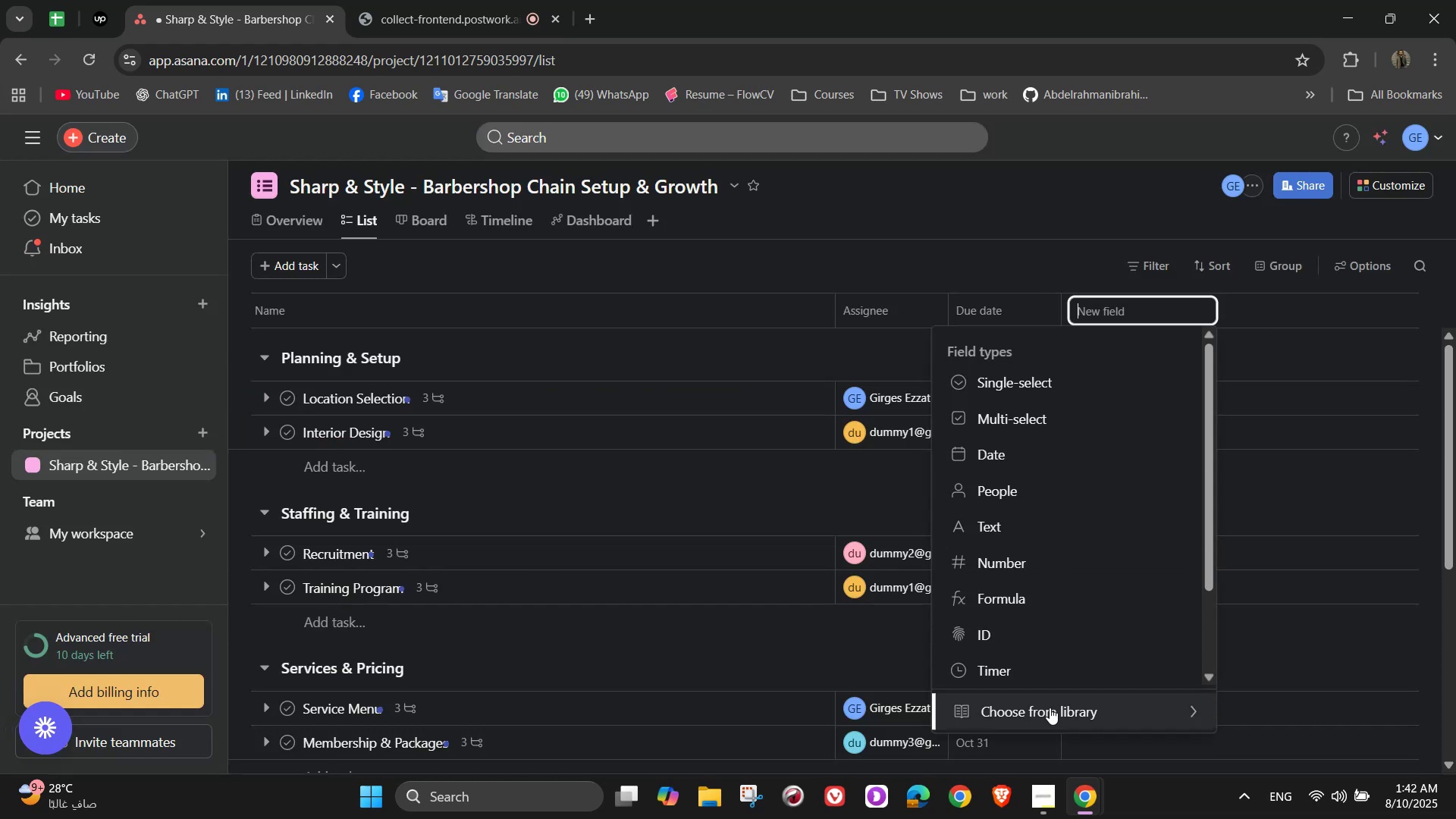 
left_click([1050, 708])
 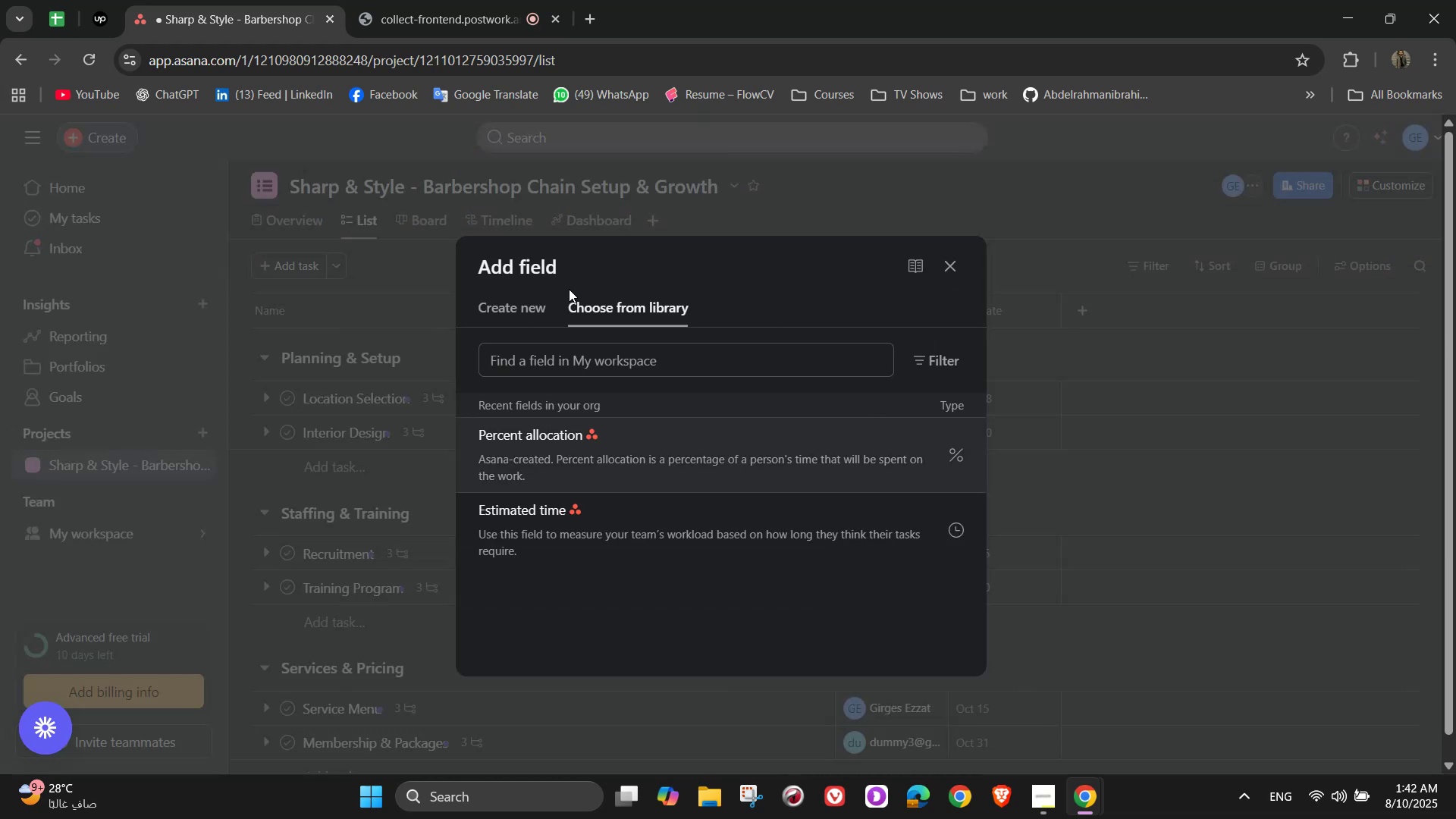 
left_click([541, 297])
 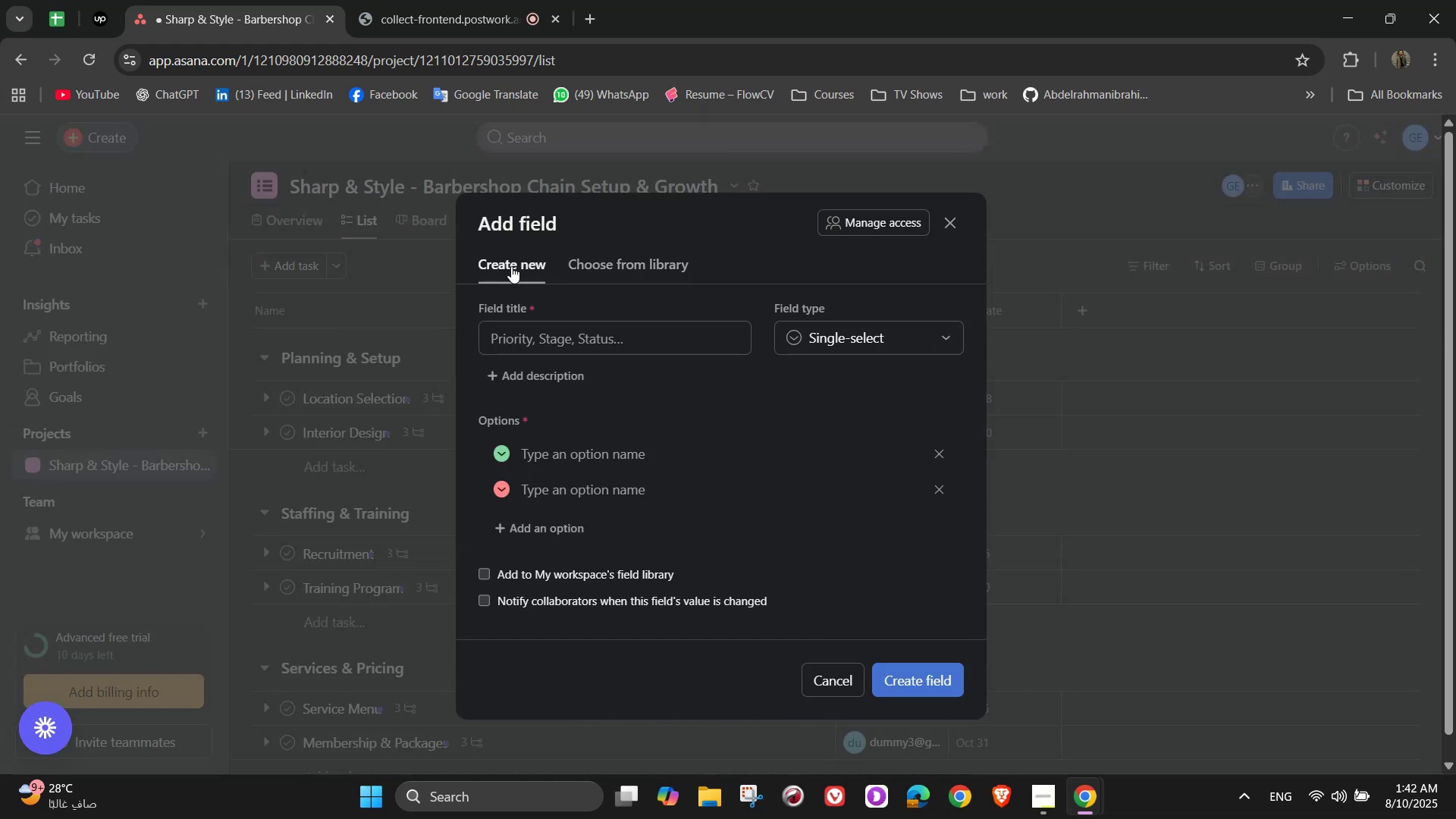 
left_click([606, 268])
 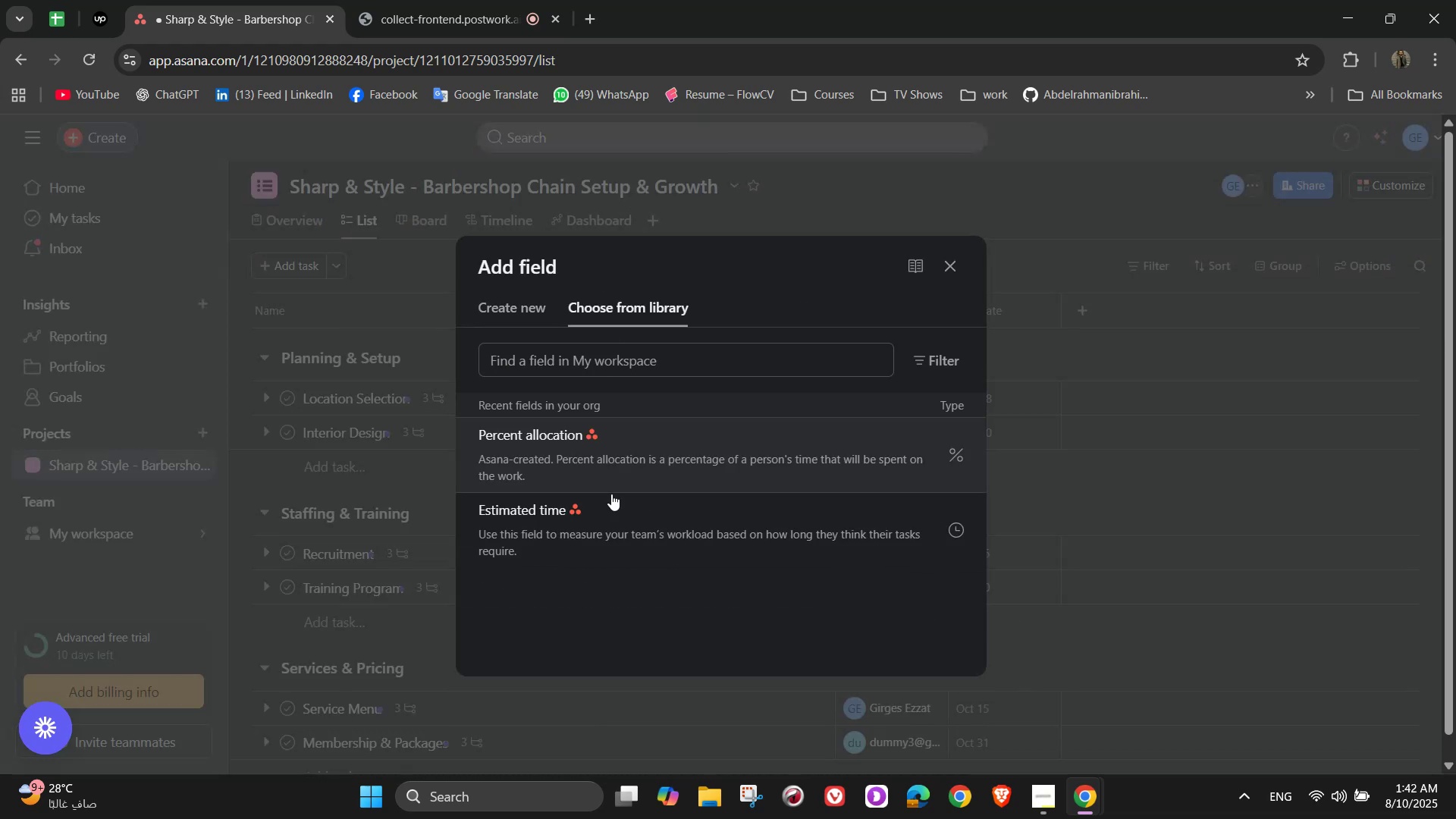 
left_click([611, 519])
 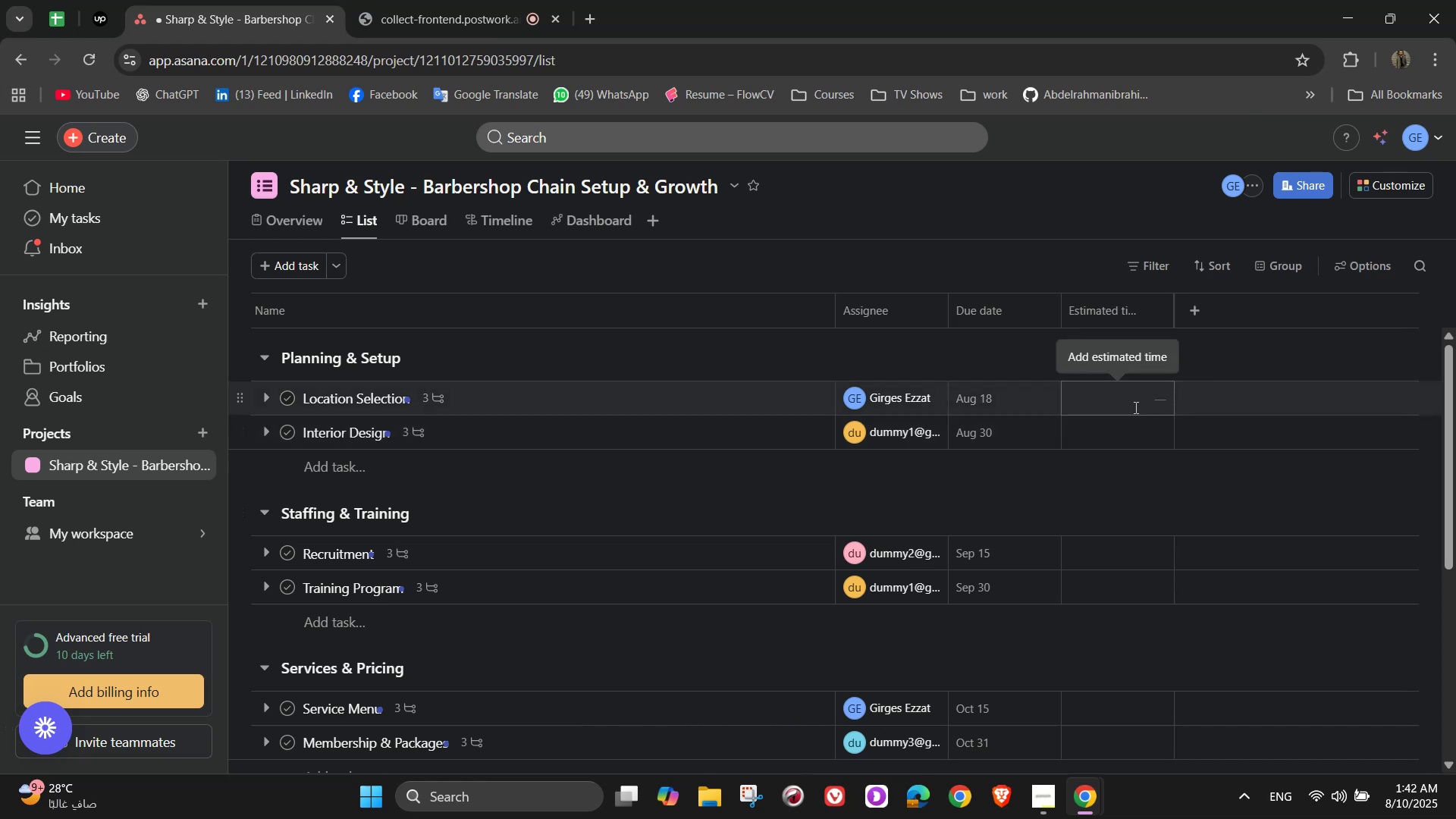 
left_click([1136, 414])
 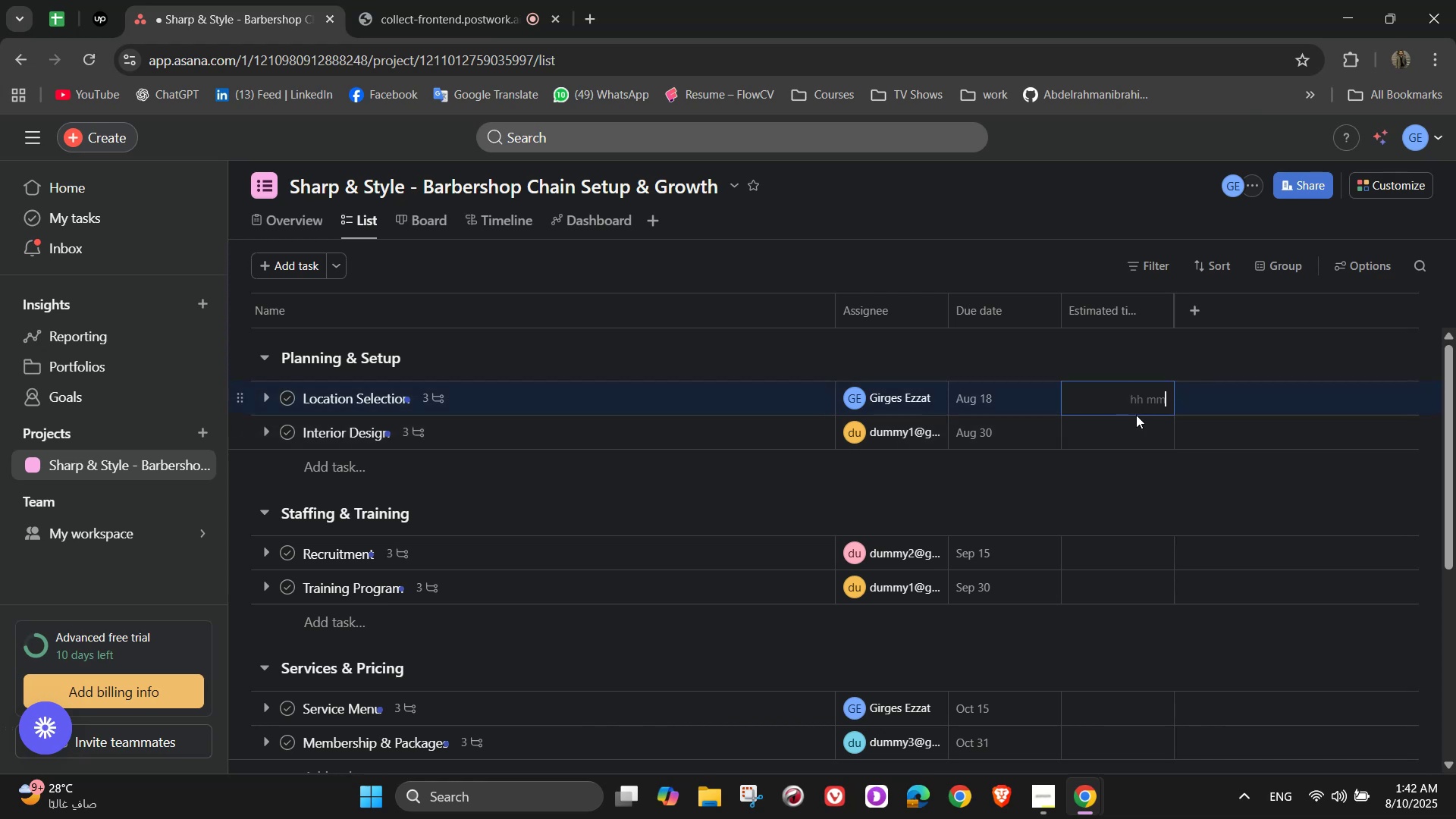 
key(Numpad1)
 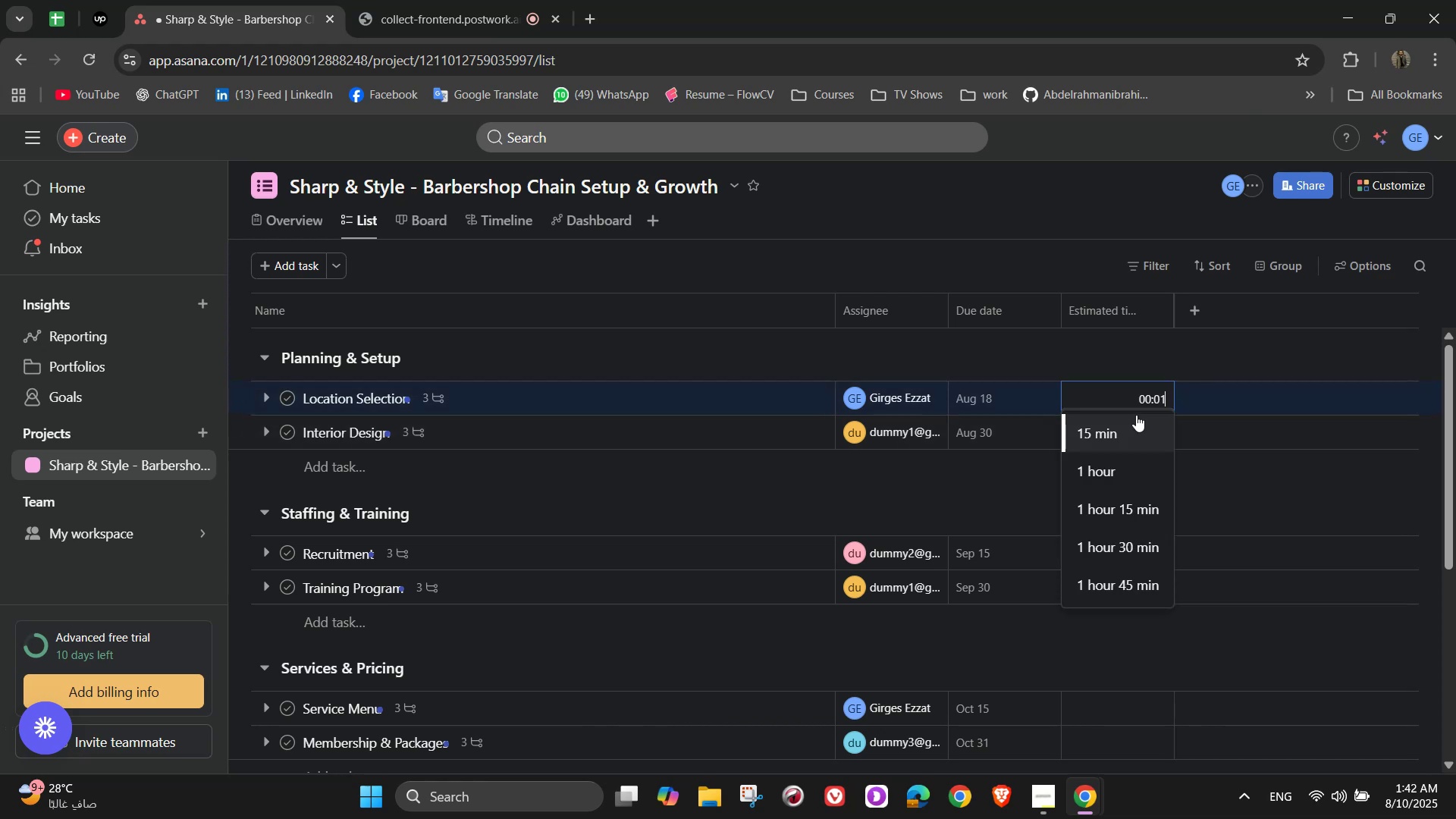 
key(Numpad0)
 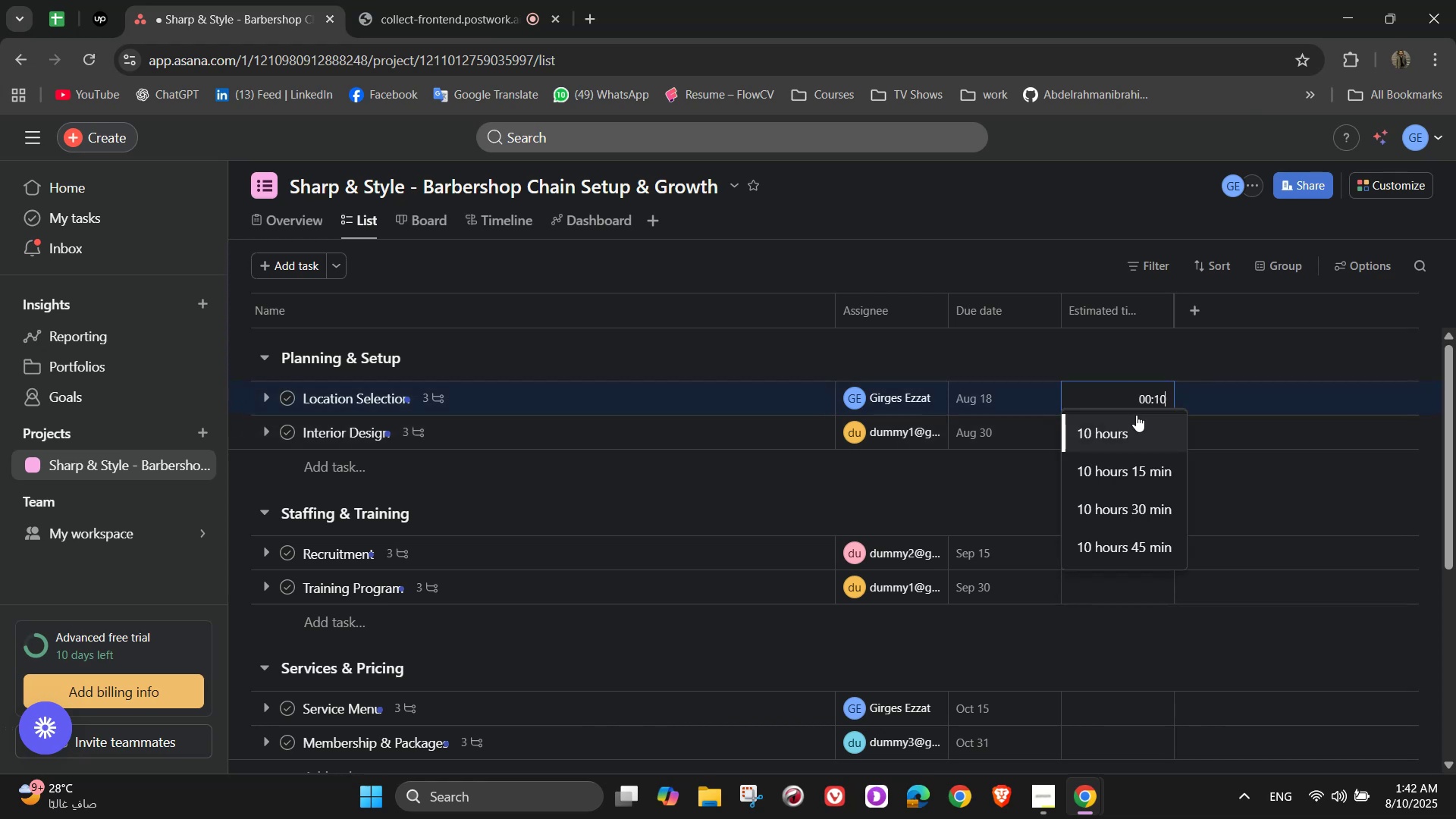 
key(Numpad0)
 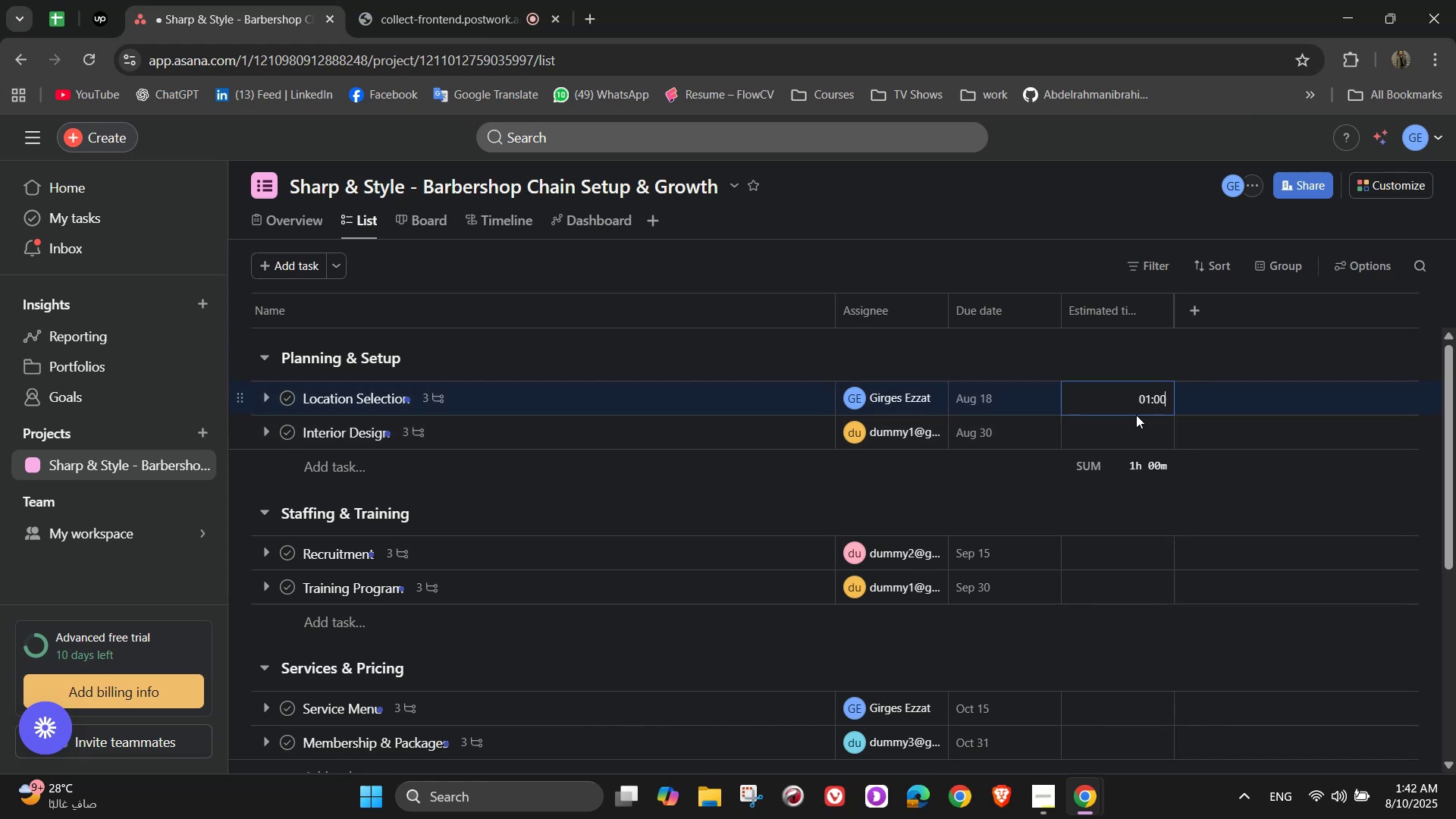 
key(Numpad0)
 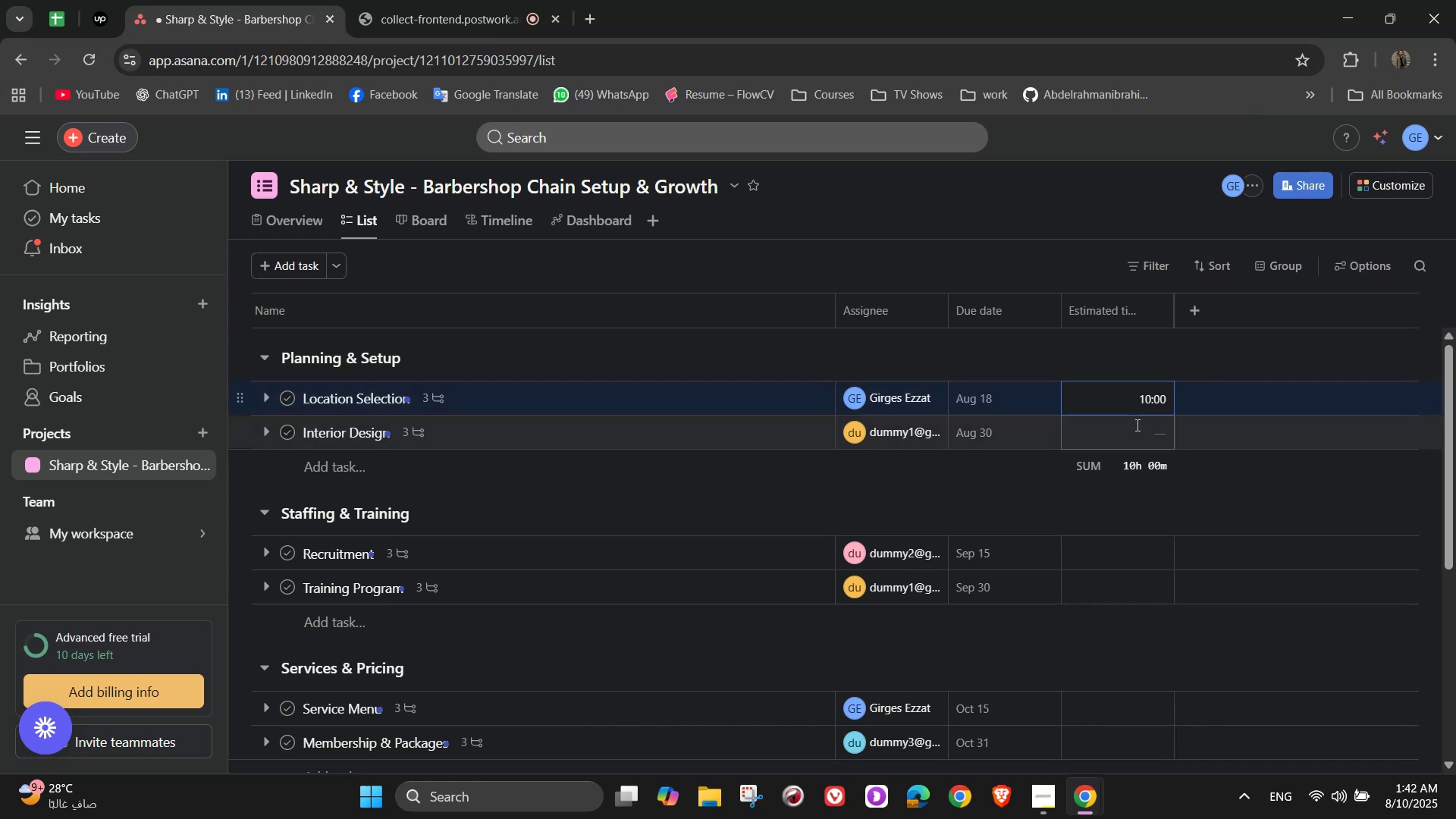 
left_click([1132, 441])
 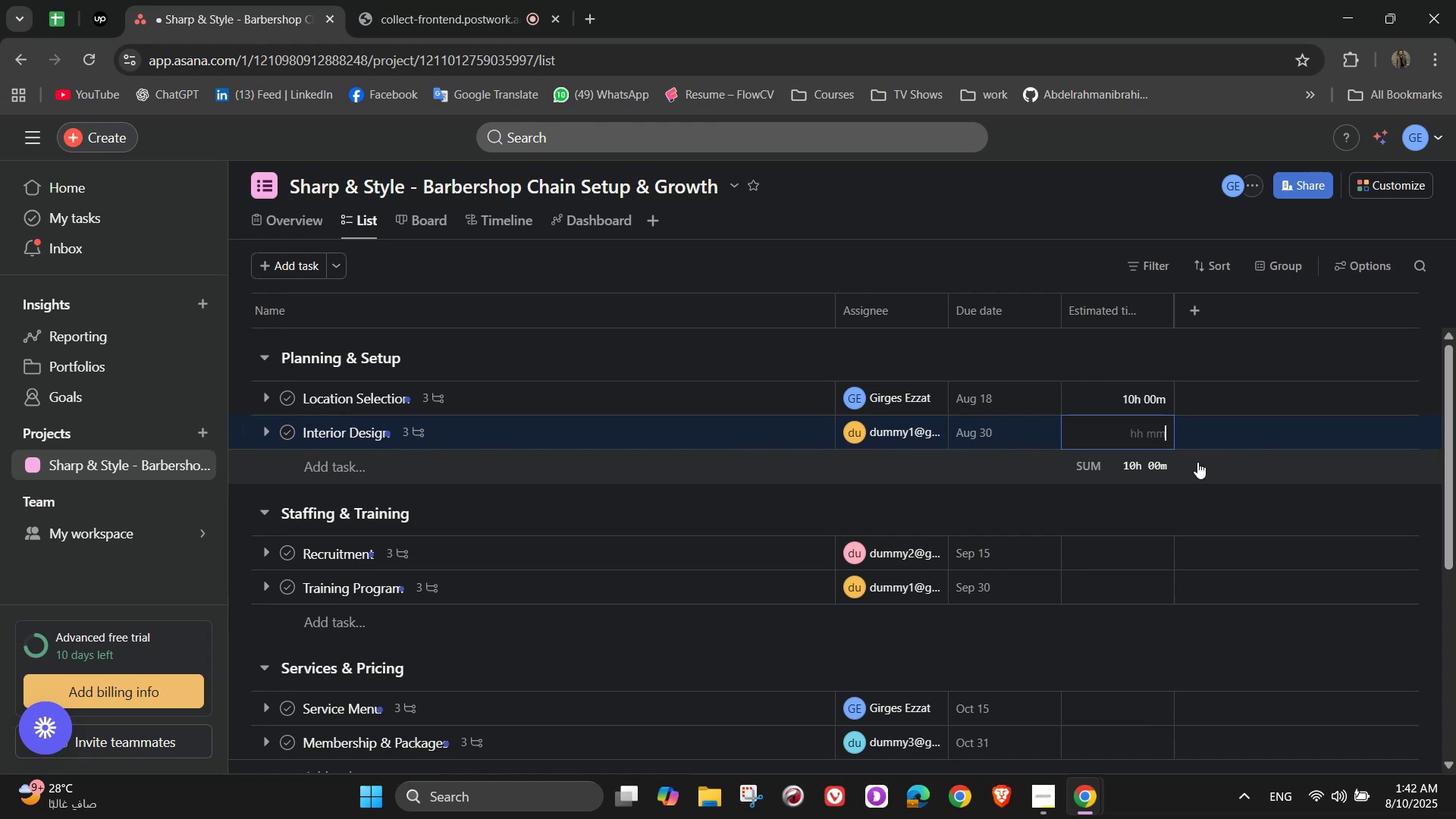 
key(Numpad8)
 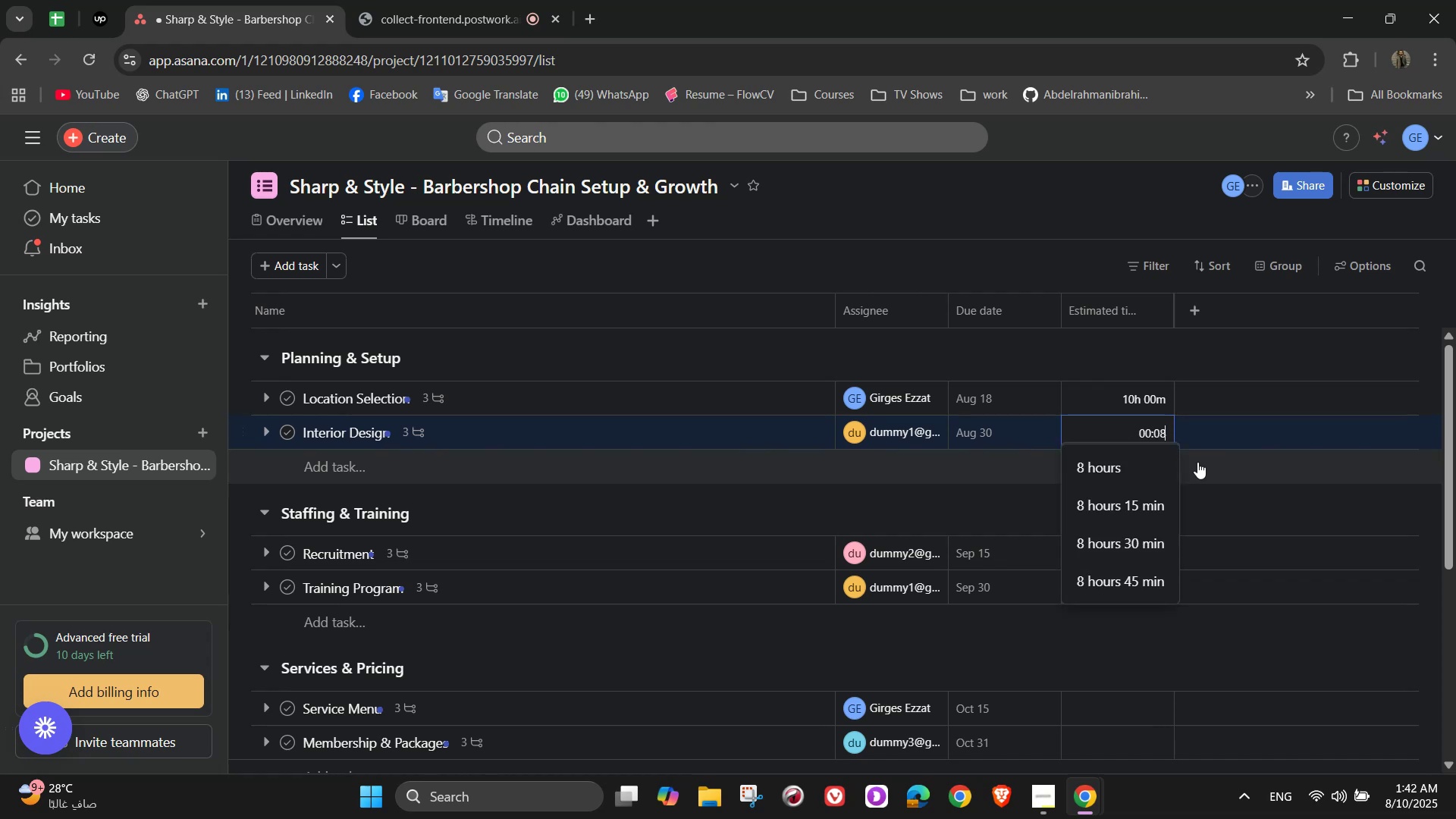 
key(Backspace)
 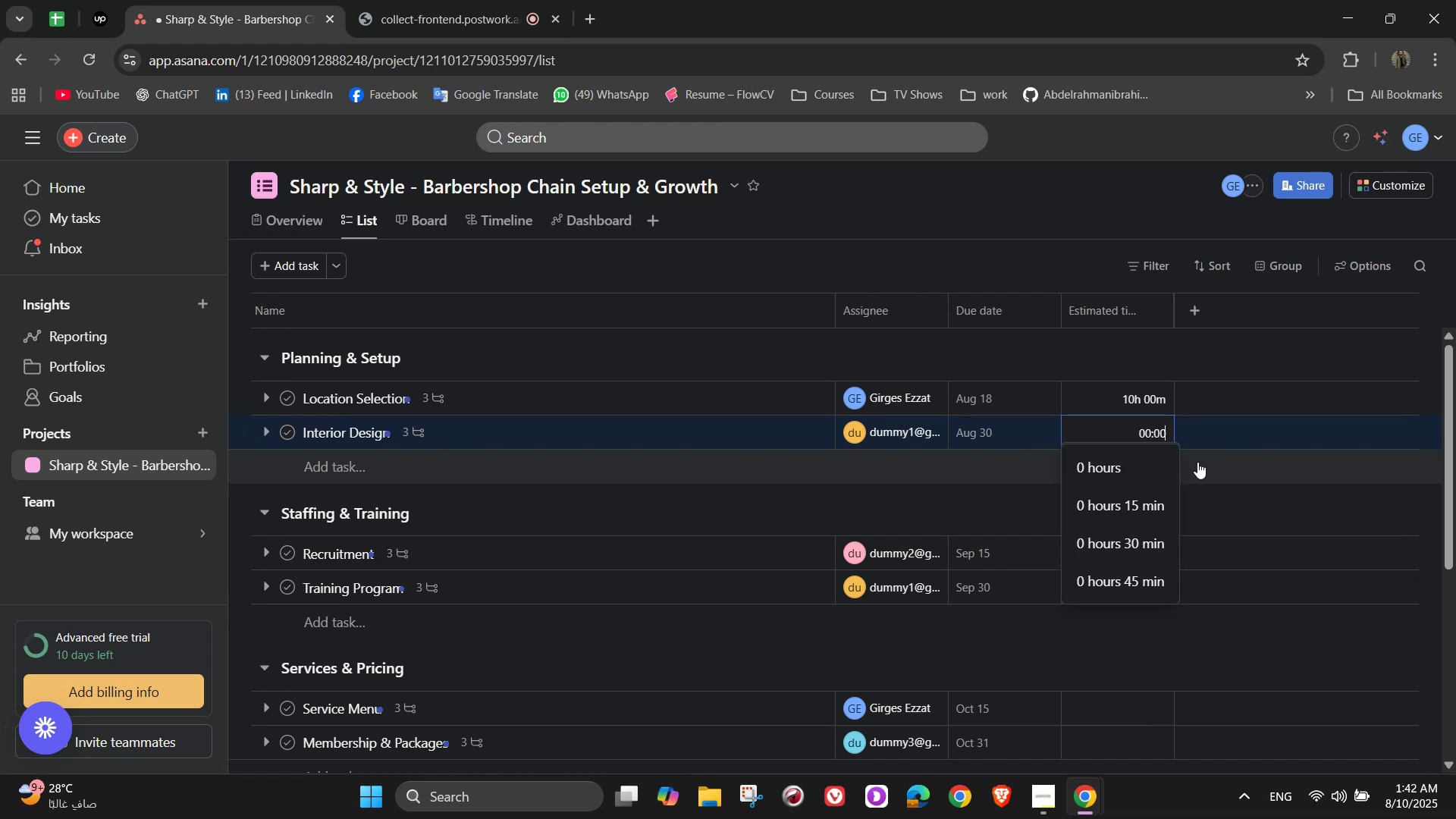 
key(Numpad3)
 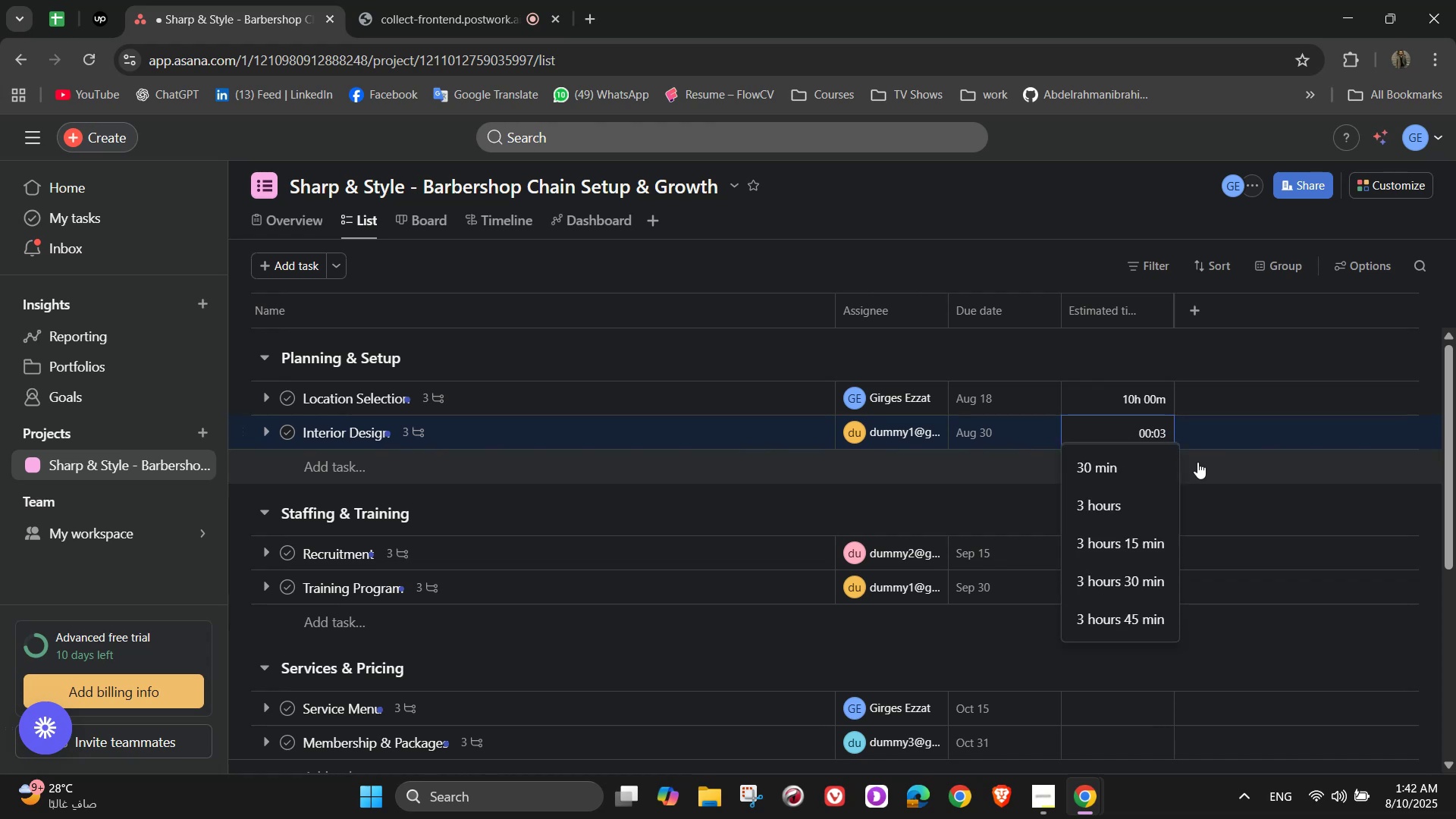 
key(Backspace)
 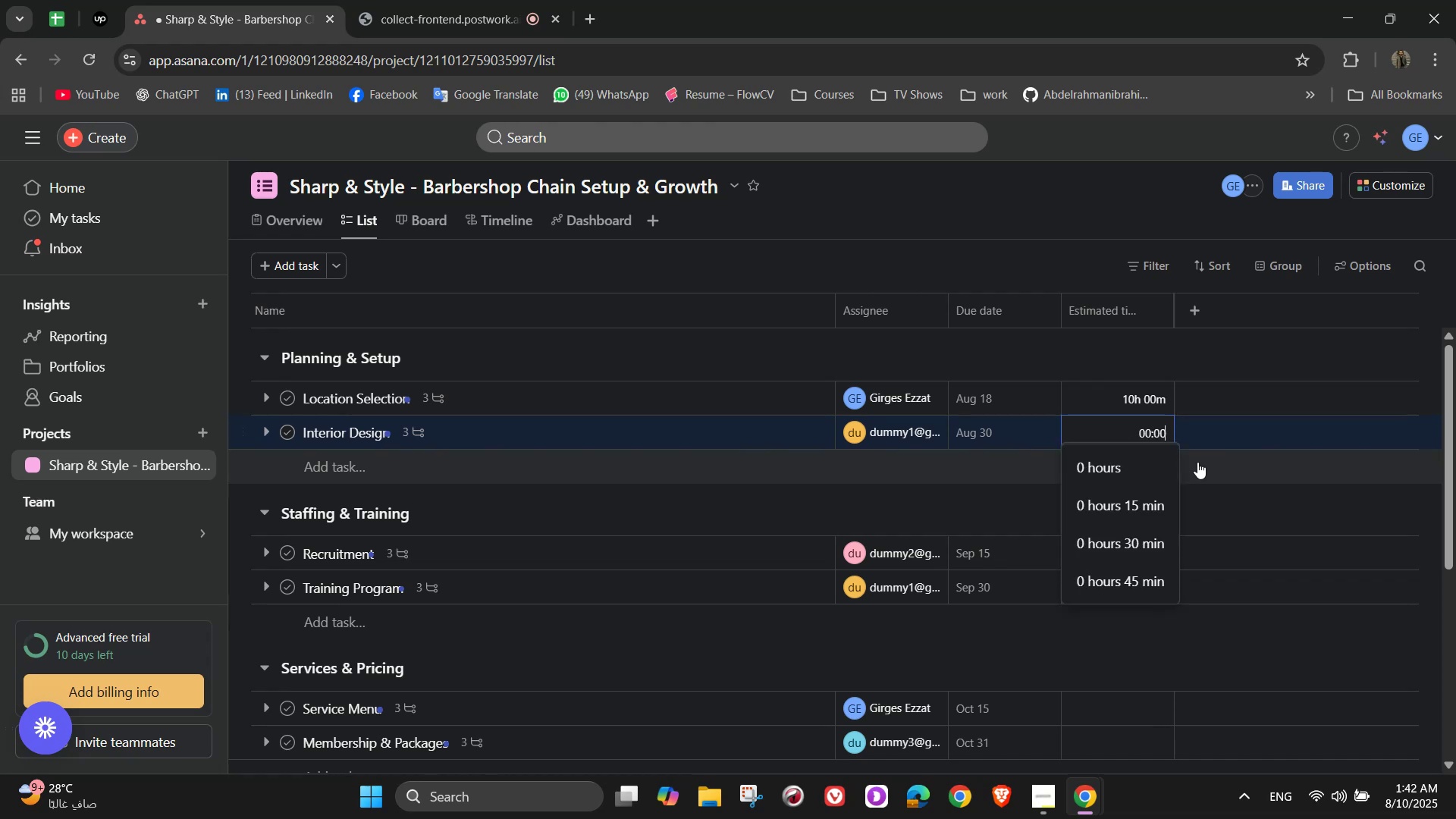 
key(Numpad1)
 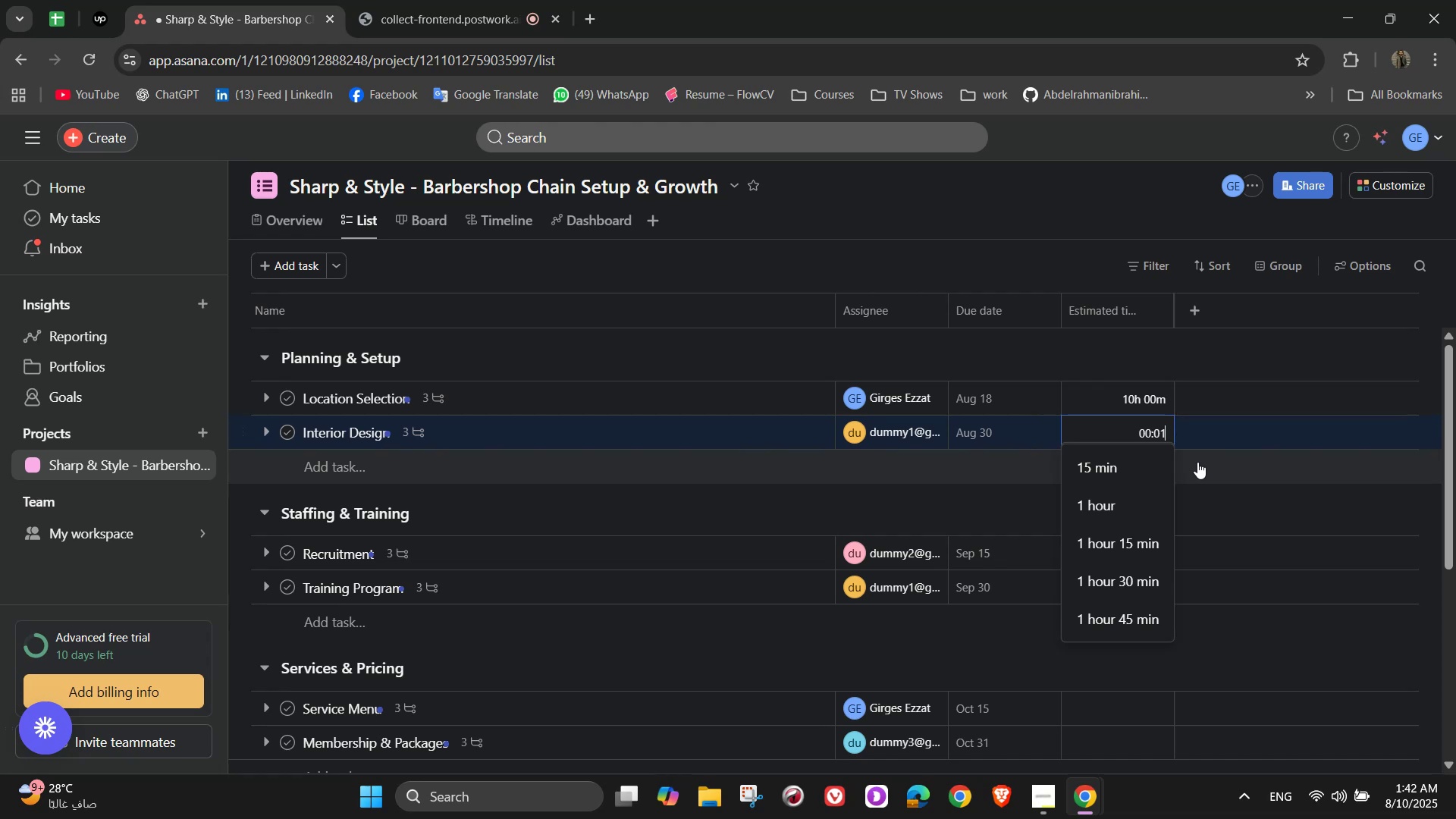 
key(Numpad5)
 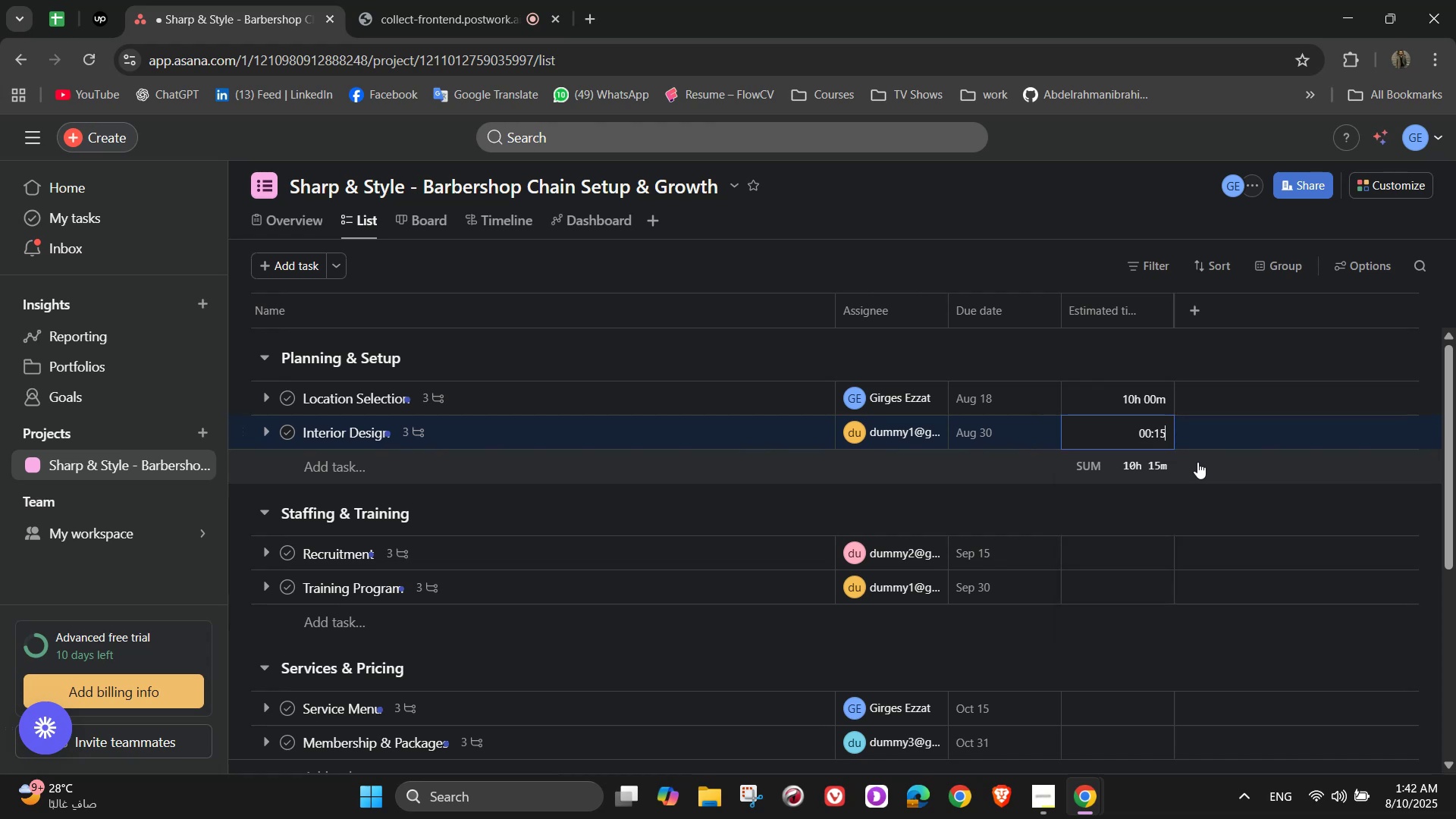 
key(Numpad0)
 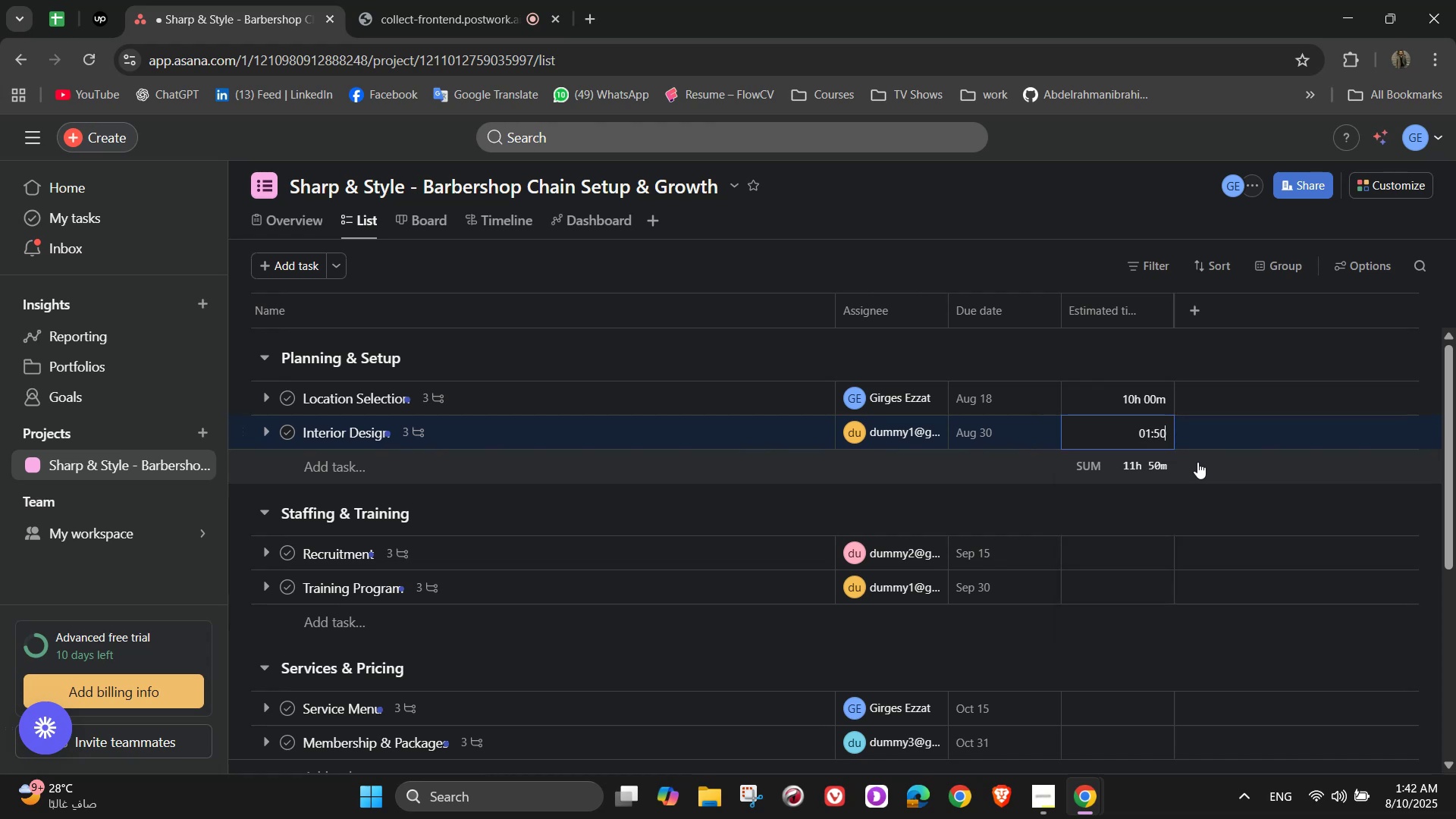 
key(Numpad0)
 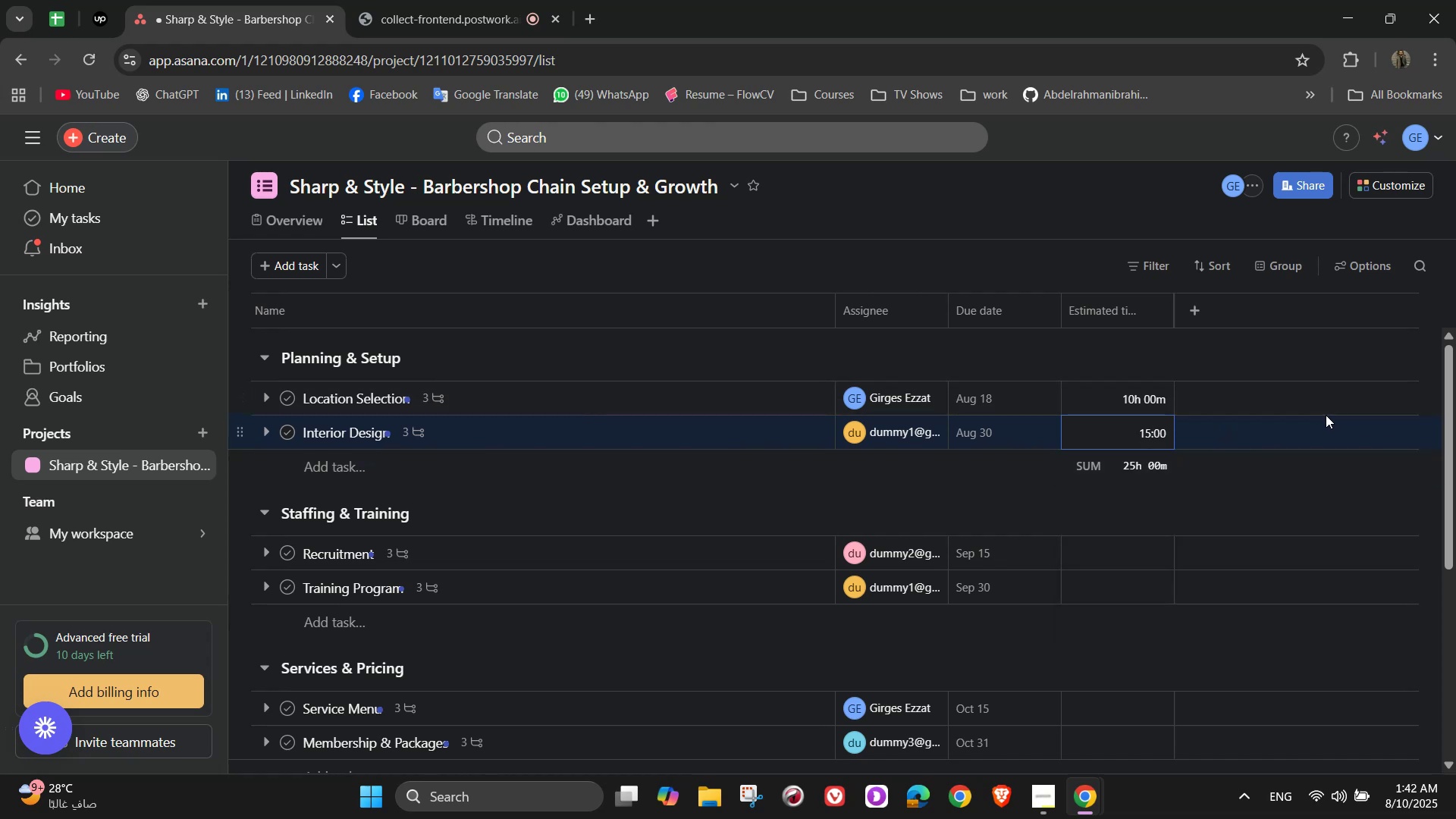 
wait(5.06)
 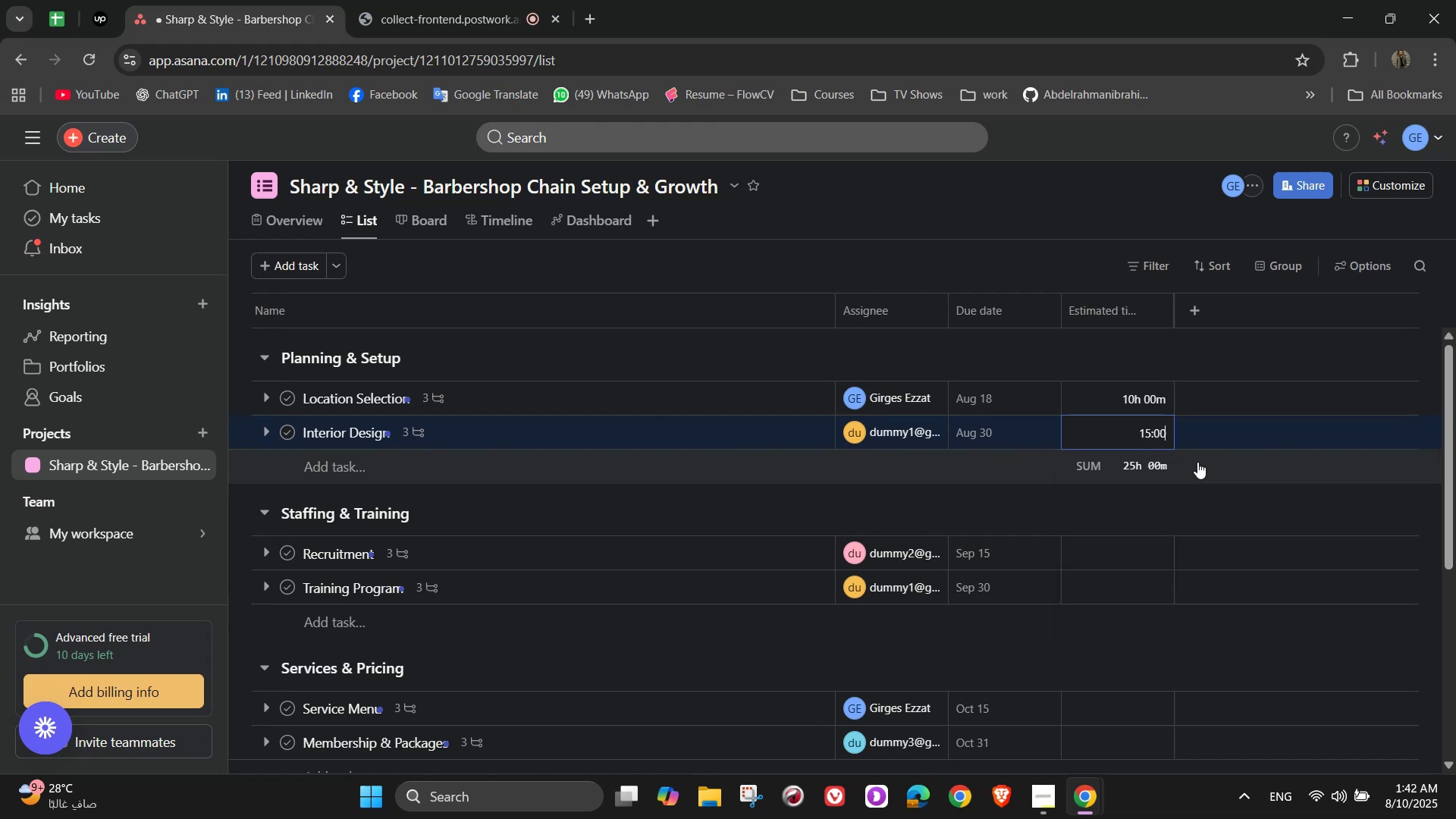 
left_click([1156, 547])
 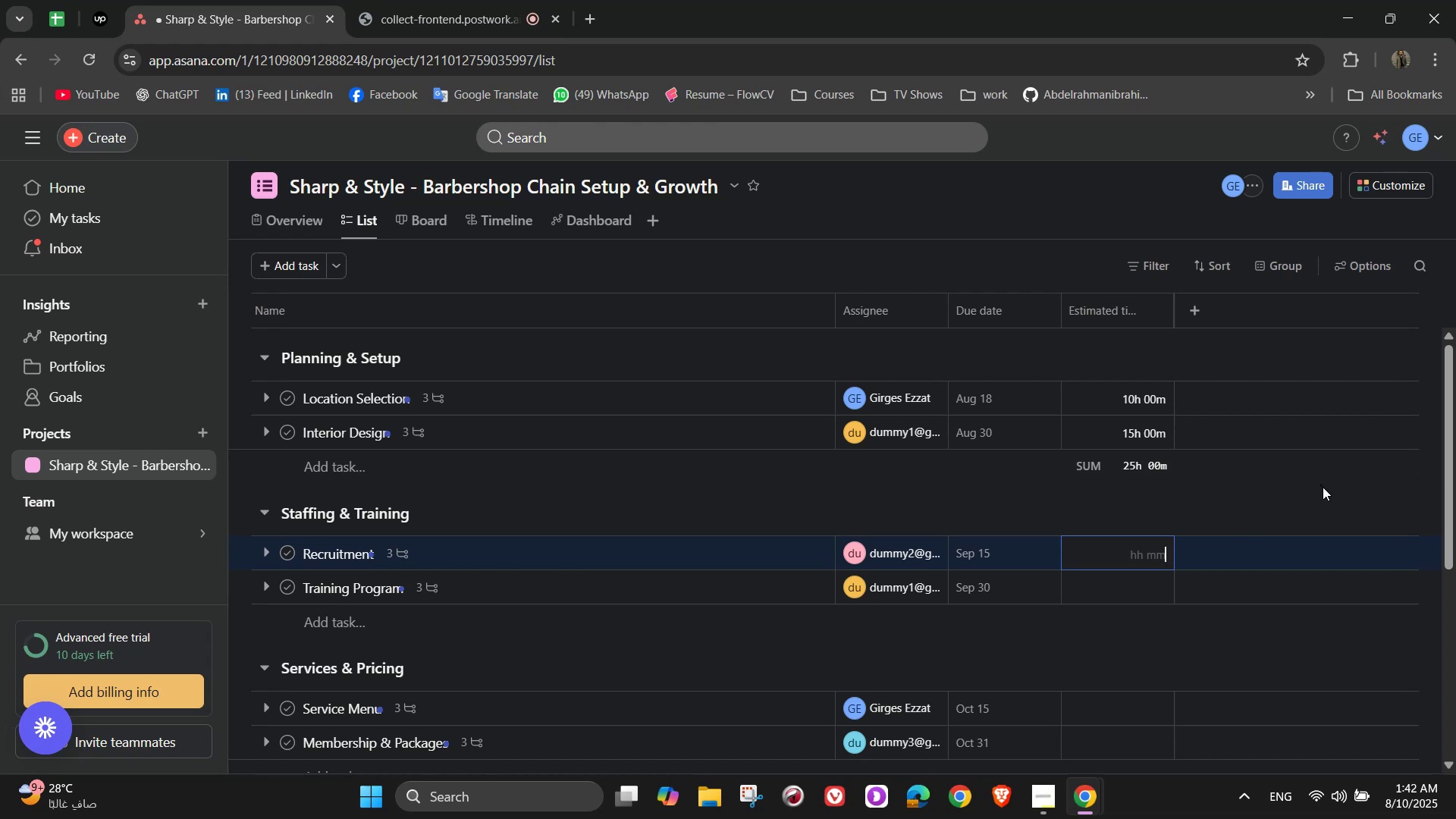 
wait(11.63)
 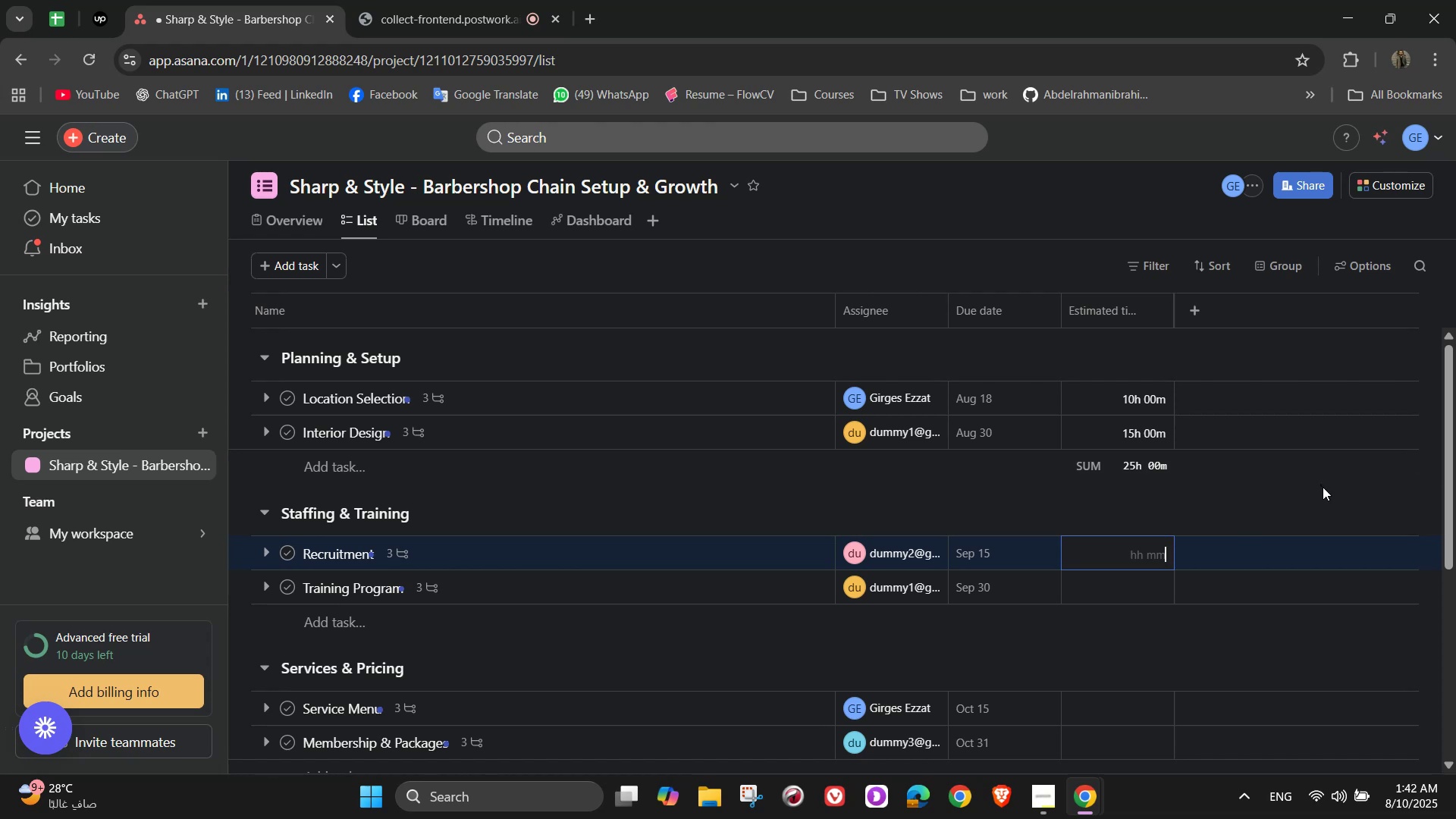 
key(Numpad1)
 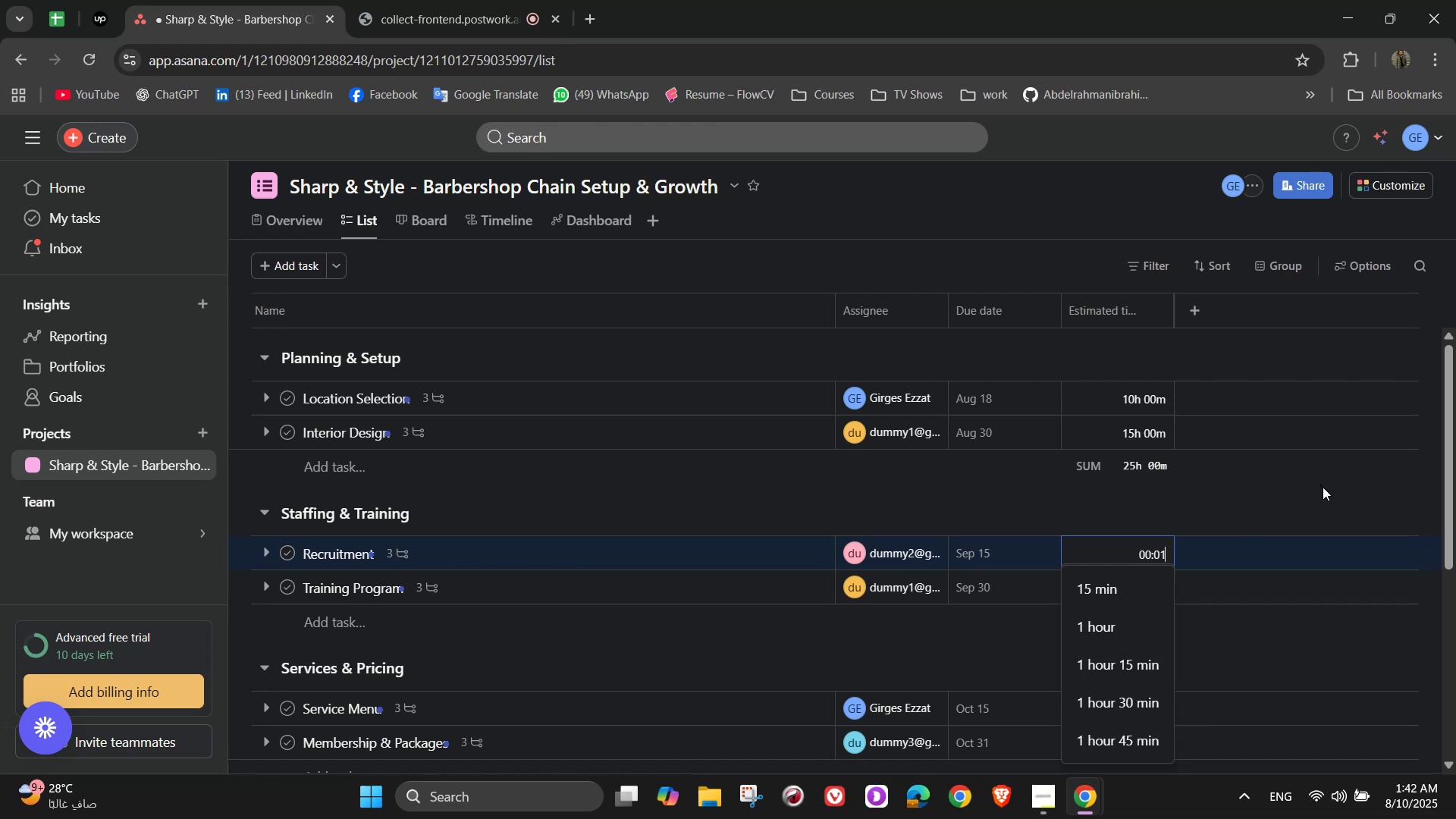 
key(Numpad2)
 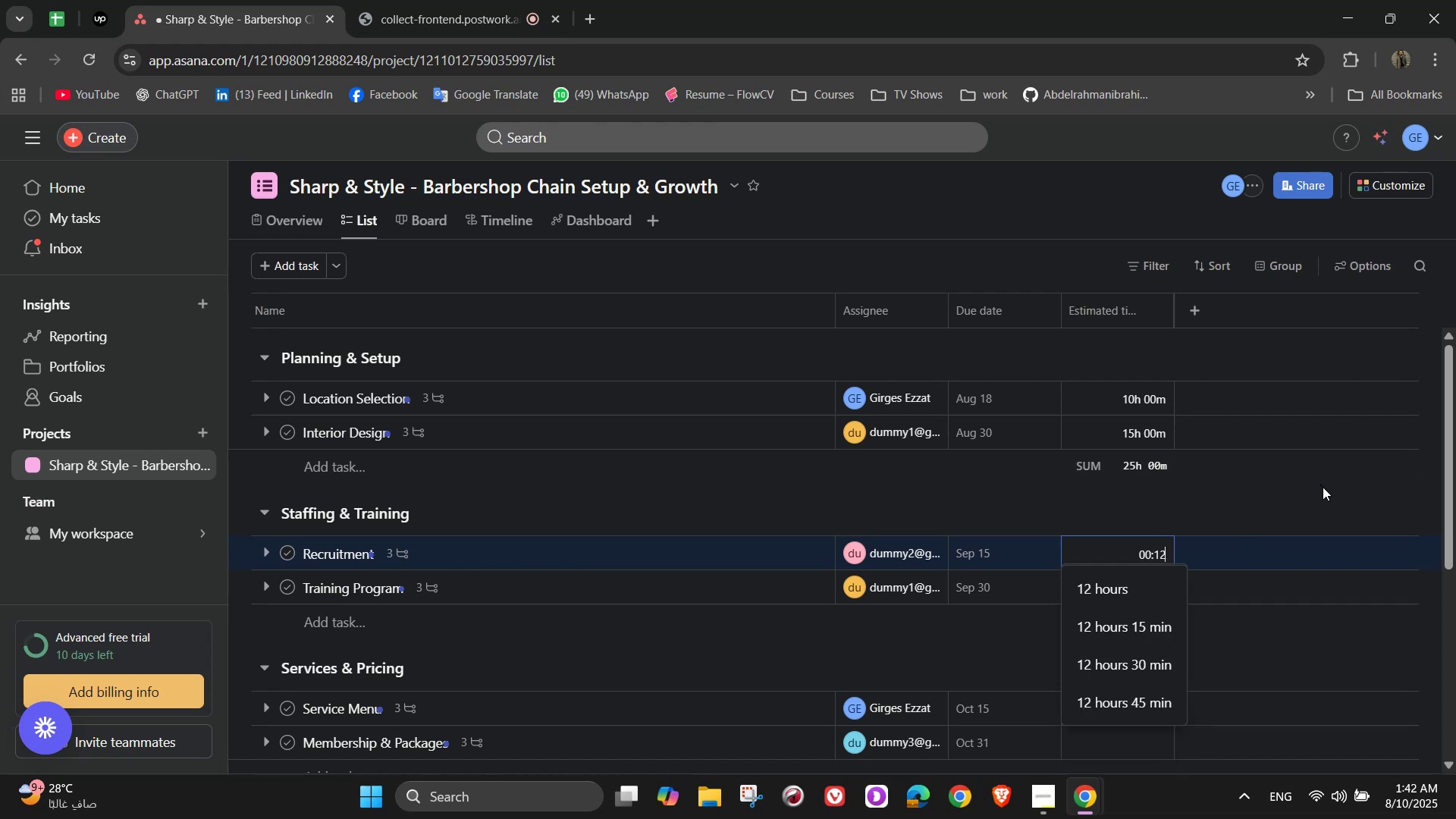 
key(Numpad0)
 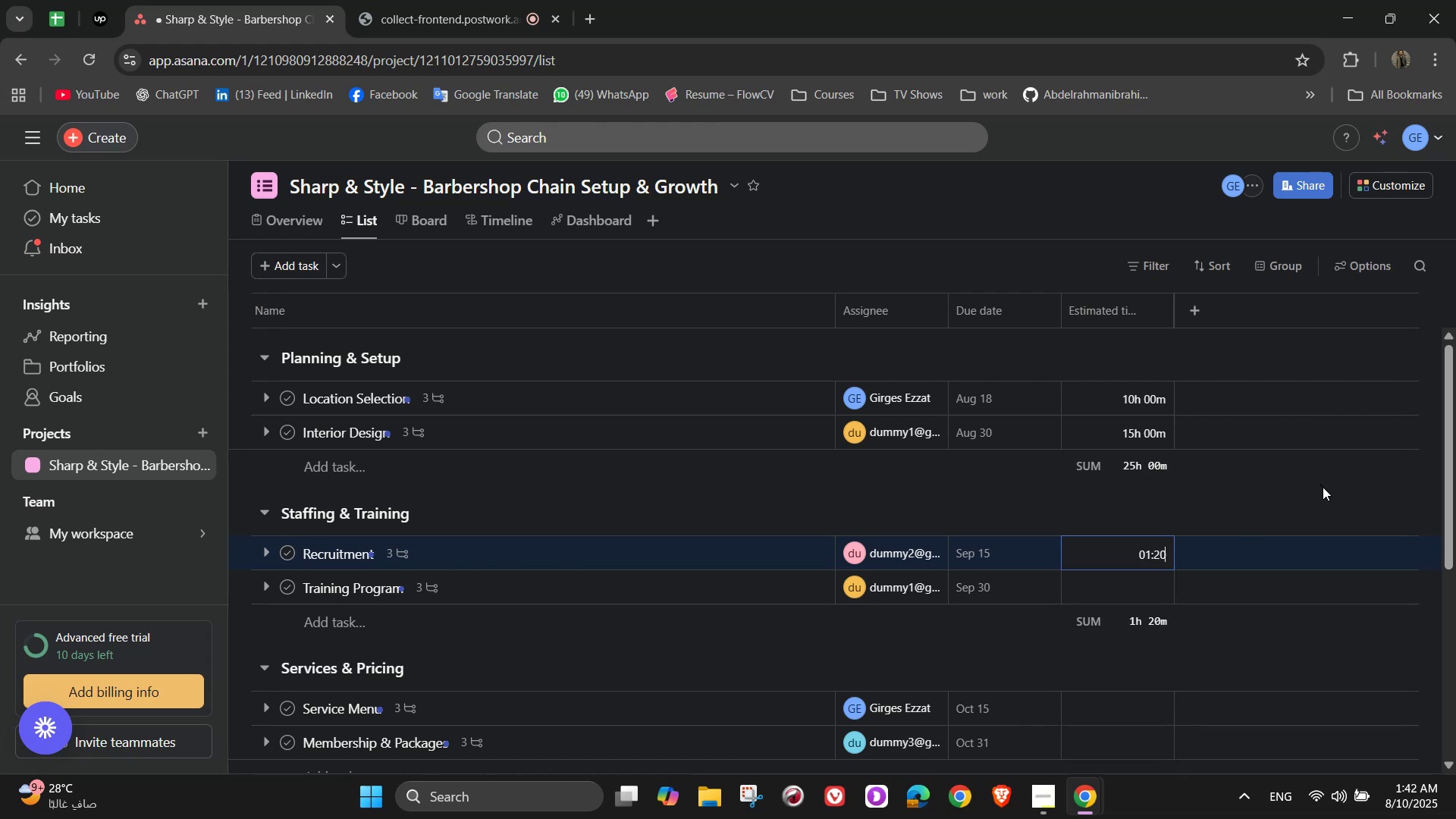 
key(Numpad0)
 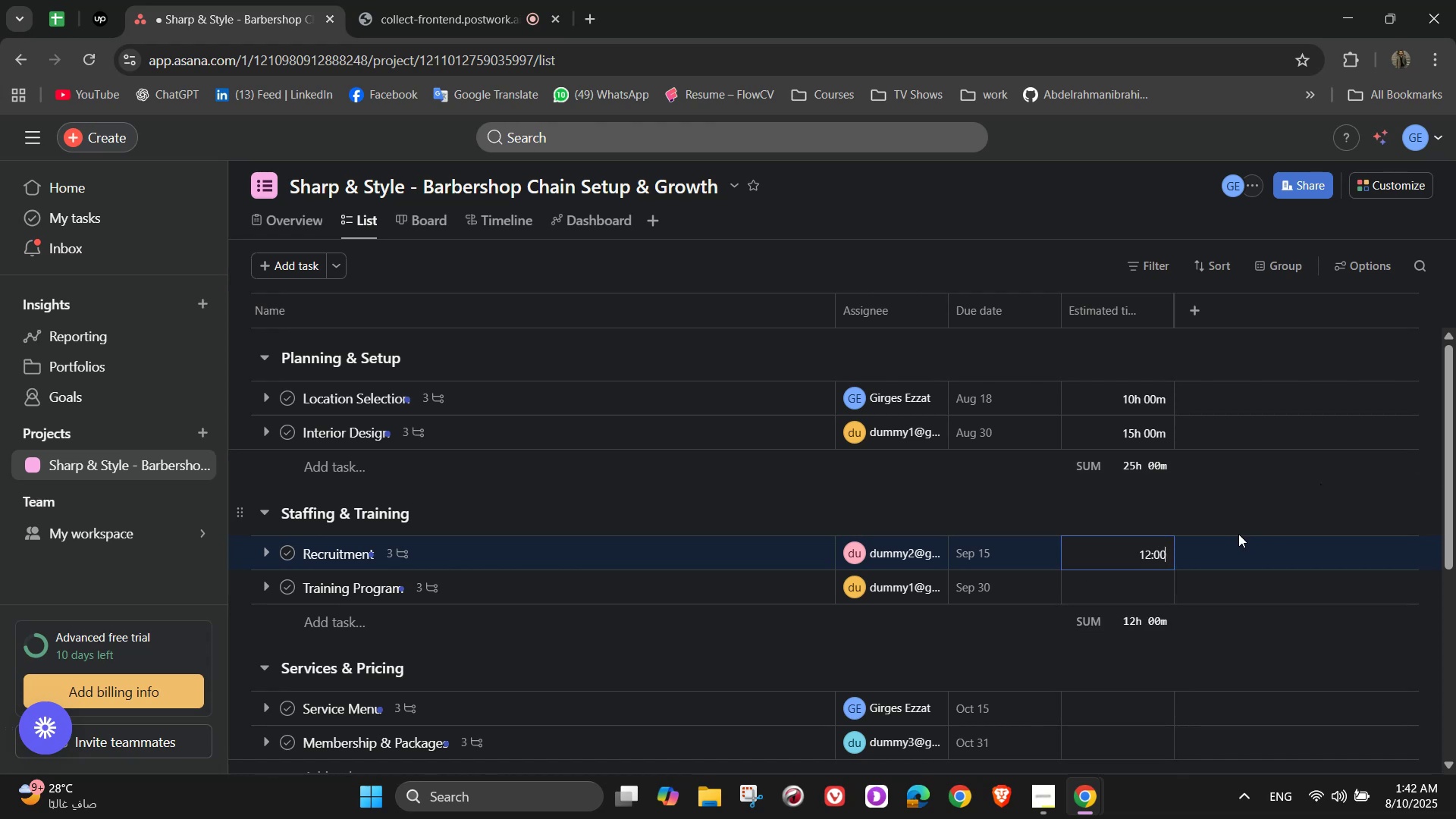 
left_click([1103, 588])
 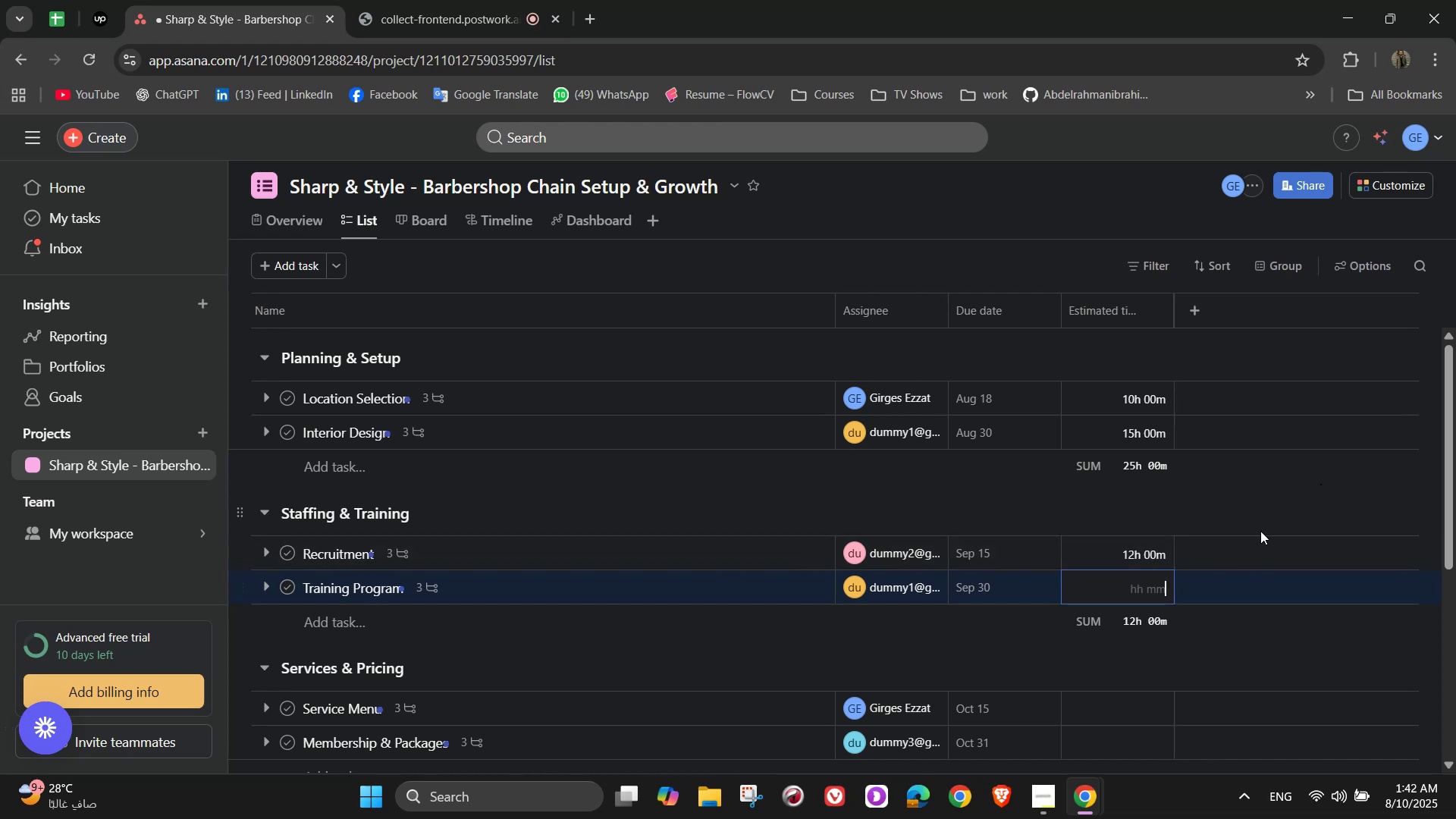 
wait(7.36)
 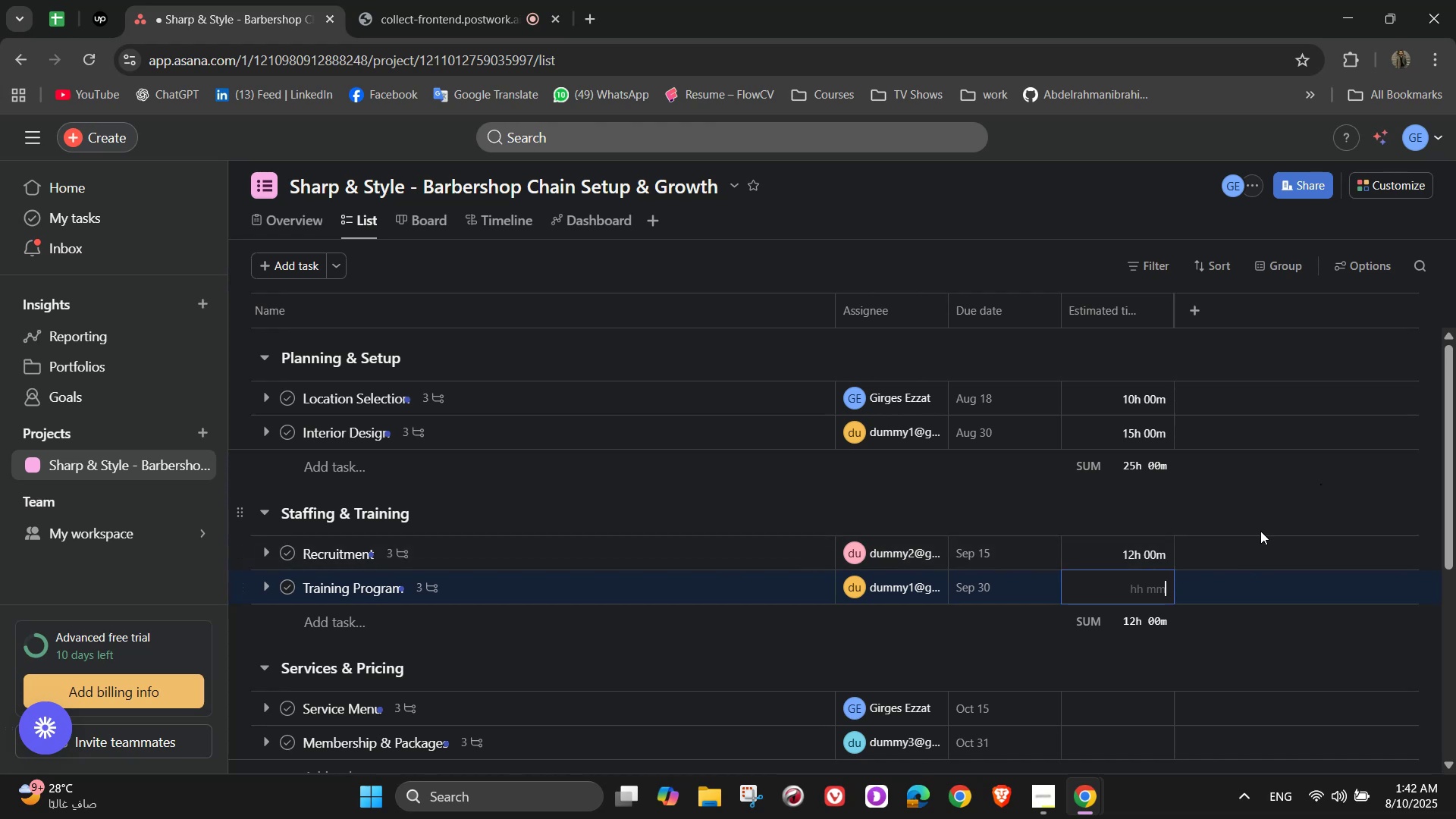 
key(Numpad3)
 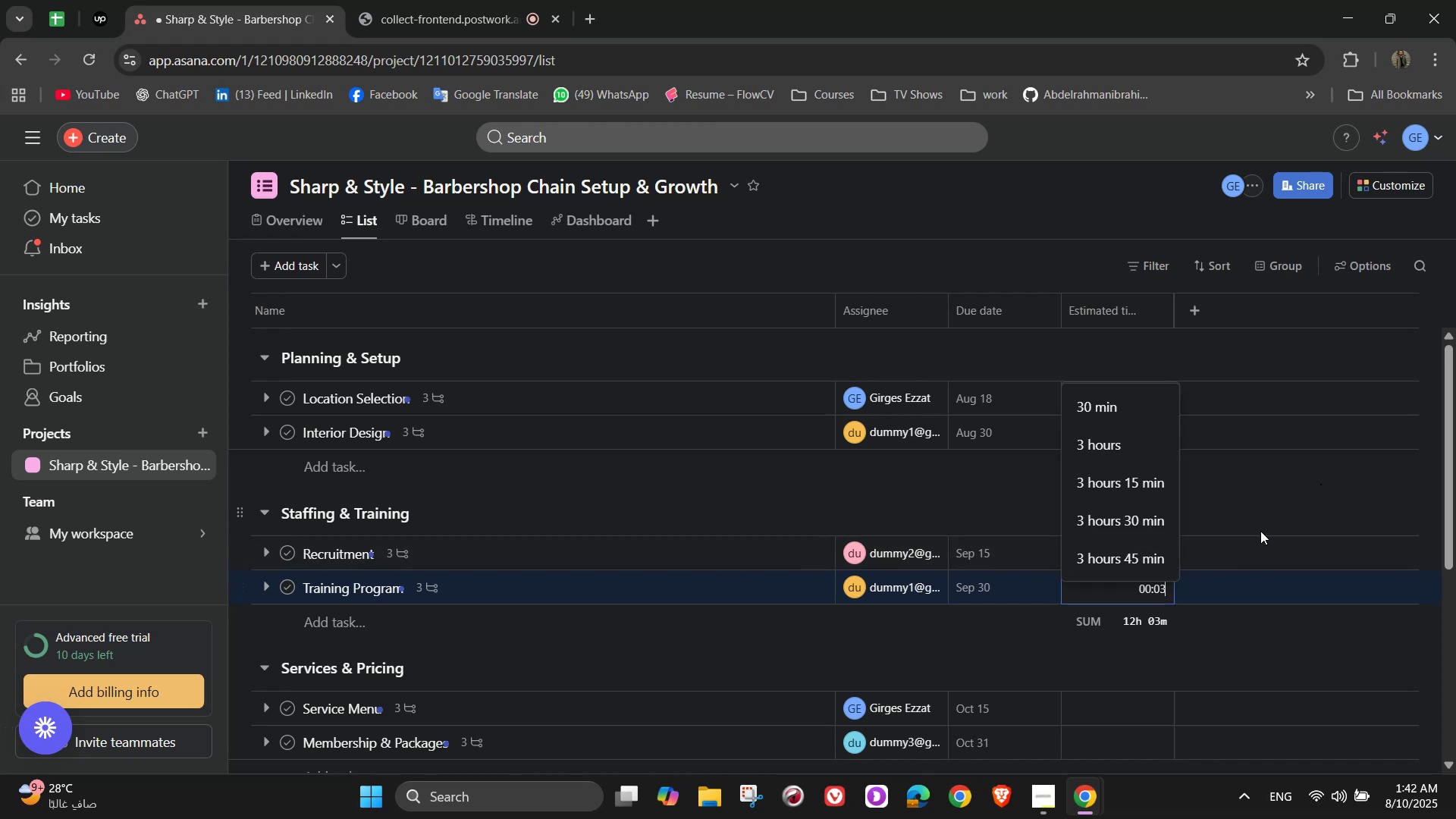 
key(Numpad0)
 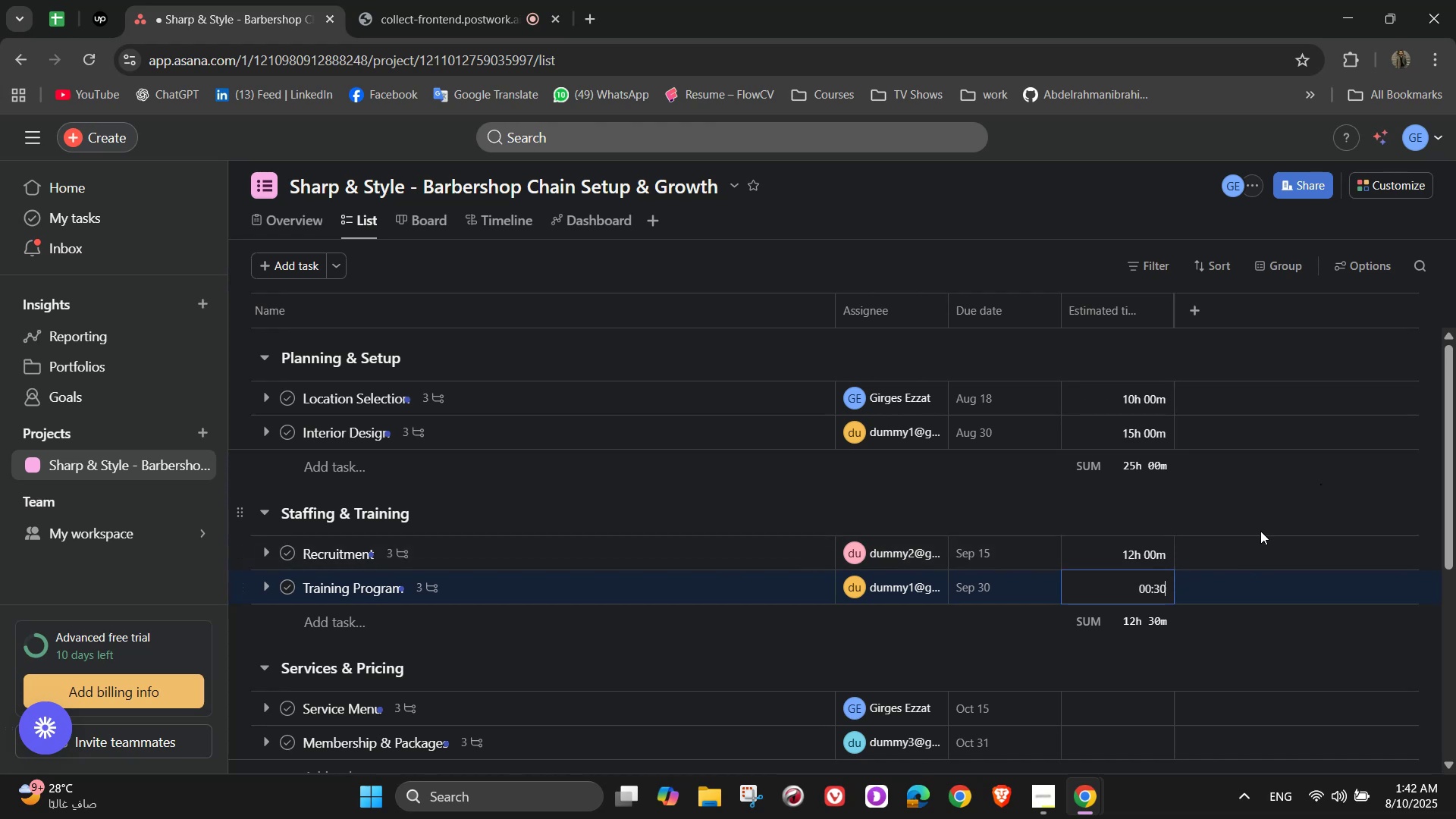 
key(Numpad0)
 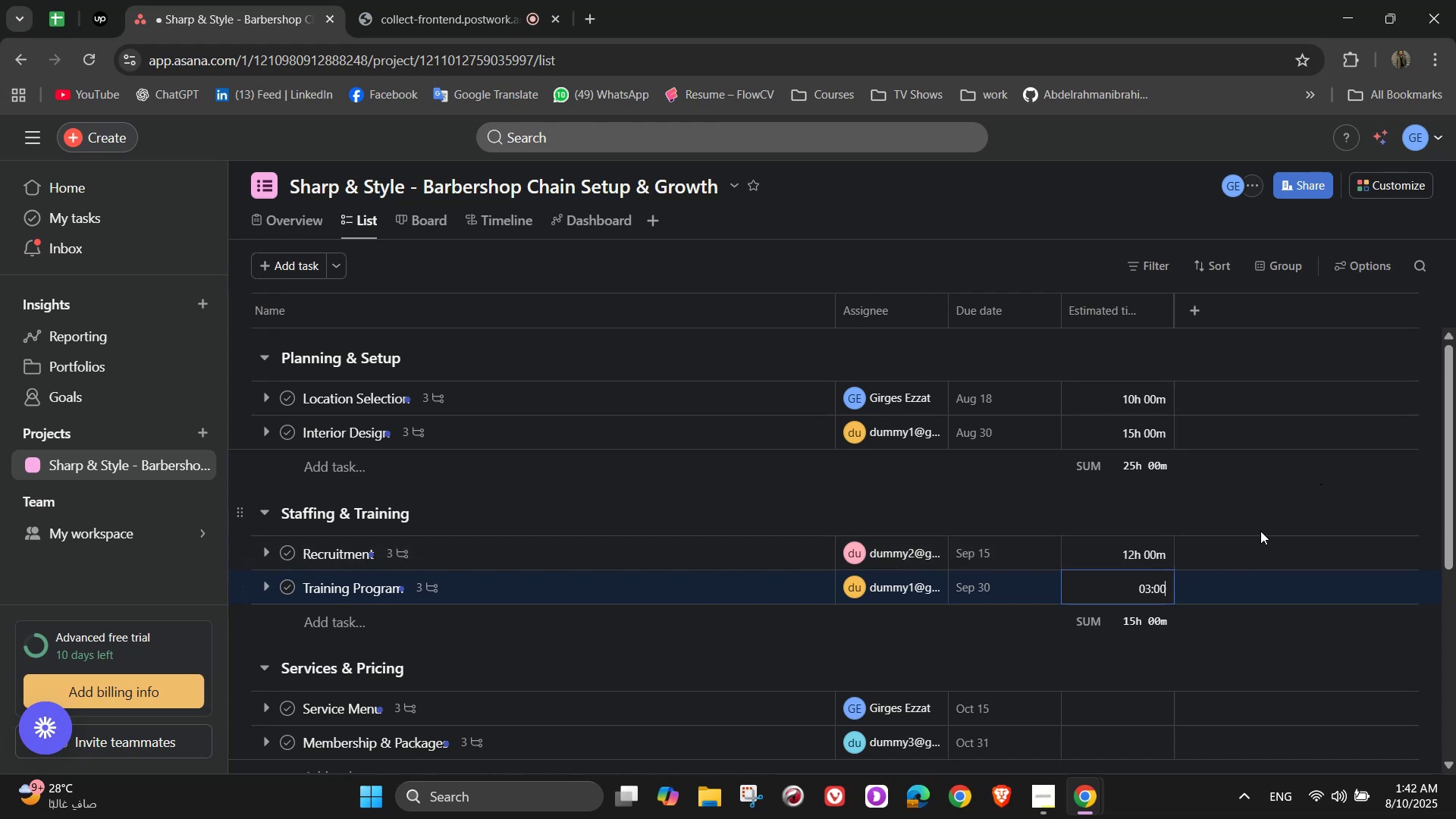 
key(Numpad0)
 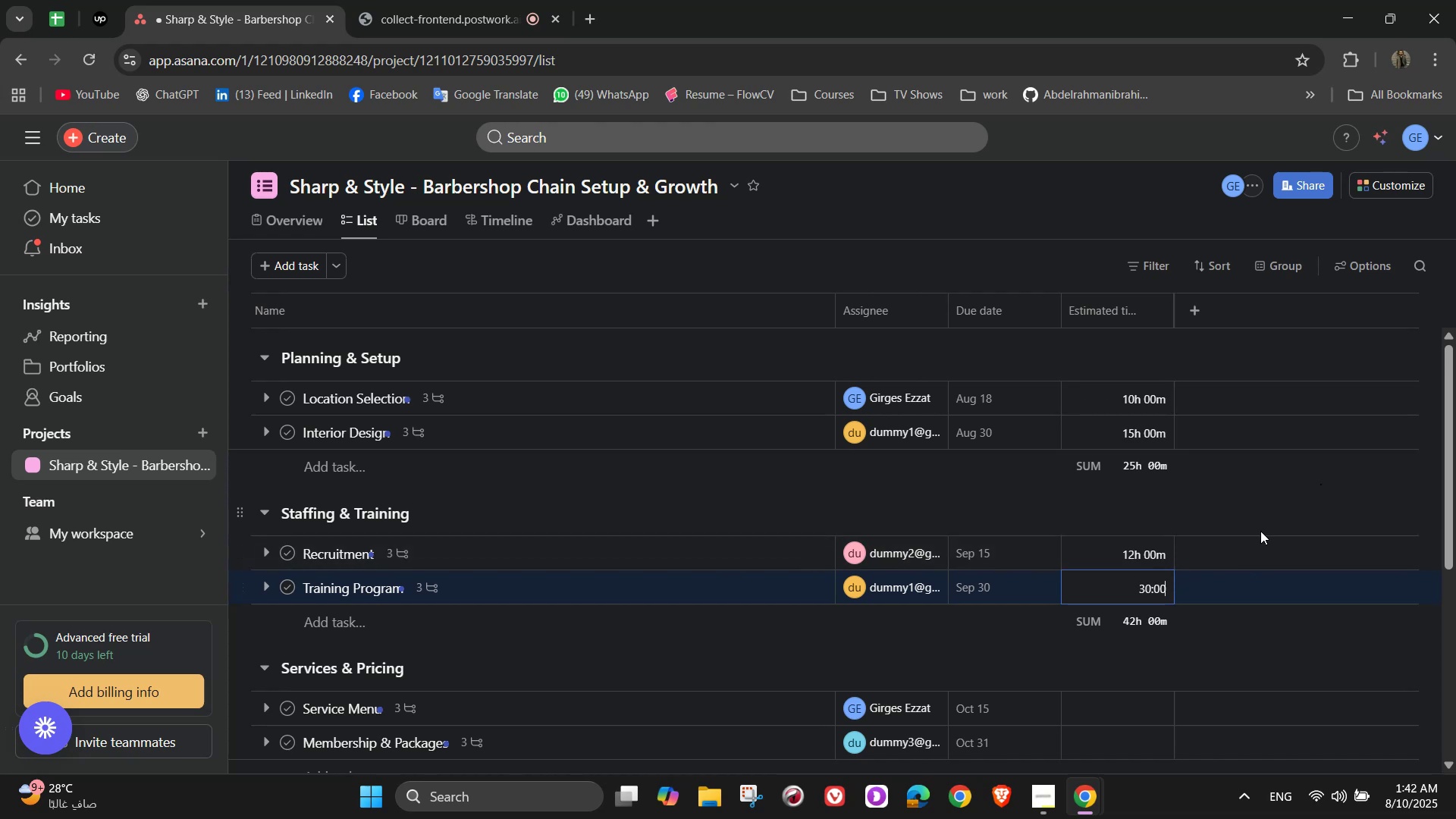 
scroll: coordinate [1272, 564], scroll_direction: down, amount: 5.0
 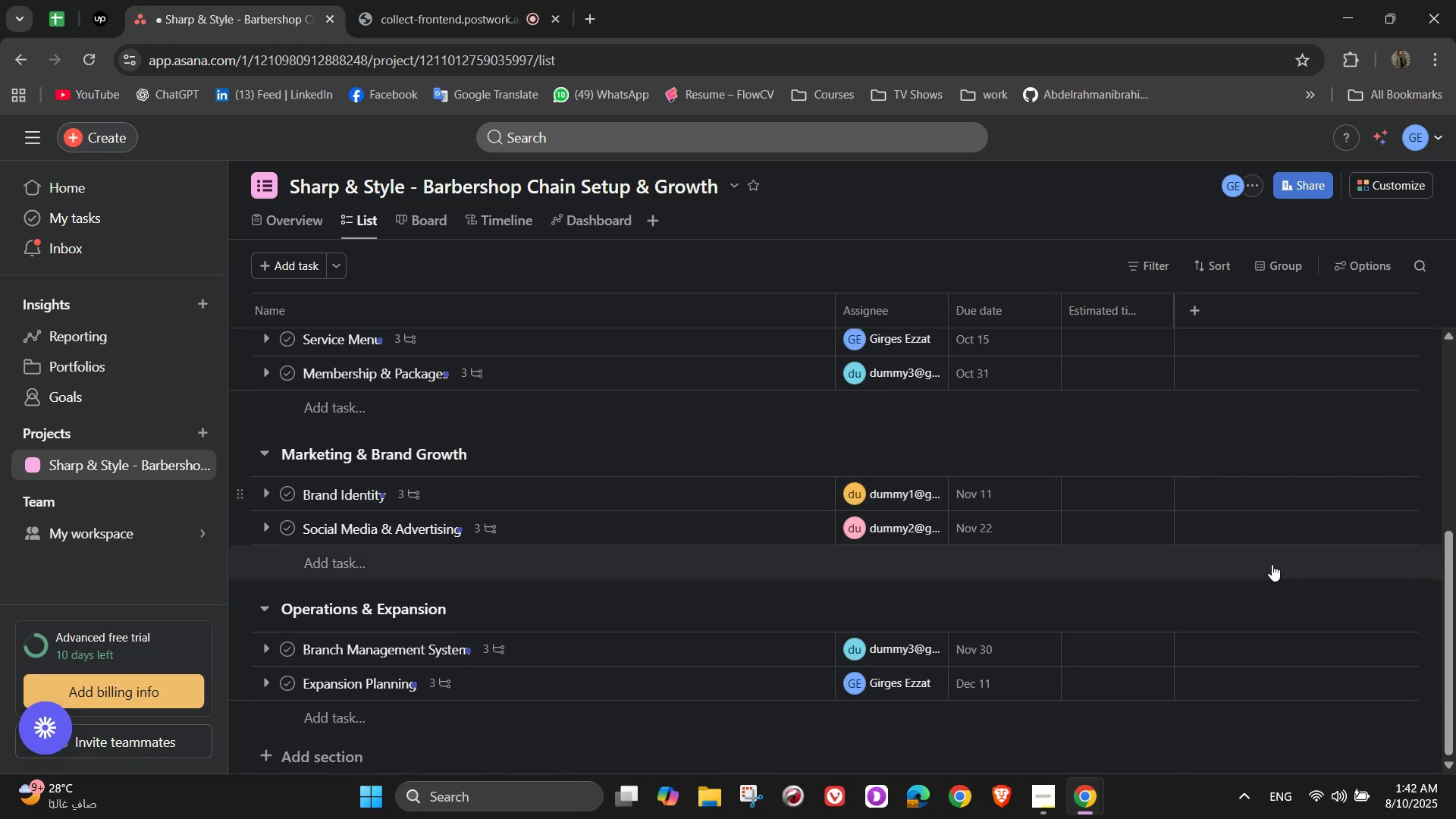 
scroll: coordinate [1180, 491], scroll_direction: up, amount: 1.0
 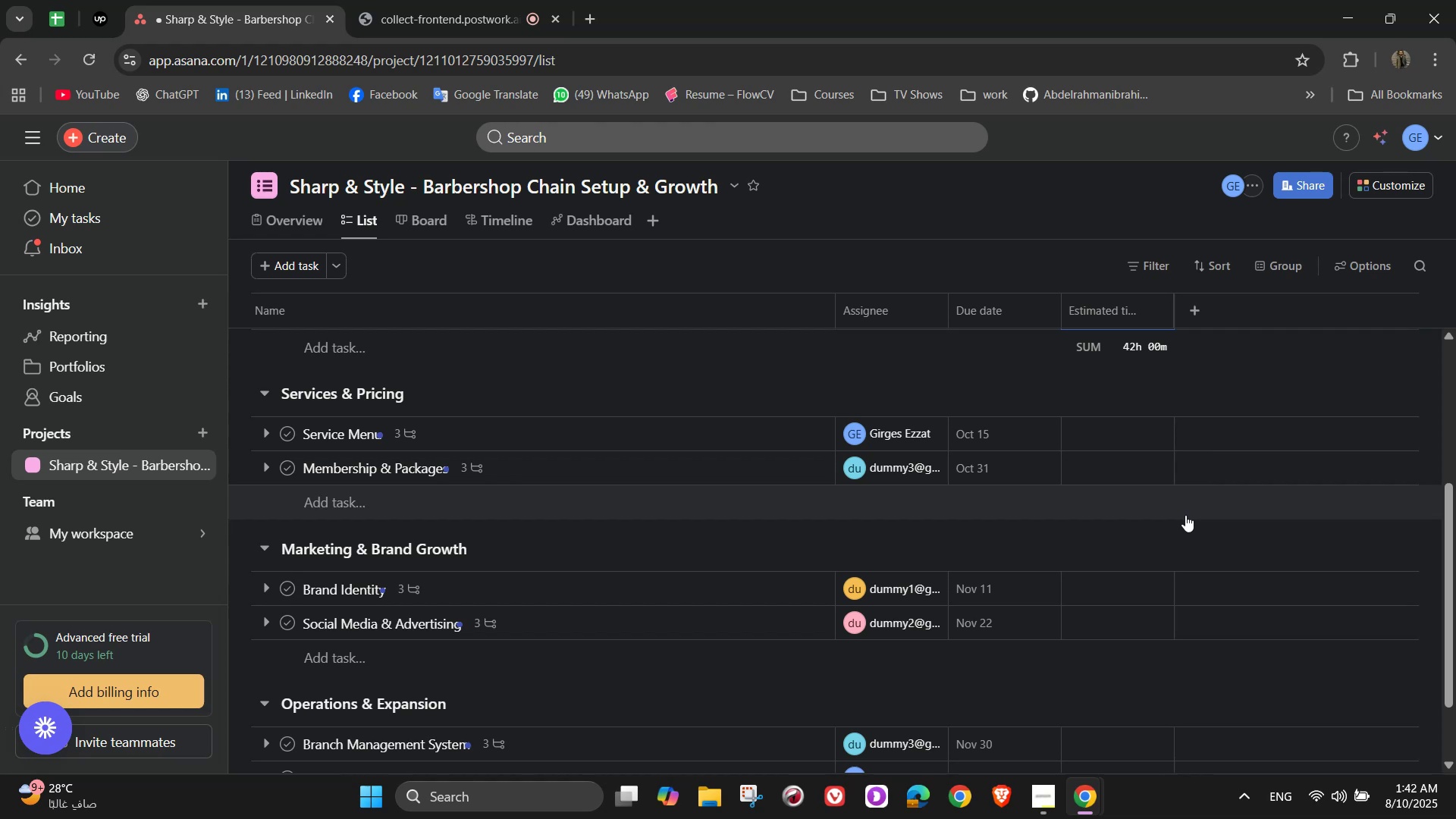 
left_click([1101, 432])
 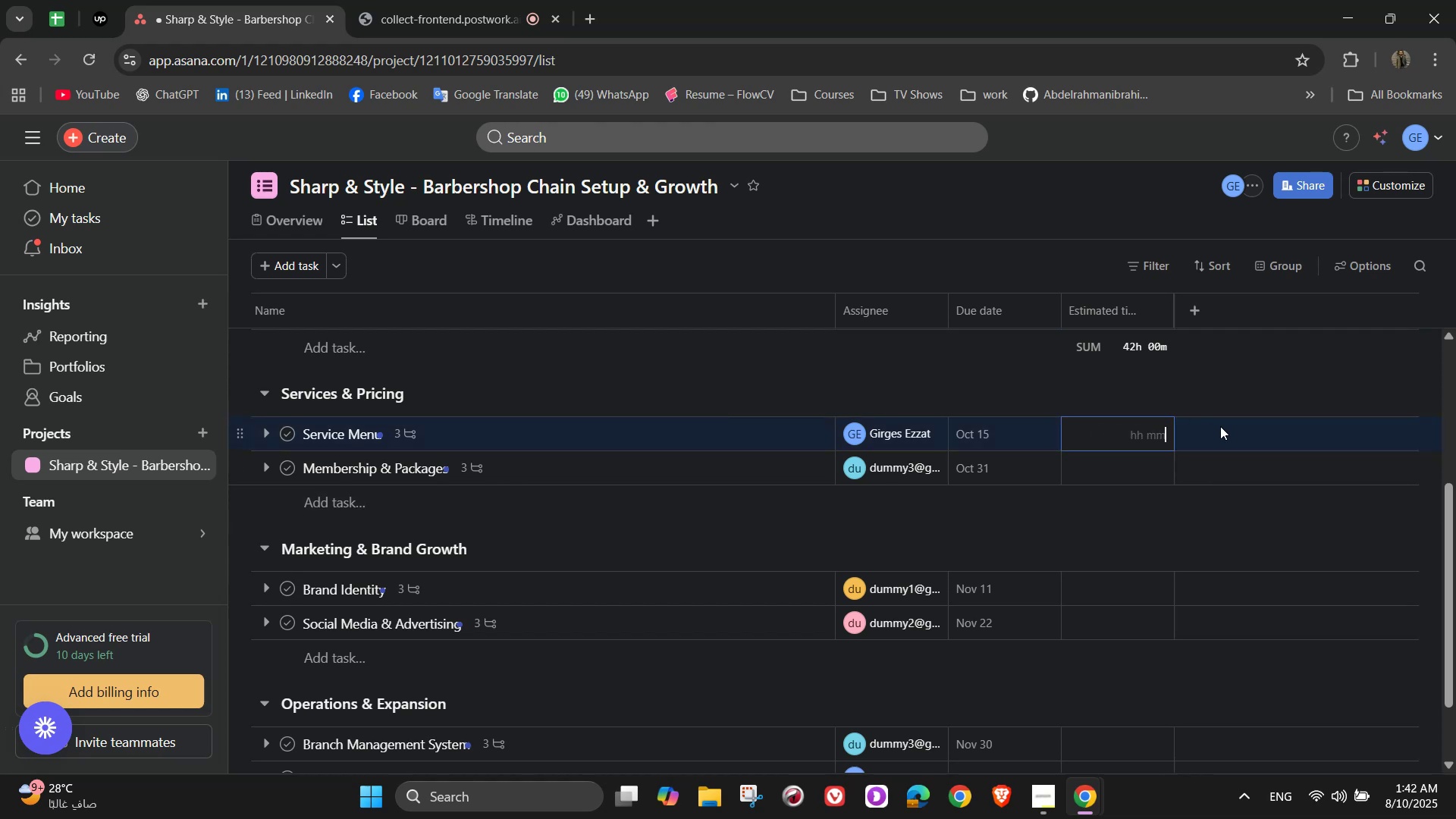 
scroll: coordinate [1238, 445], scroll_direction: up, amount: 2.0
 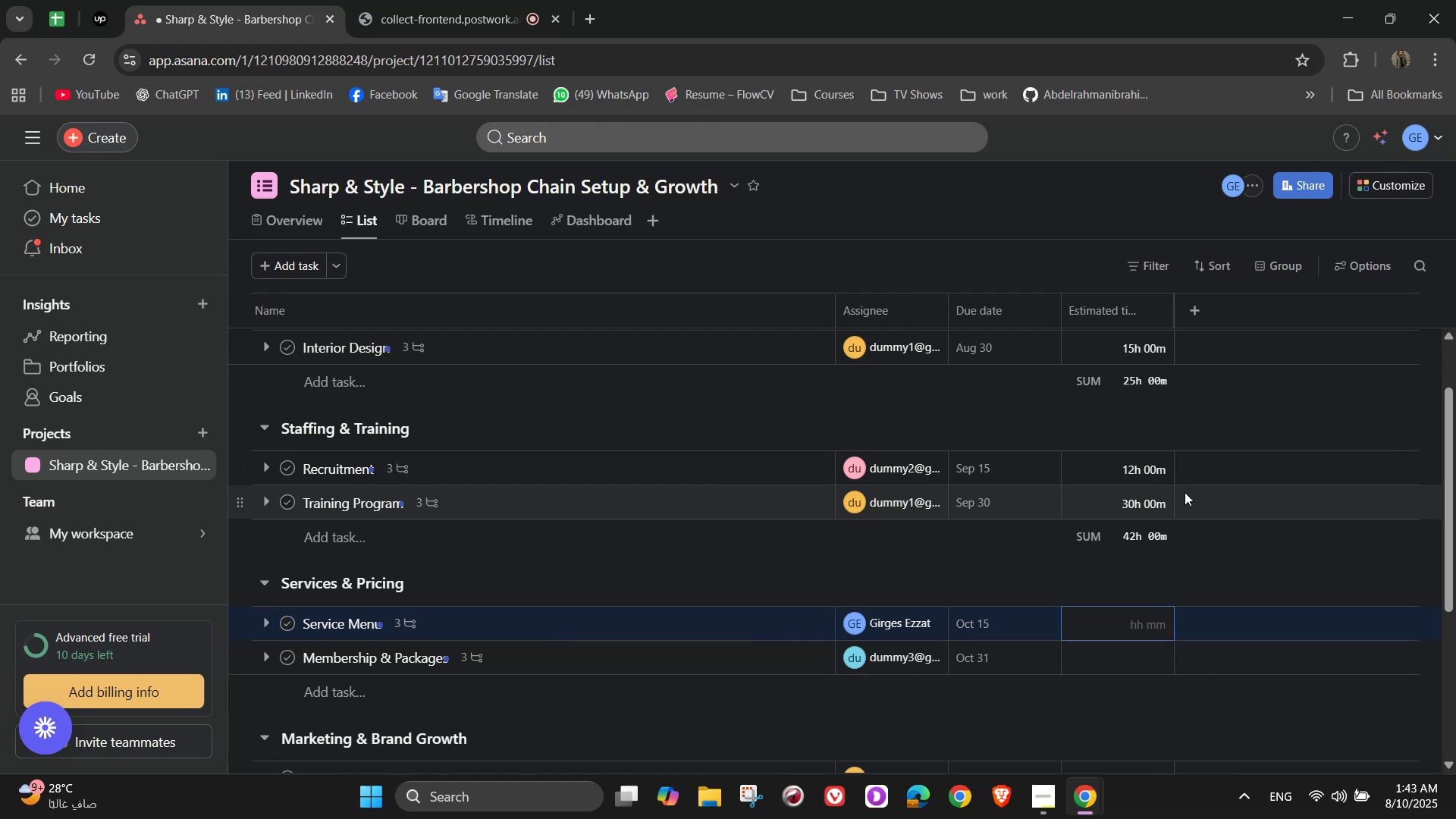 
wait(13.68)
 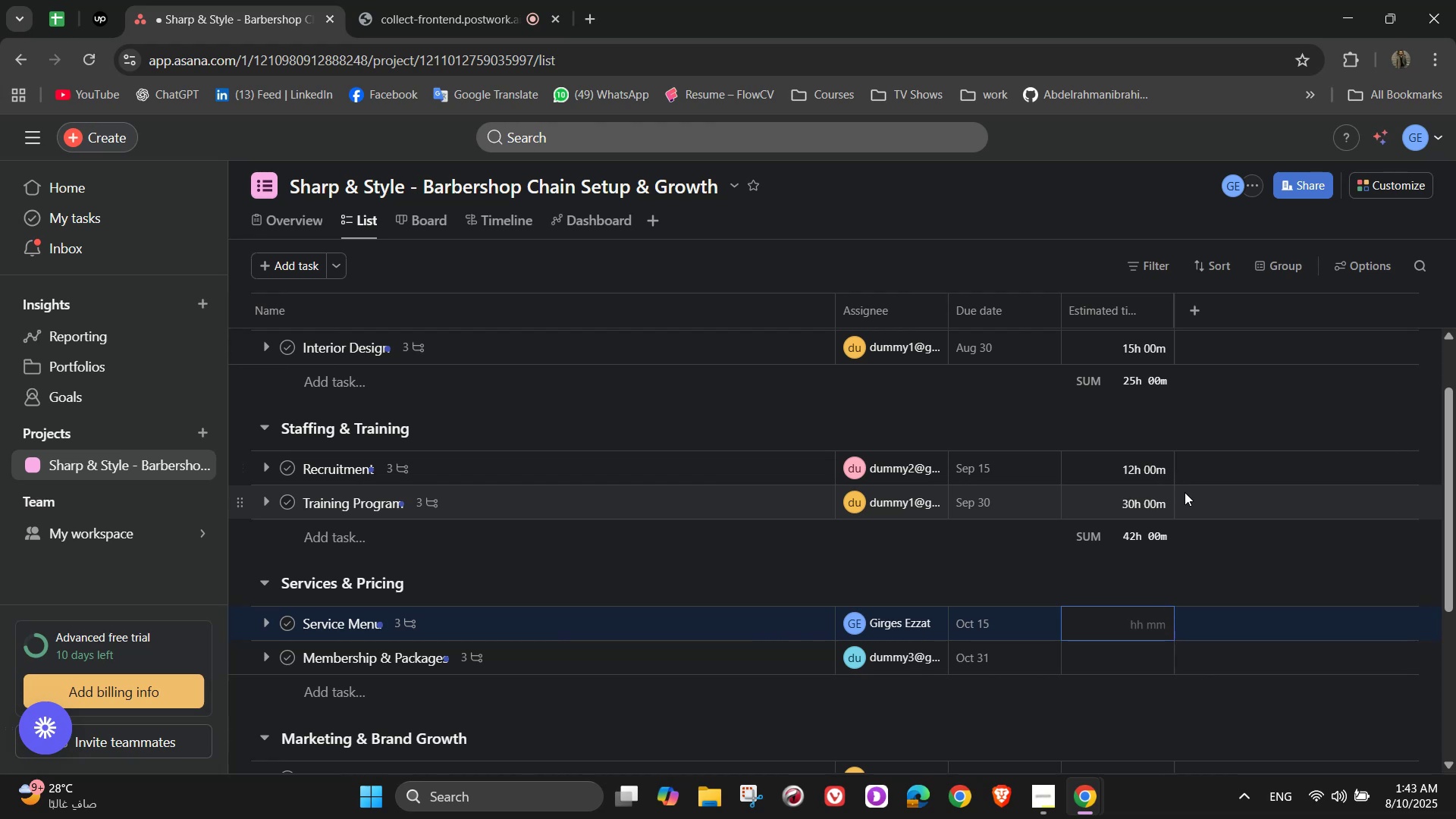 
key(Numpad1)
 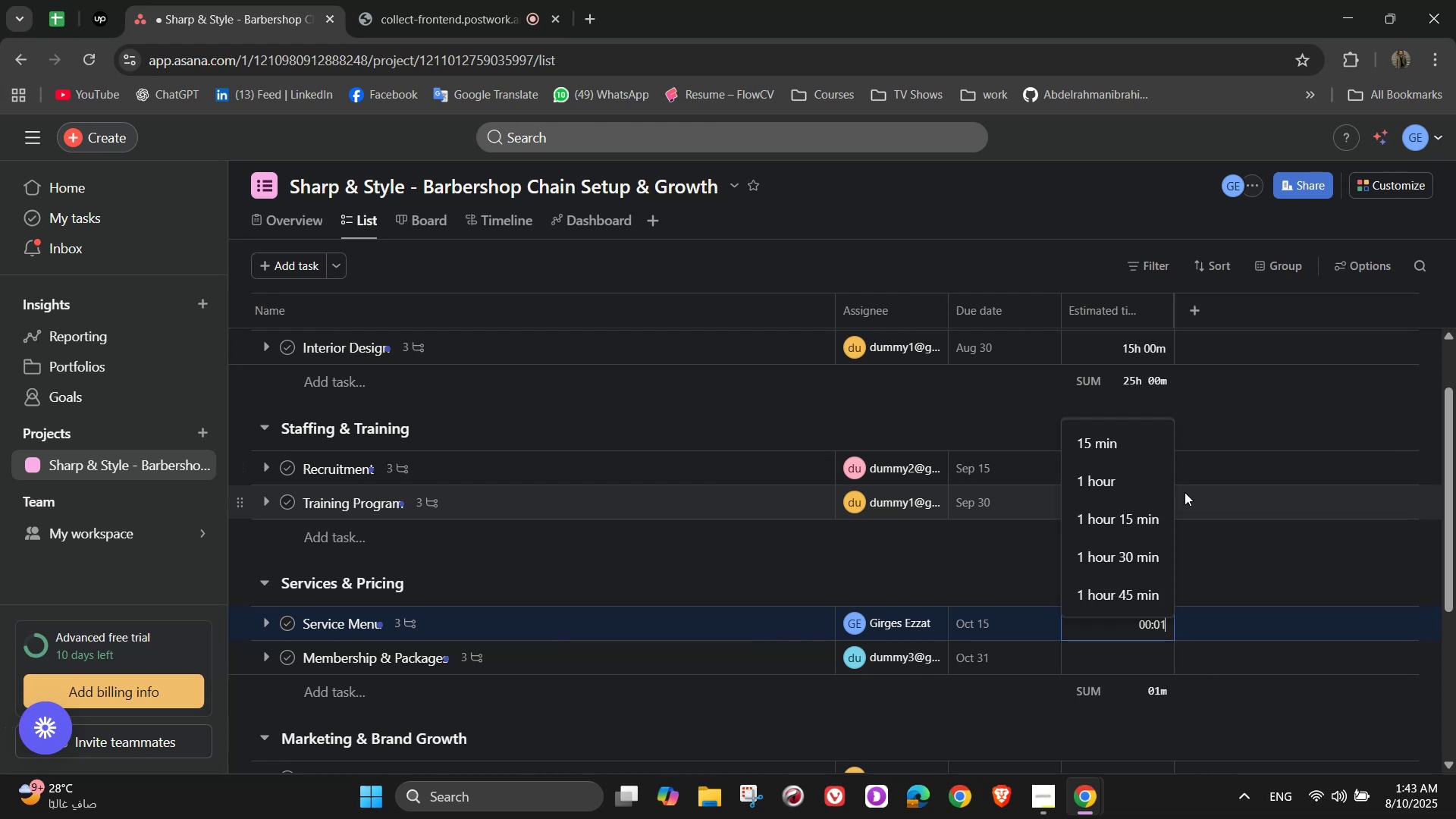 
key(Numpad0)
 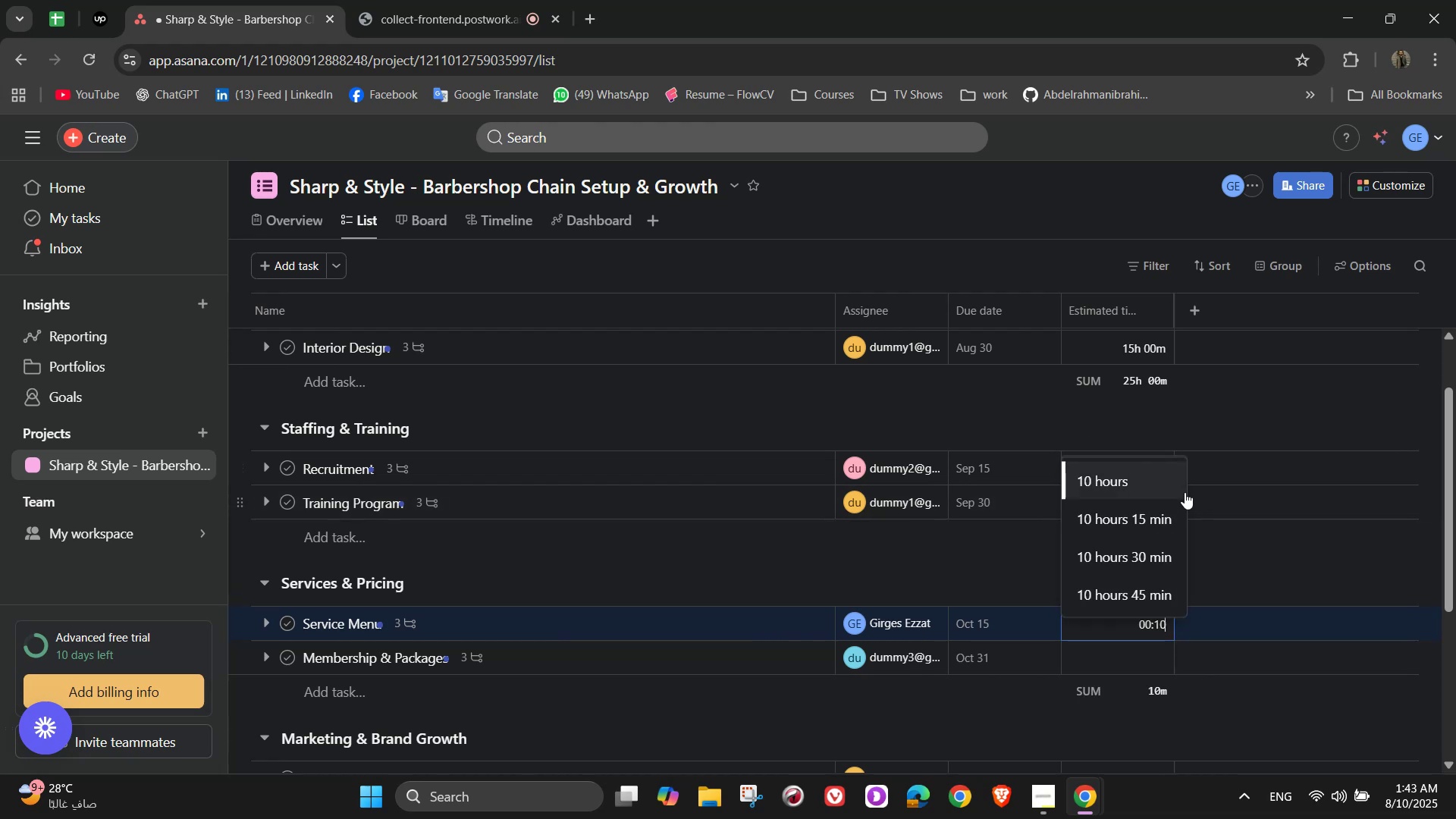 
key(Numpad0)
 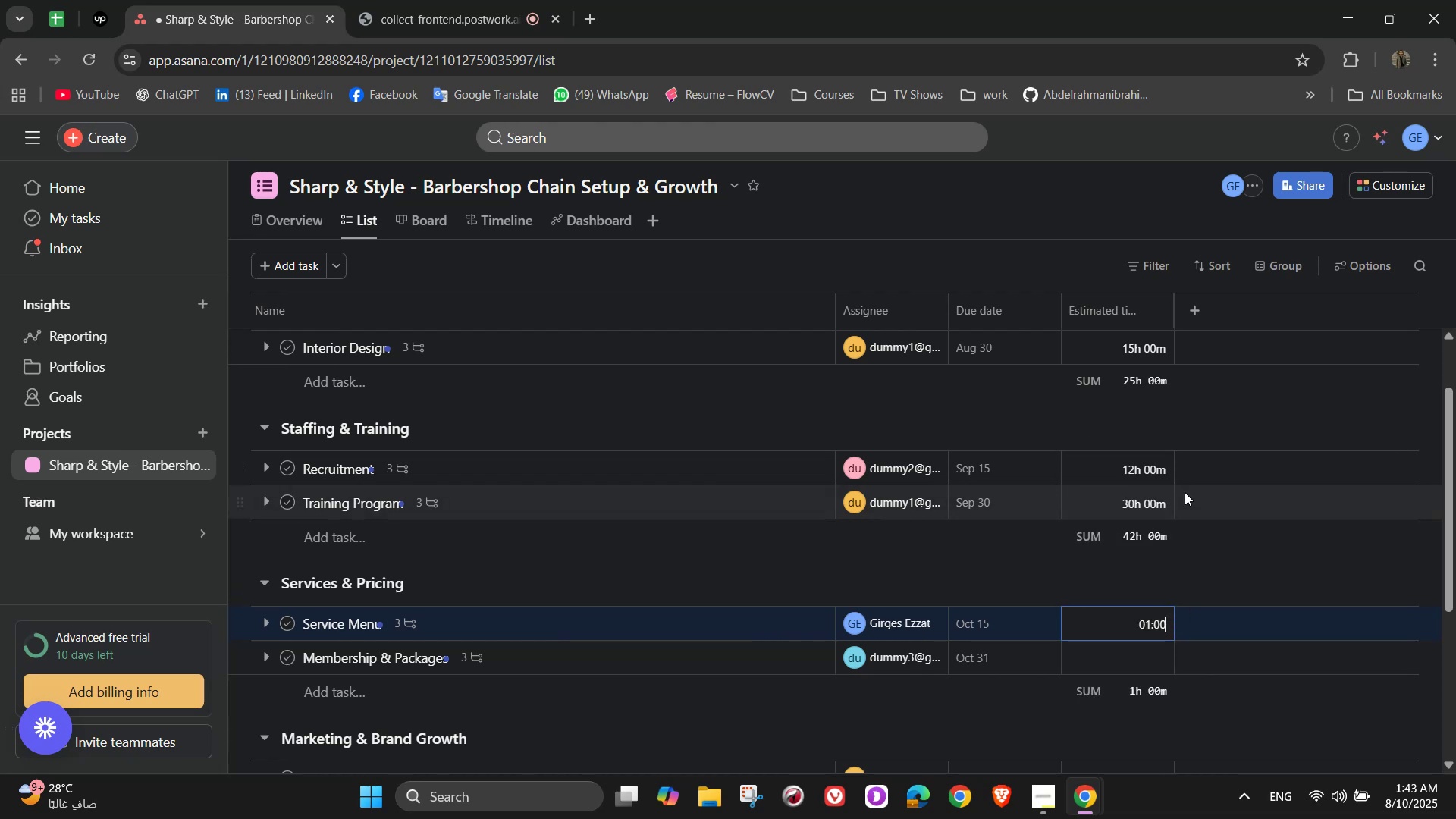 
key(Numpad0)
 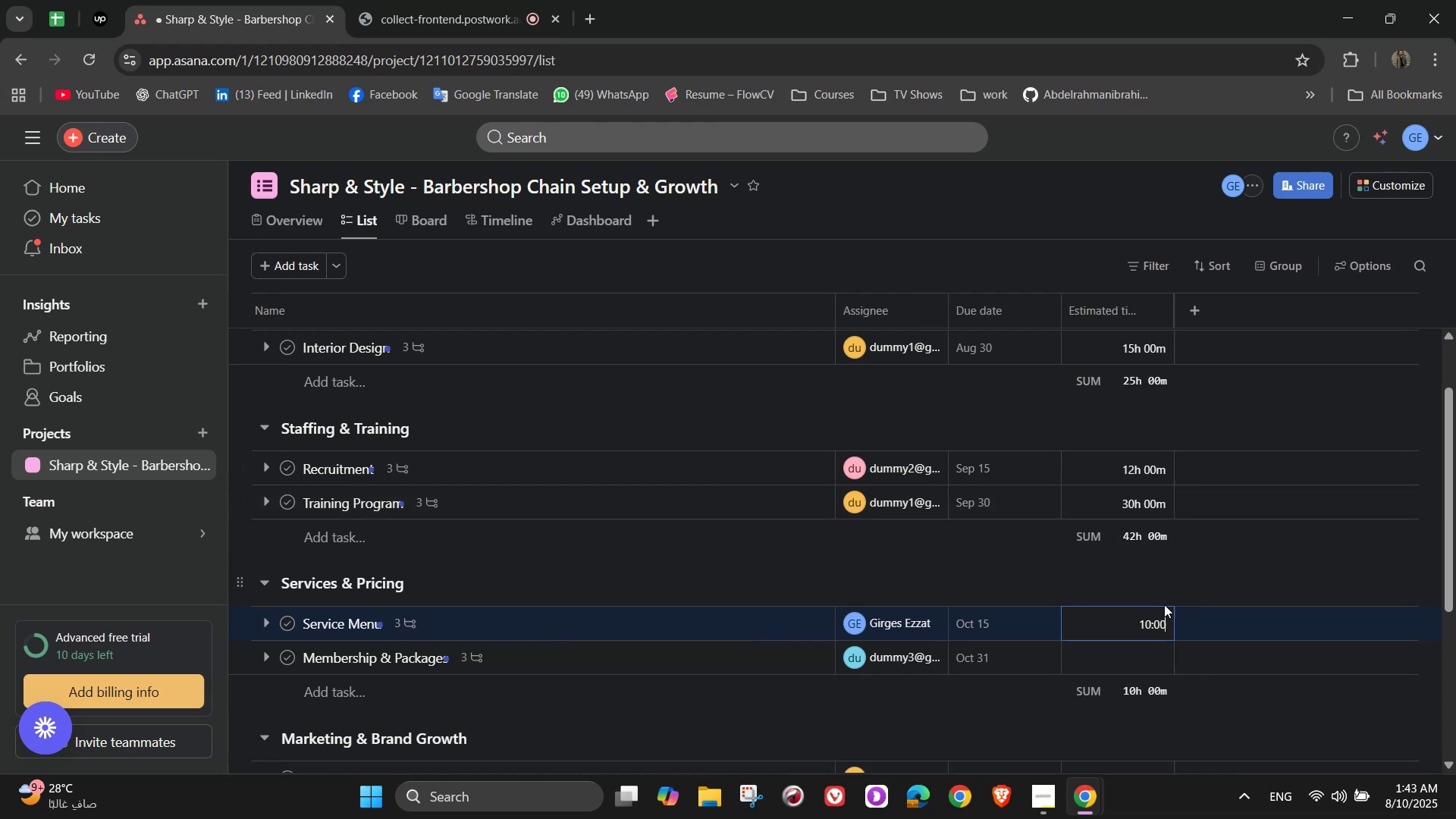 
left_click([1092, 657])
 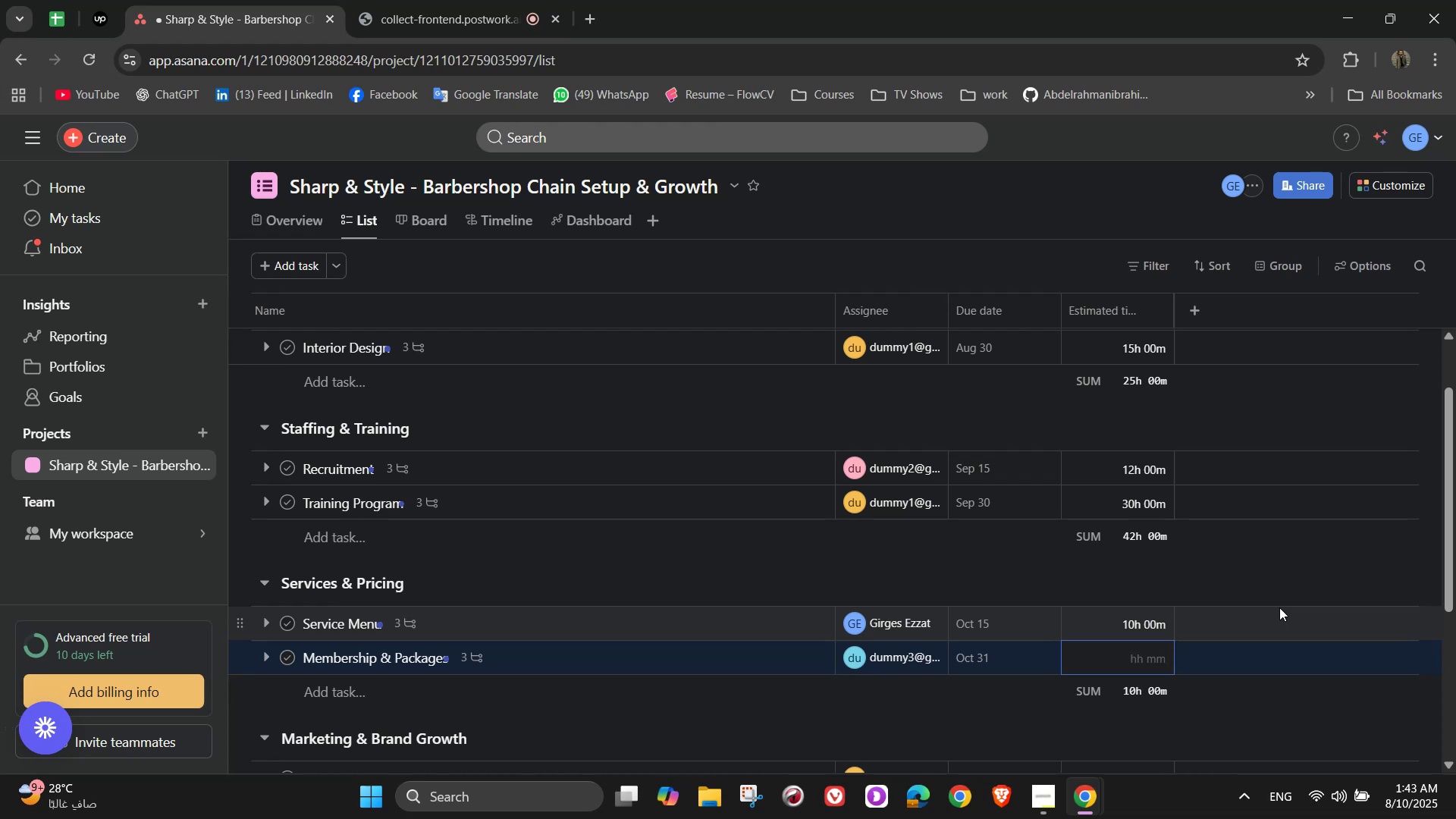 
wait(35.29)
 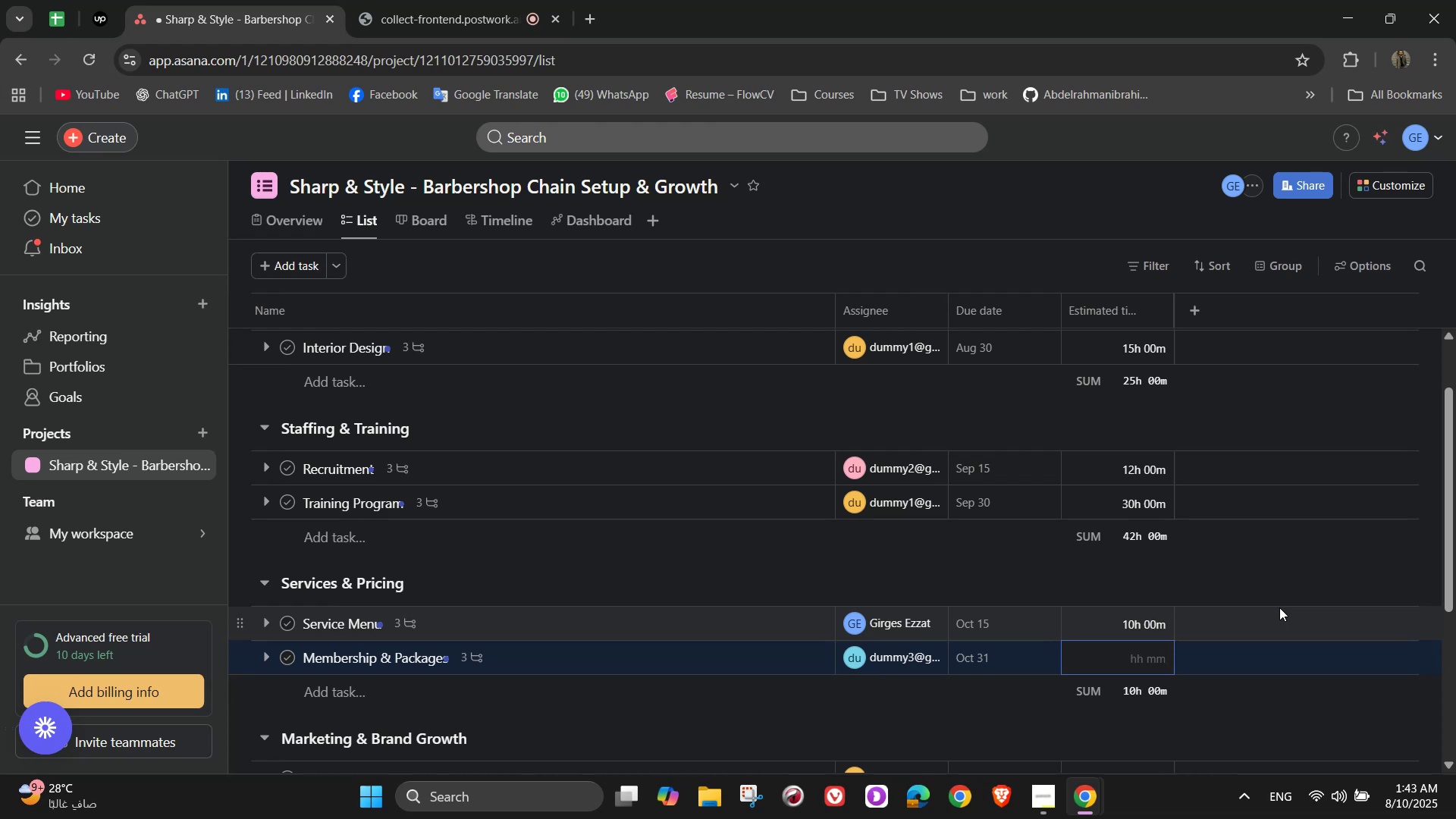 
key(Numpad1)
 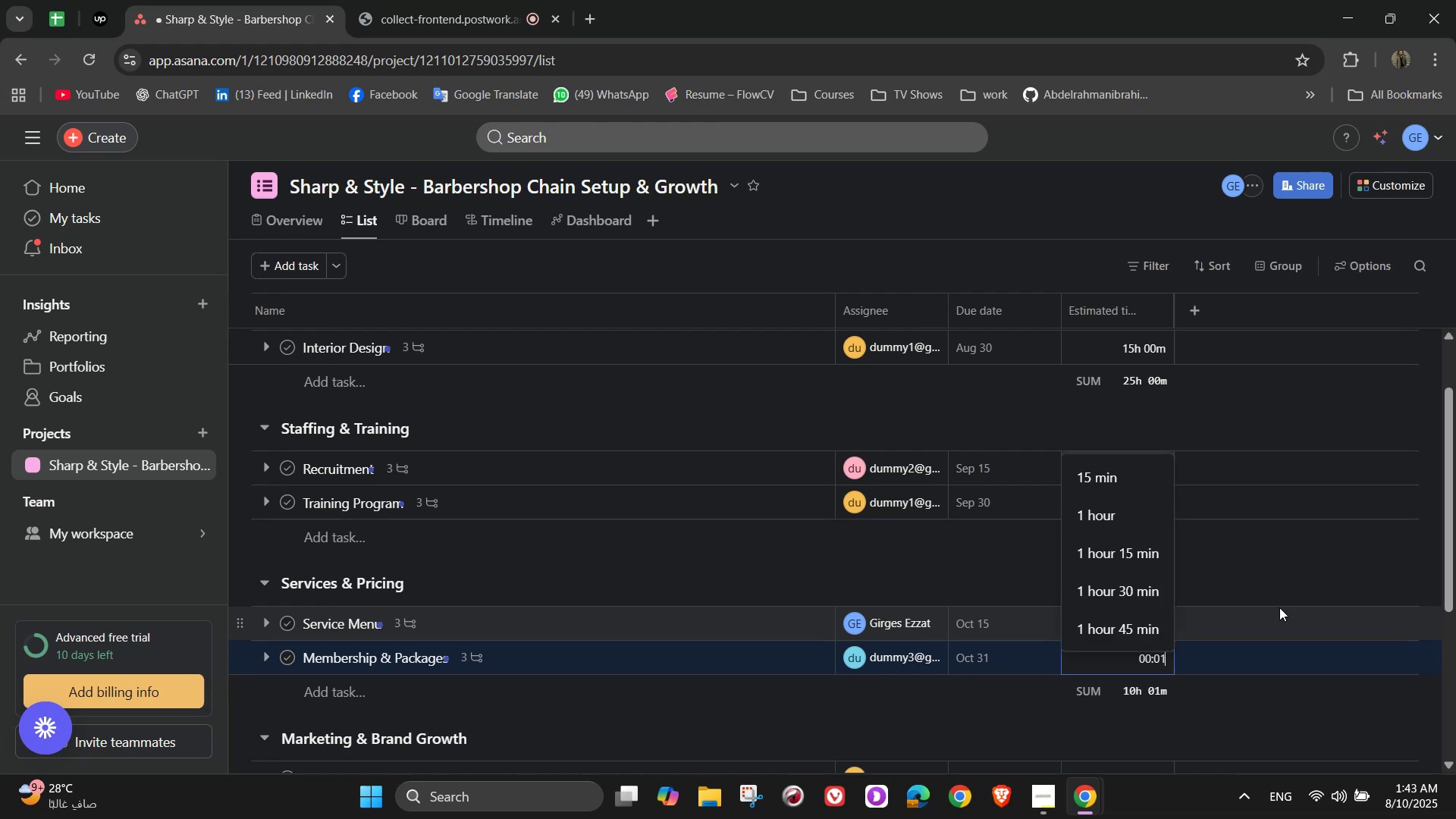 
key(Numpad5)
 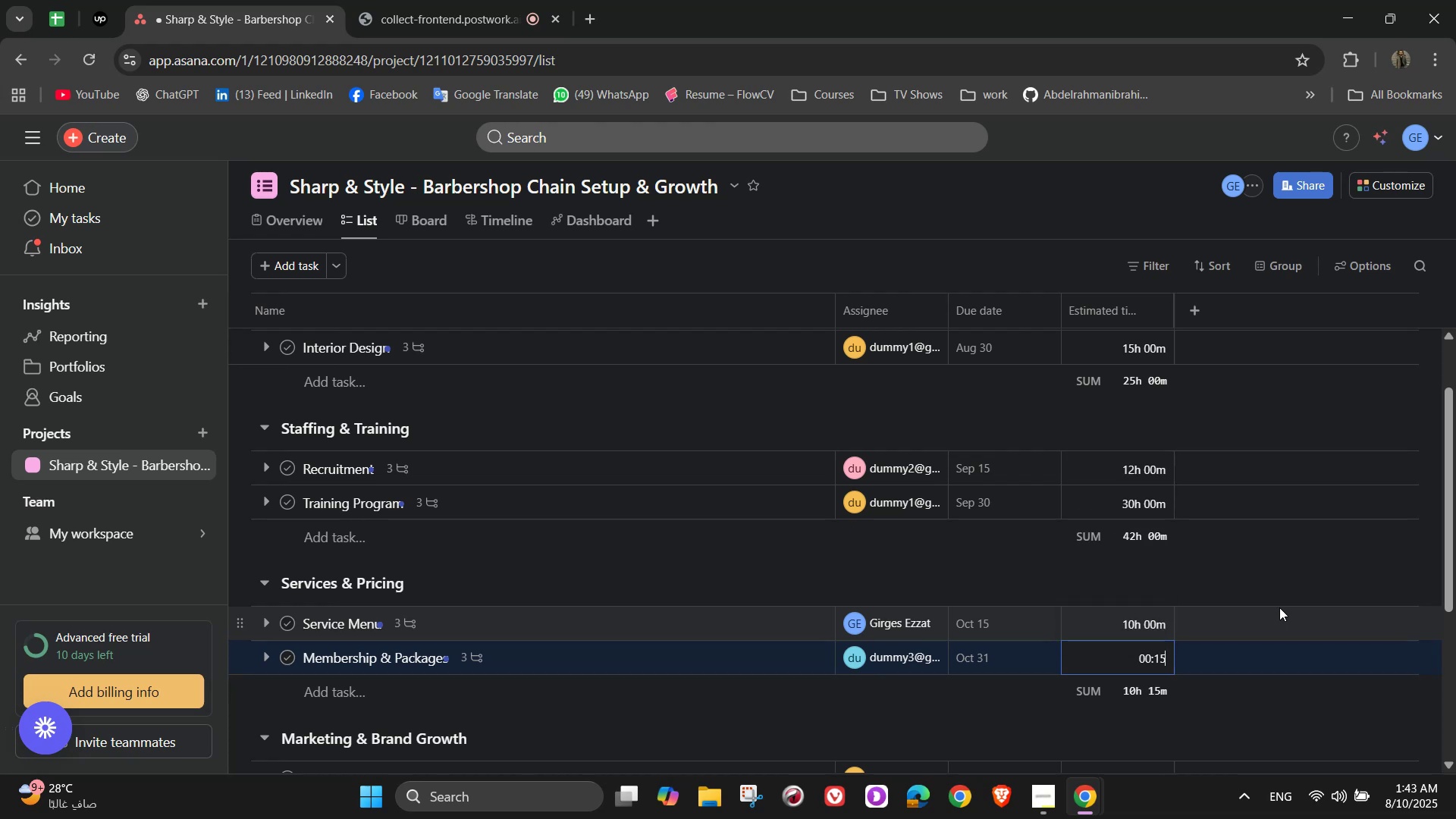 
key(Numpad0)
 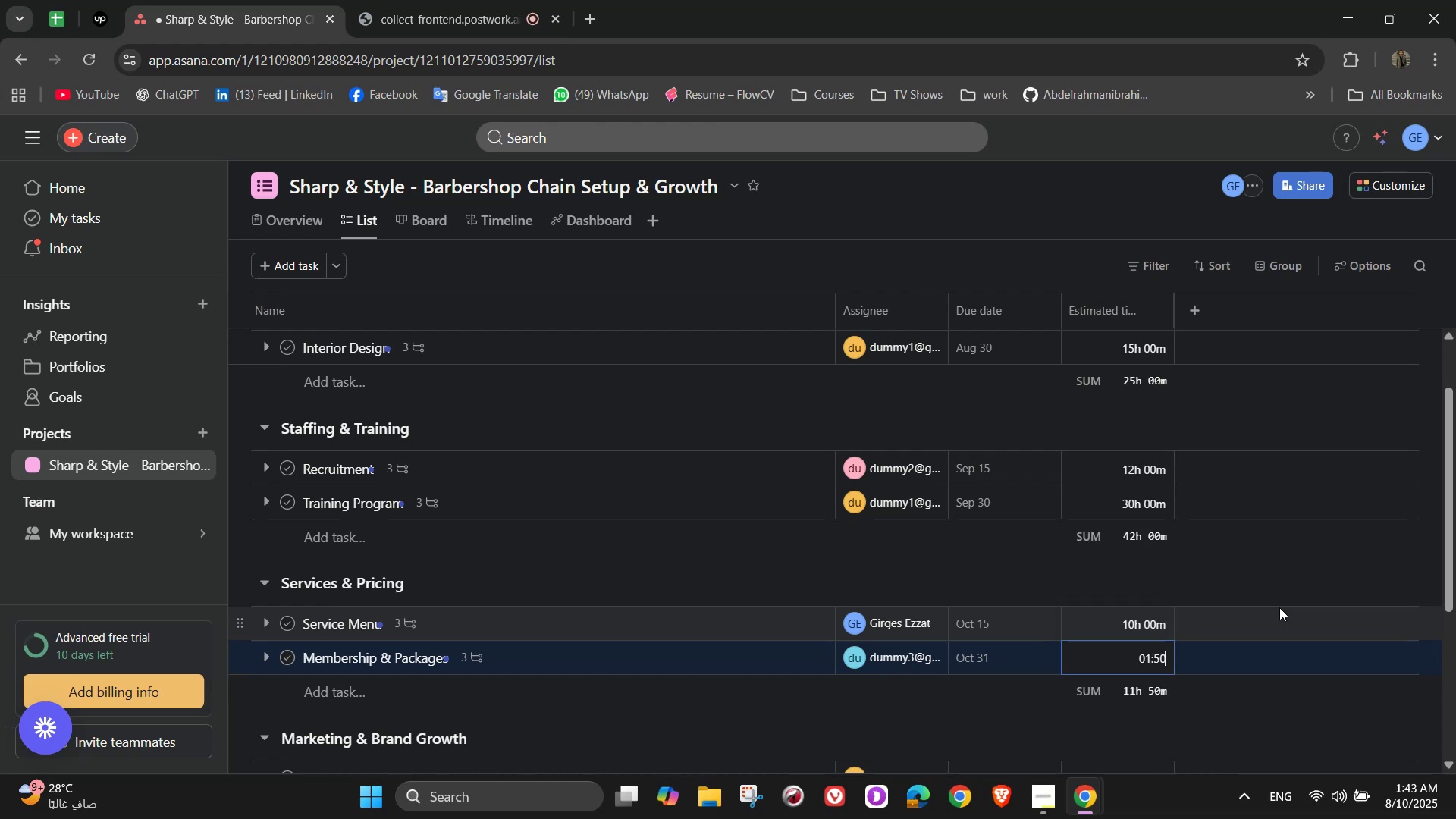 
key(Numpad0)
 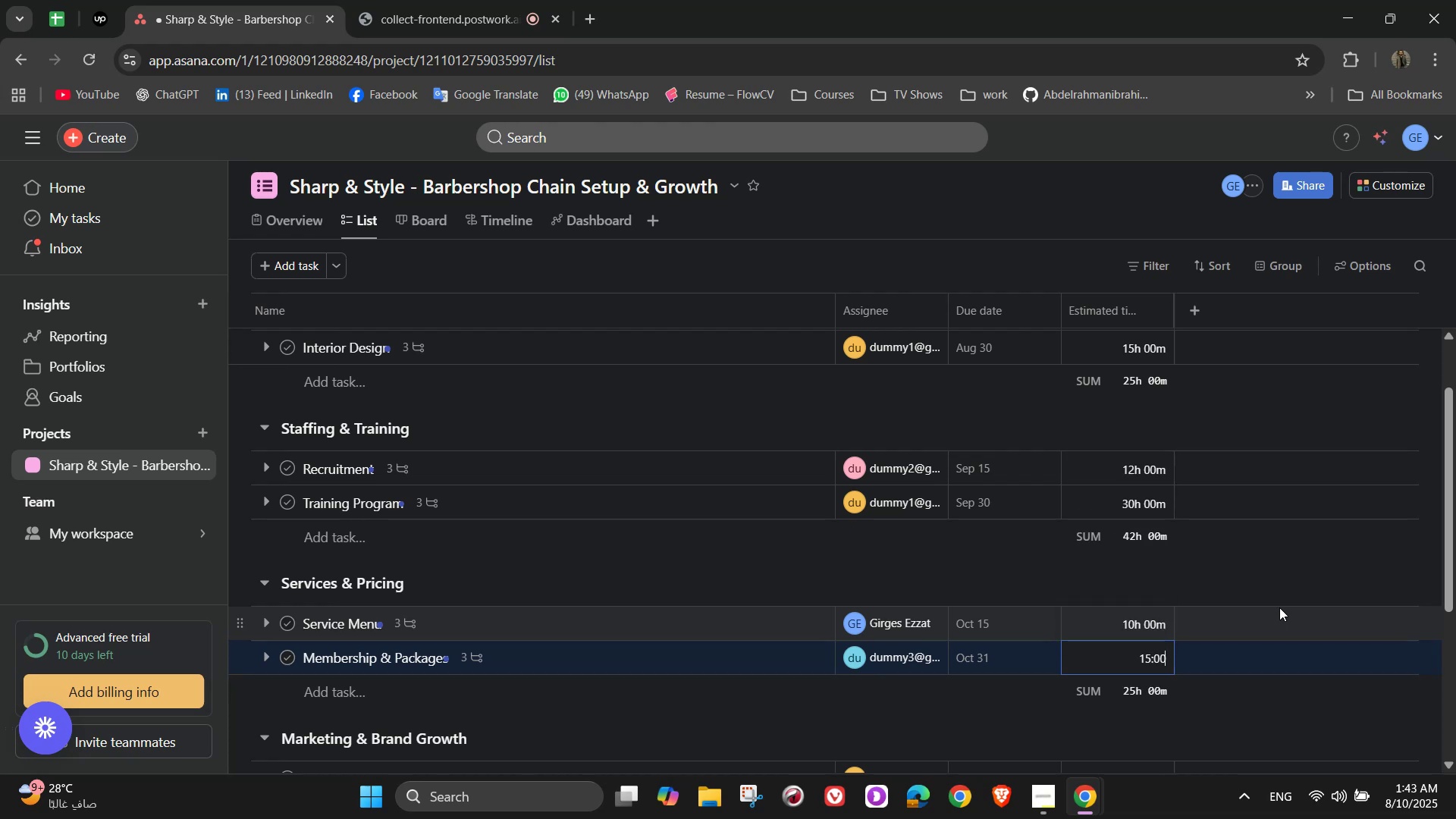 
key(Numpad0)
 